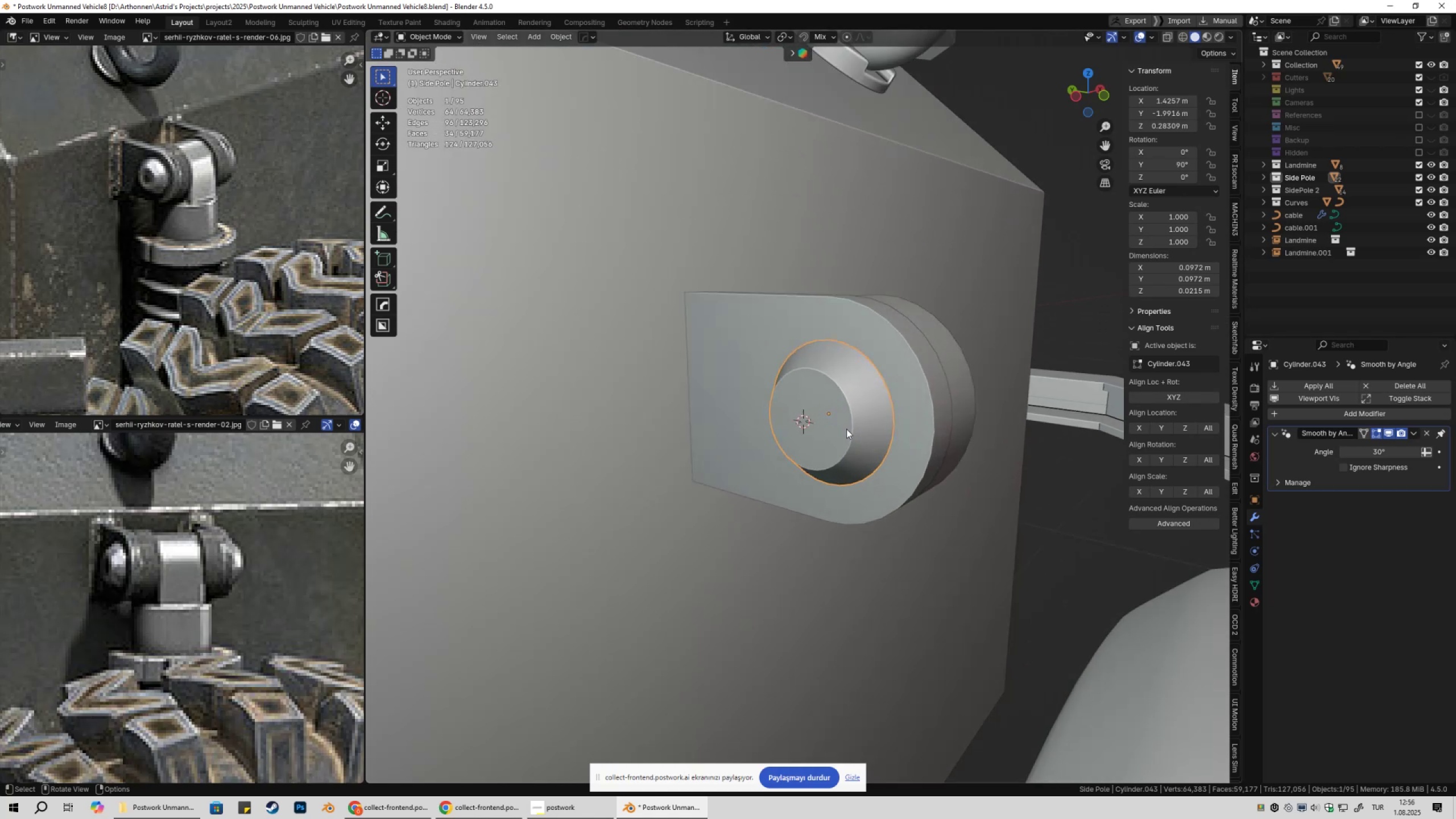 
key(Tab)
 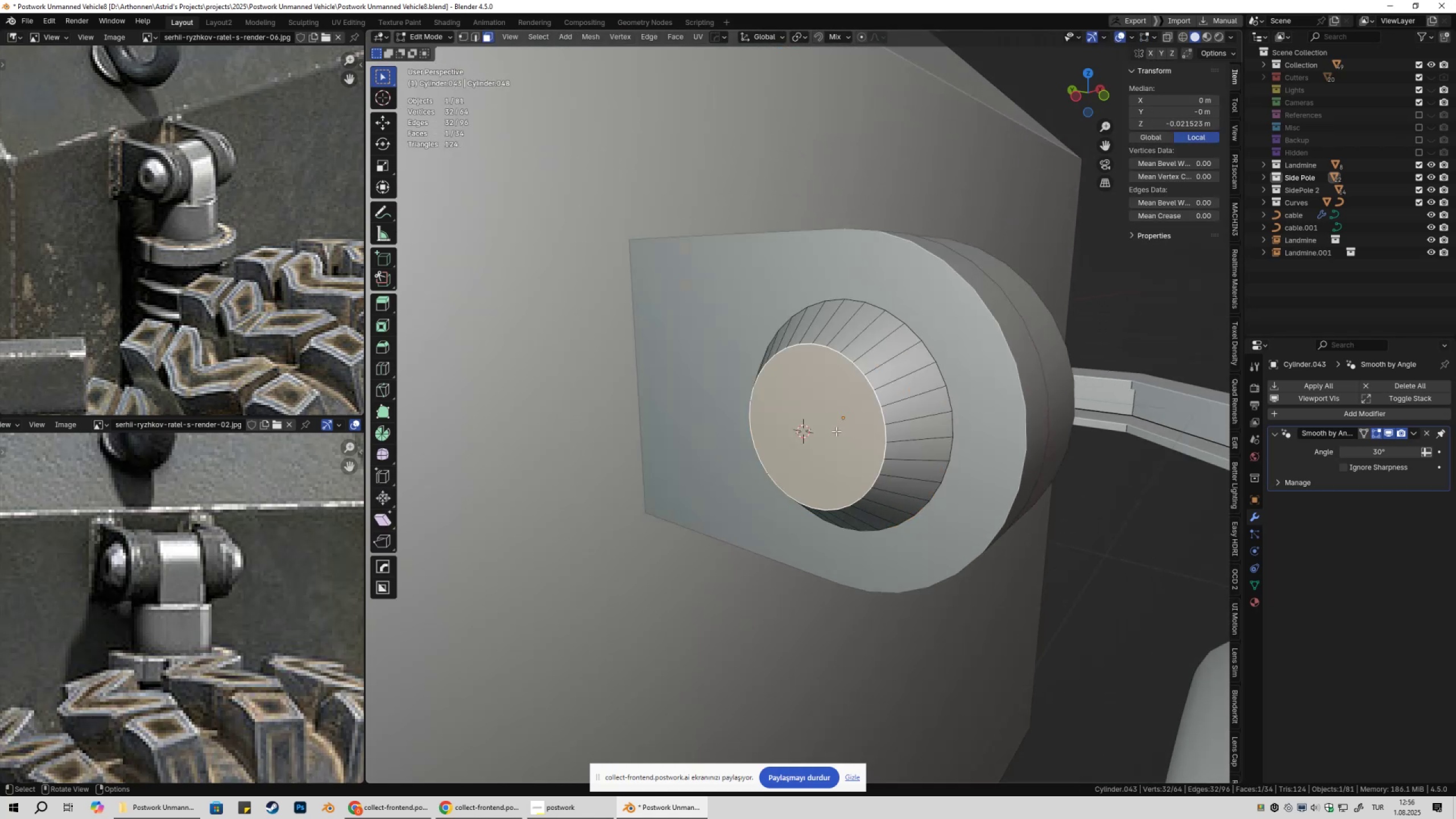 
key(3)
 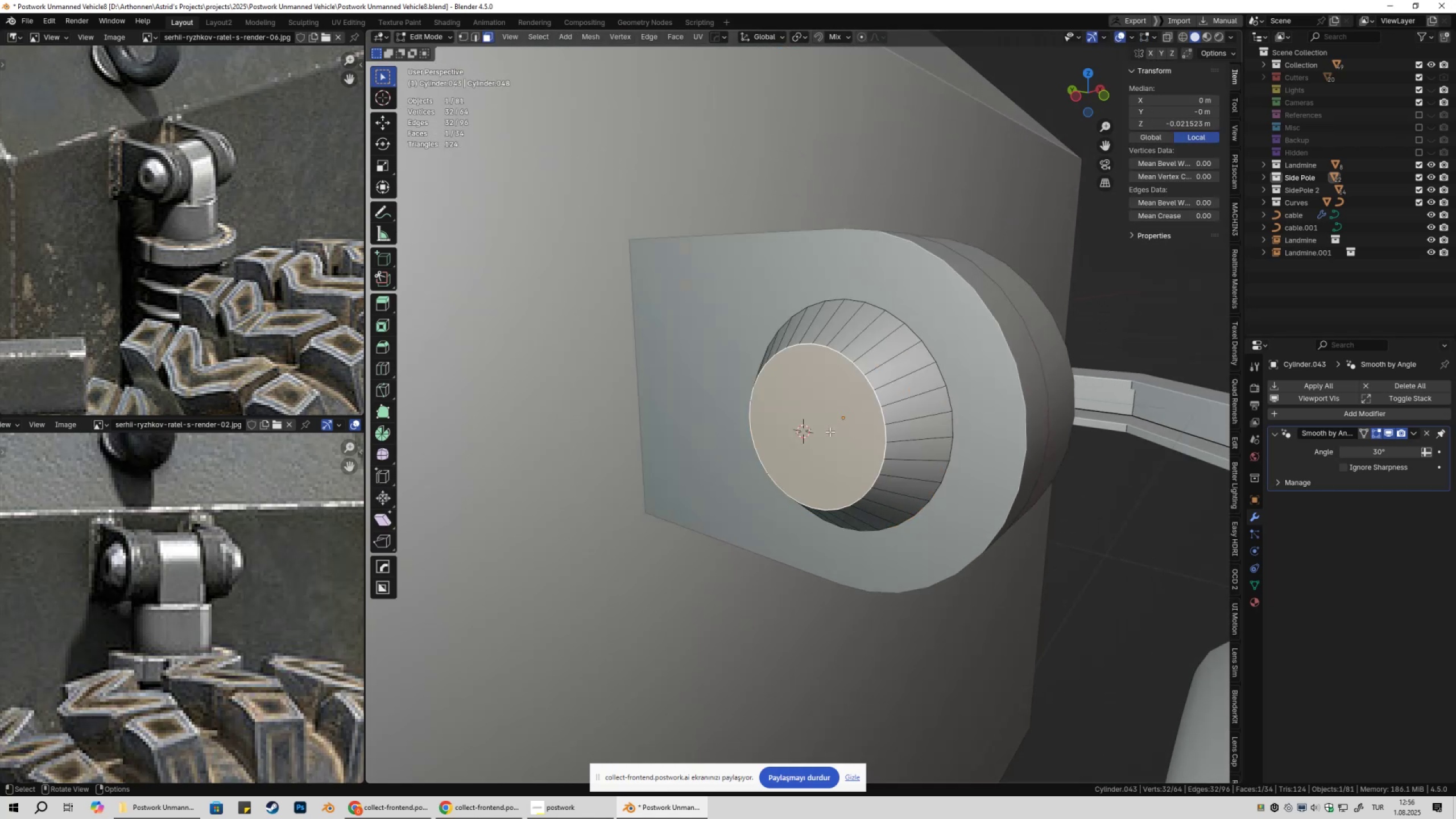 
left_click([830, 432])
 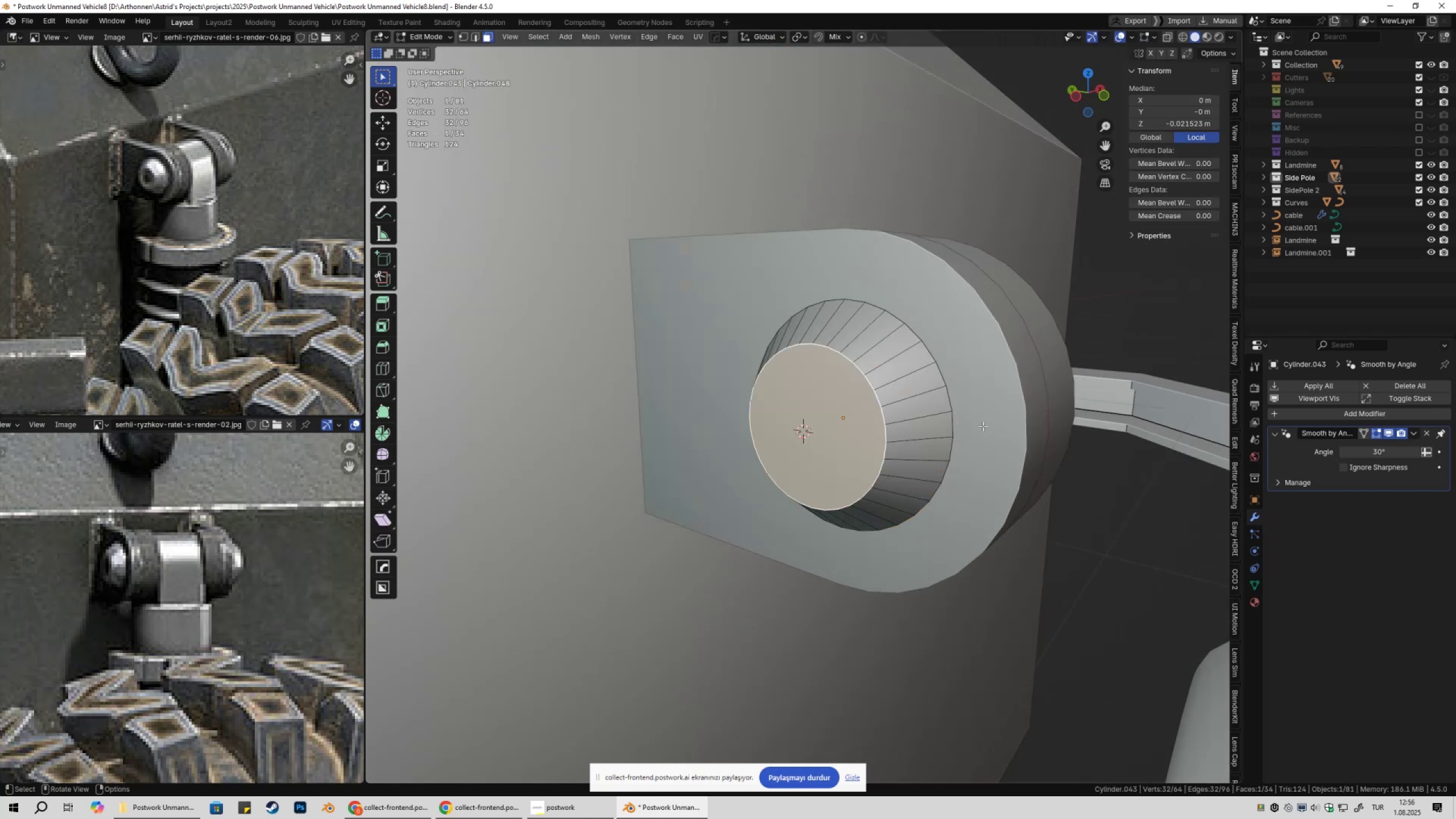 
key(I)
 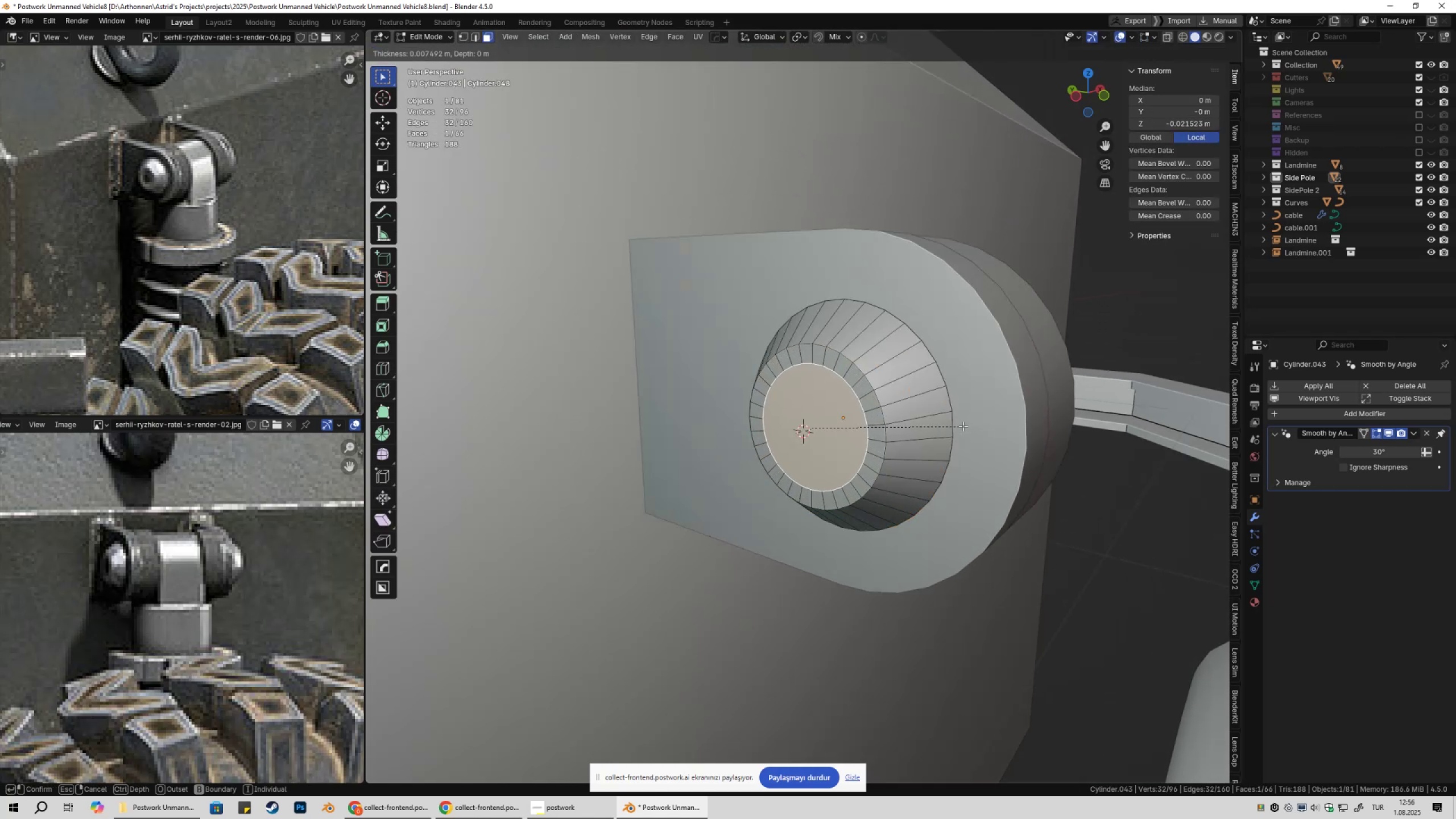 
hold_key(key=ShiftLeft, duration=1.53)
 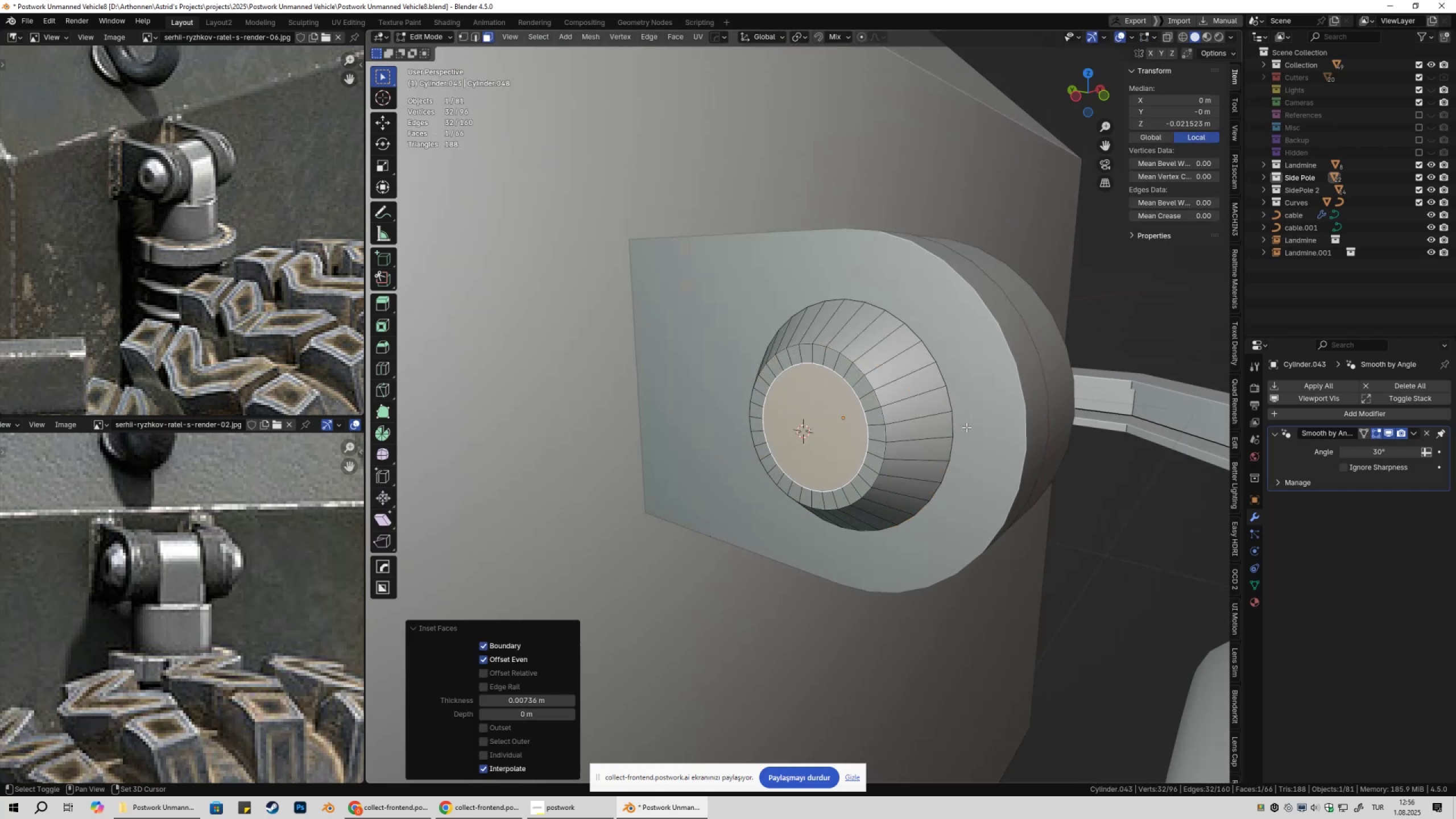 
hold_key(key=ShiftLeft, duration=0.59)
left_click([966, 427])
 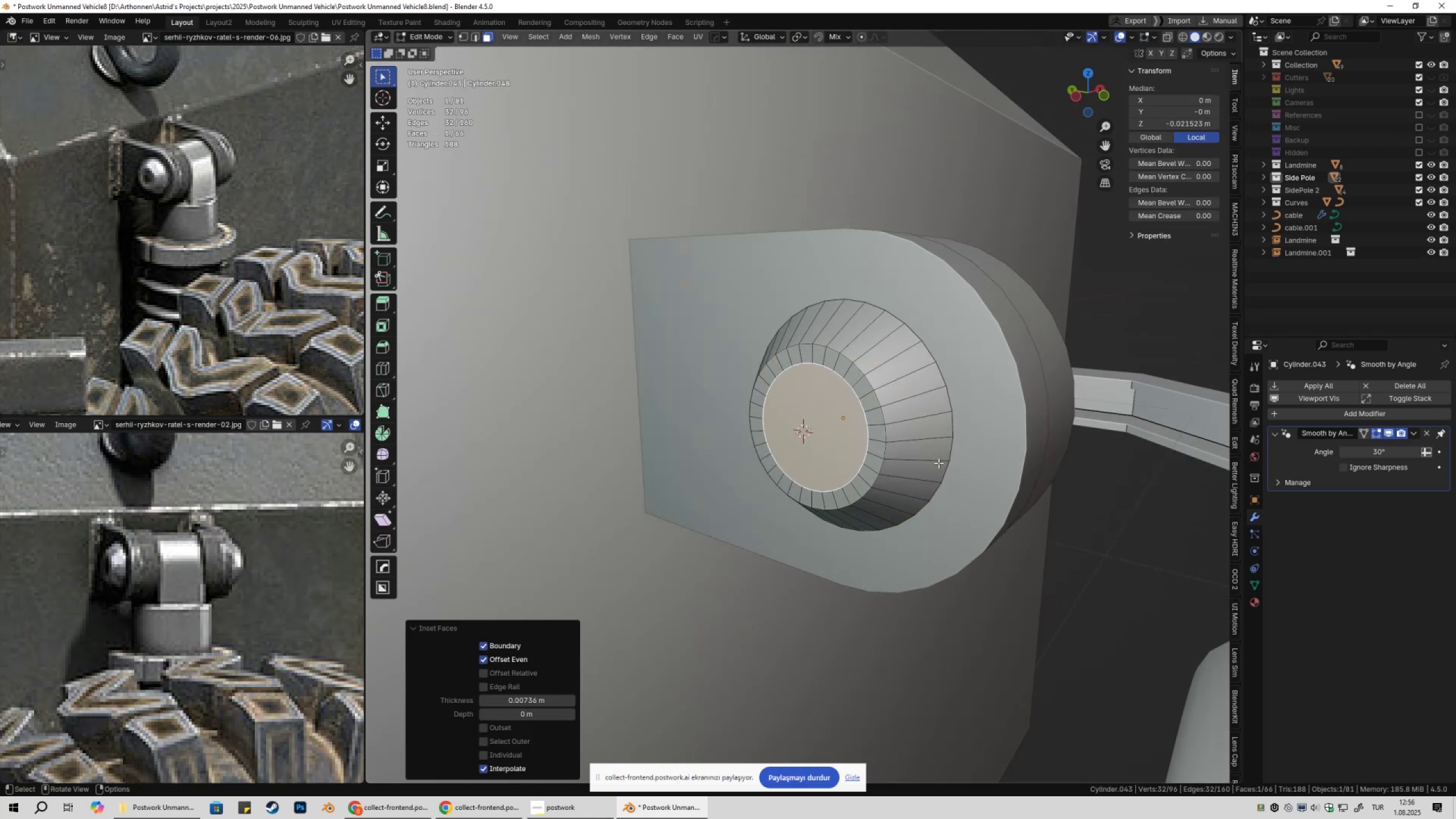 
key(Alt+E)
 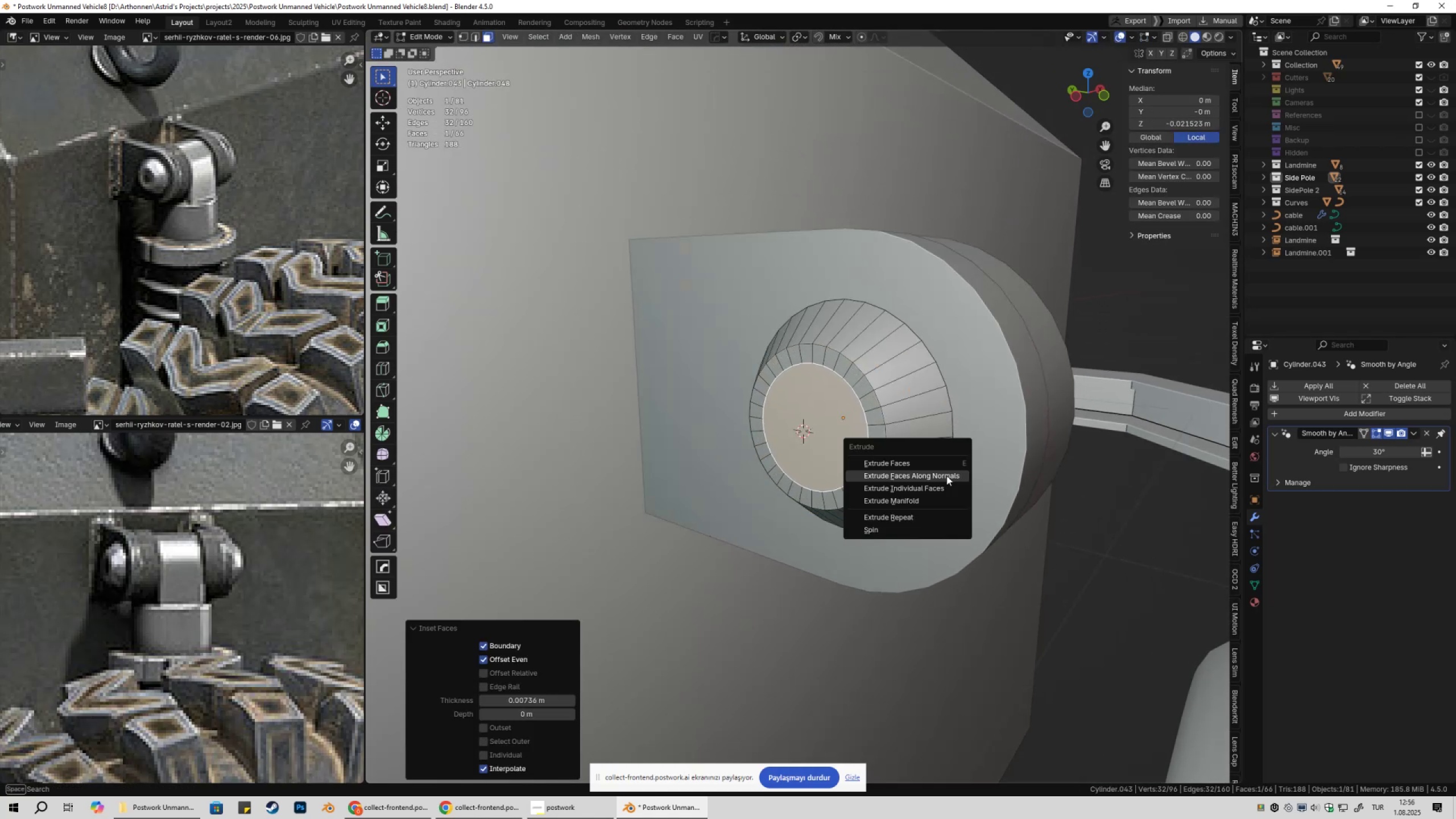 
left_click([946, 475])
 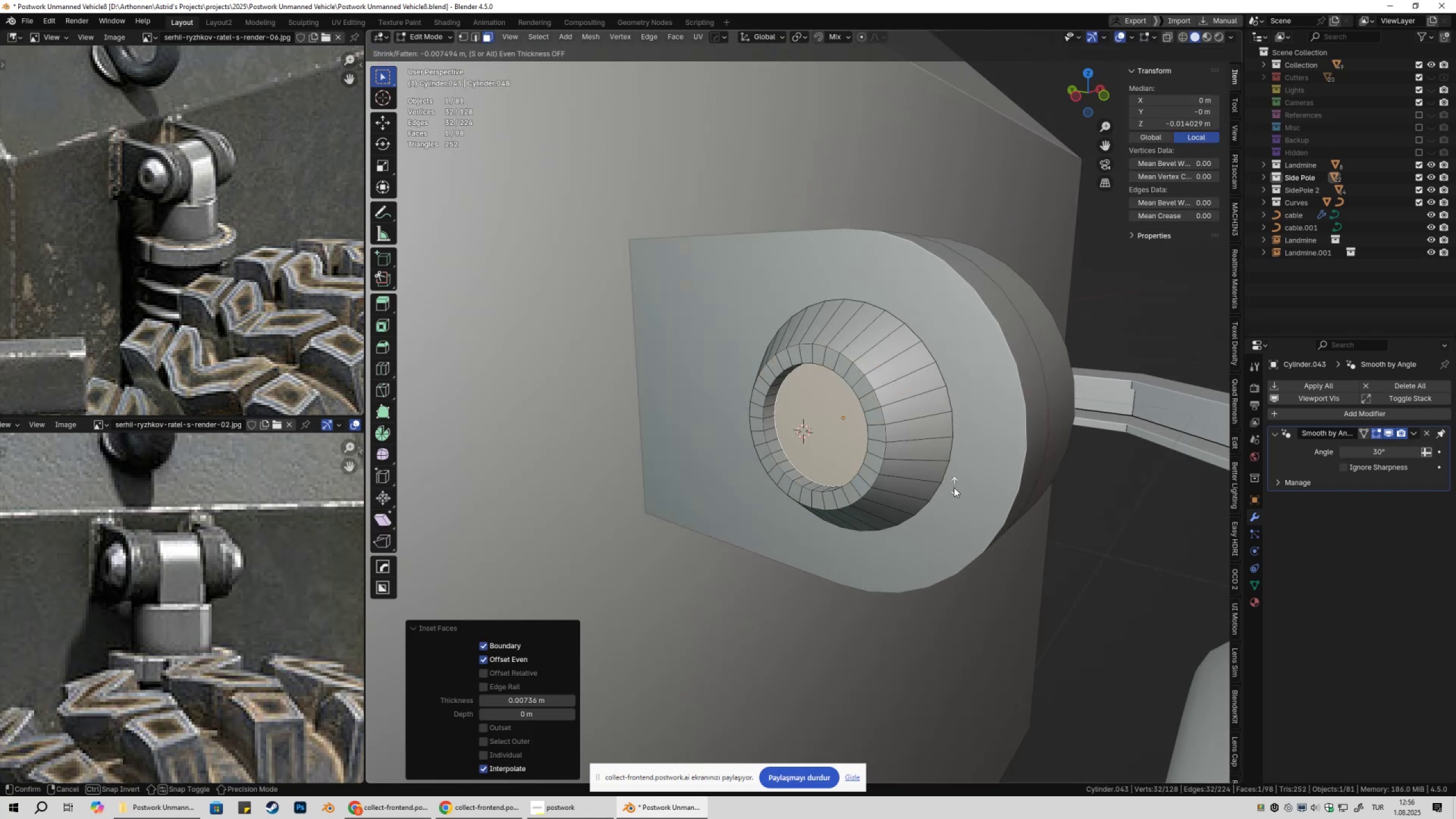 
hold_key(key=ShiftLeft, duration=1.52)
 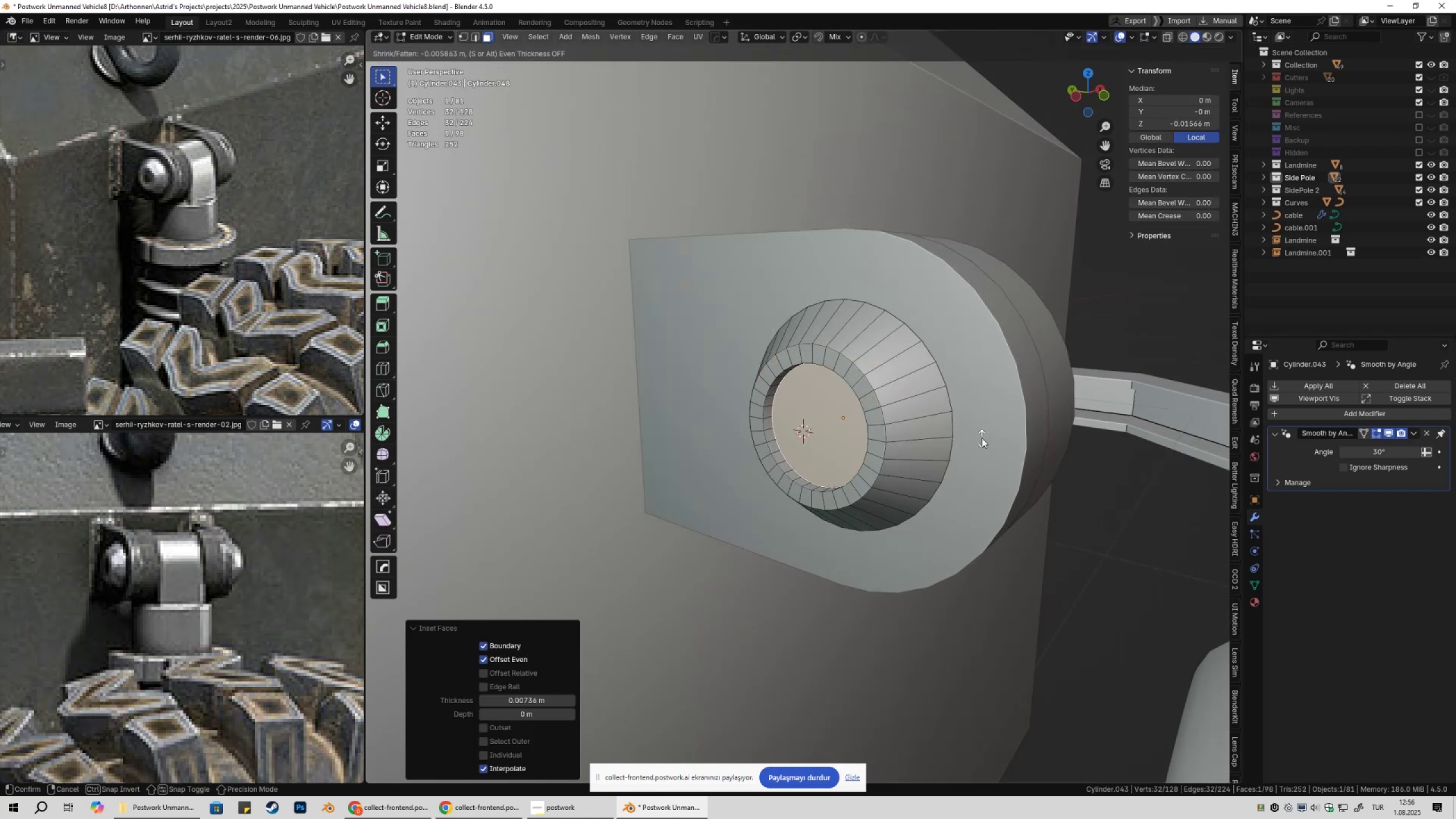 
hold_key(key=ShiftLeft, duration=1.52)
 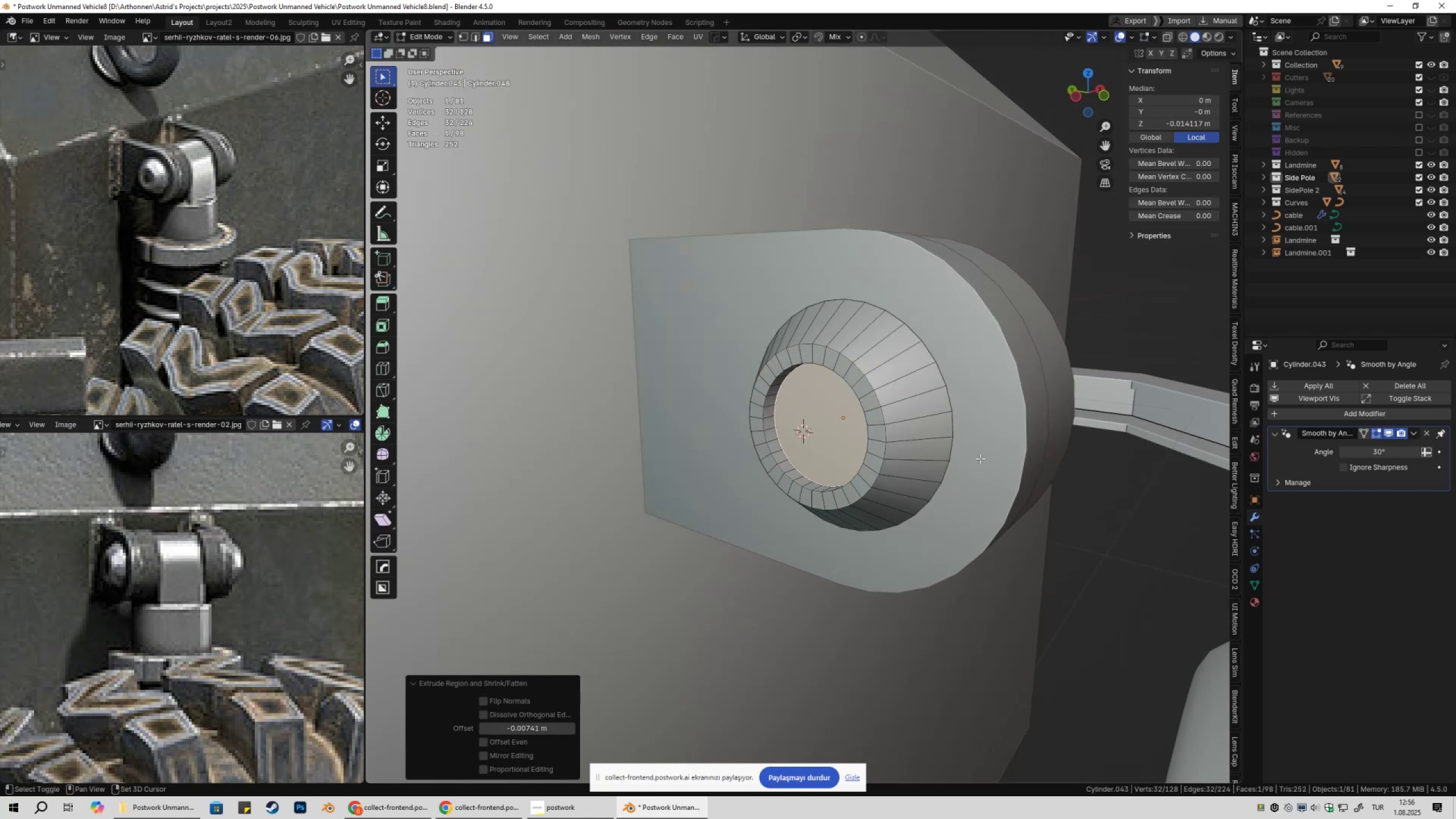 
key(Shift+ShiftLeft)
 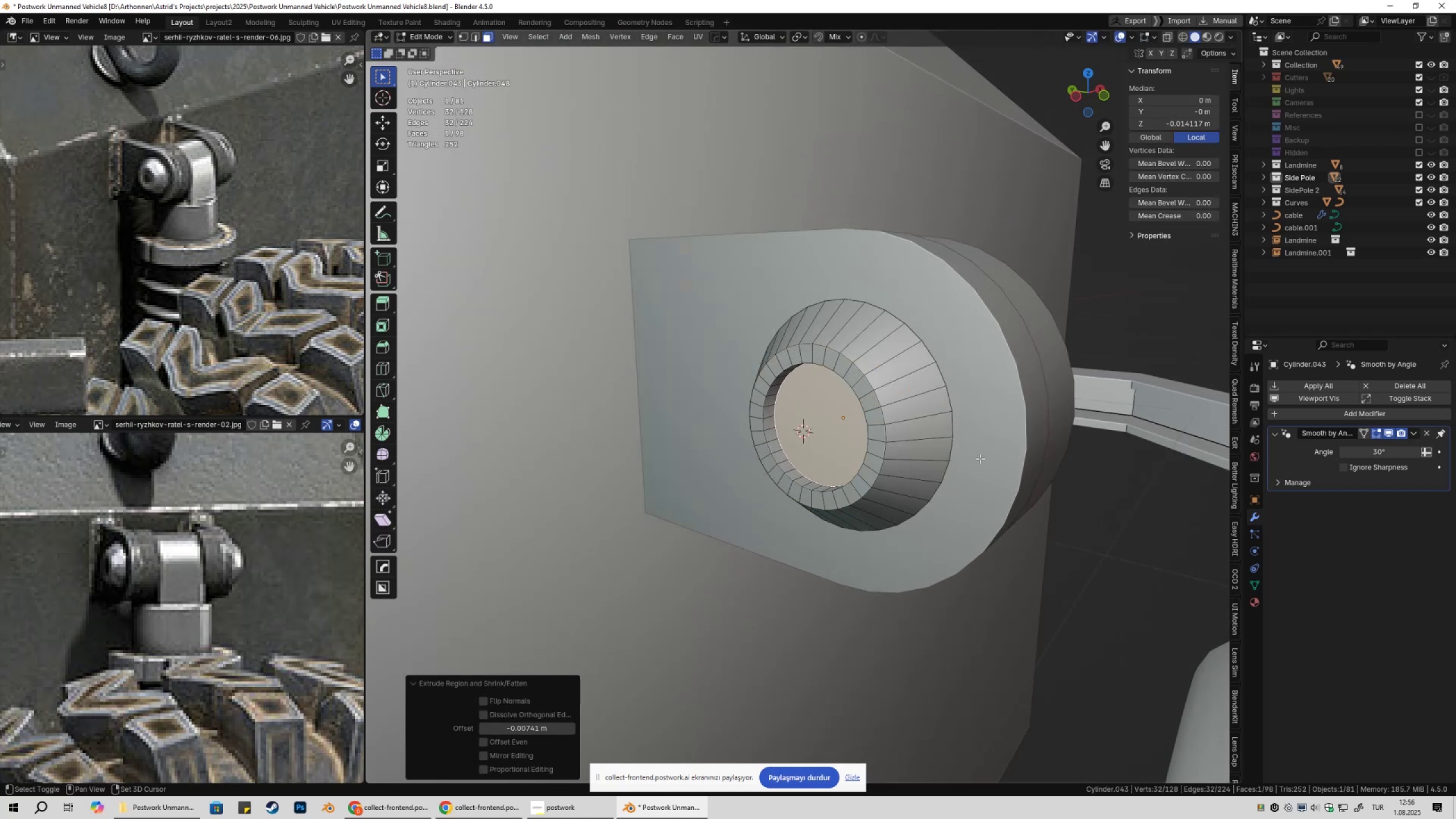 
key(Shift+ShiftLeft)
 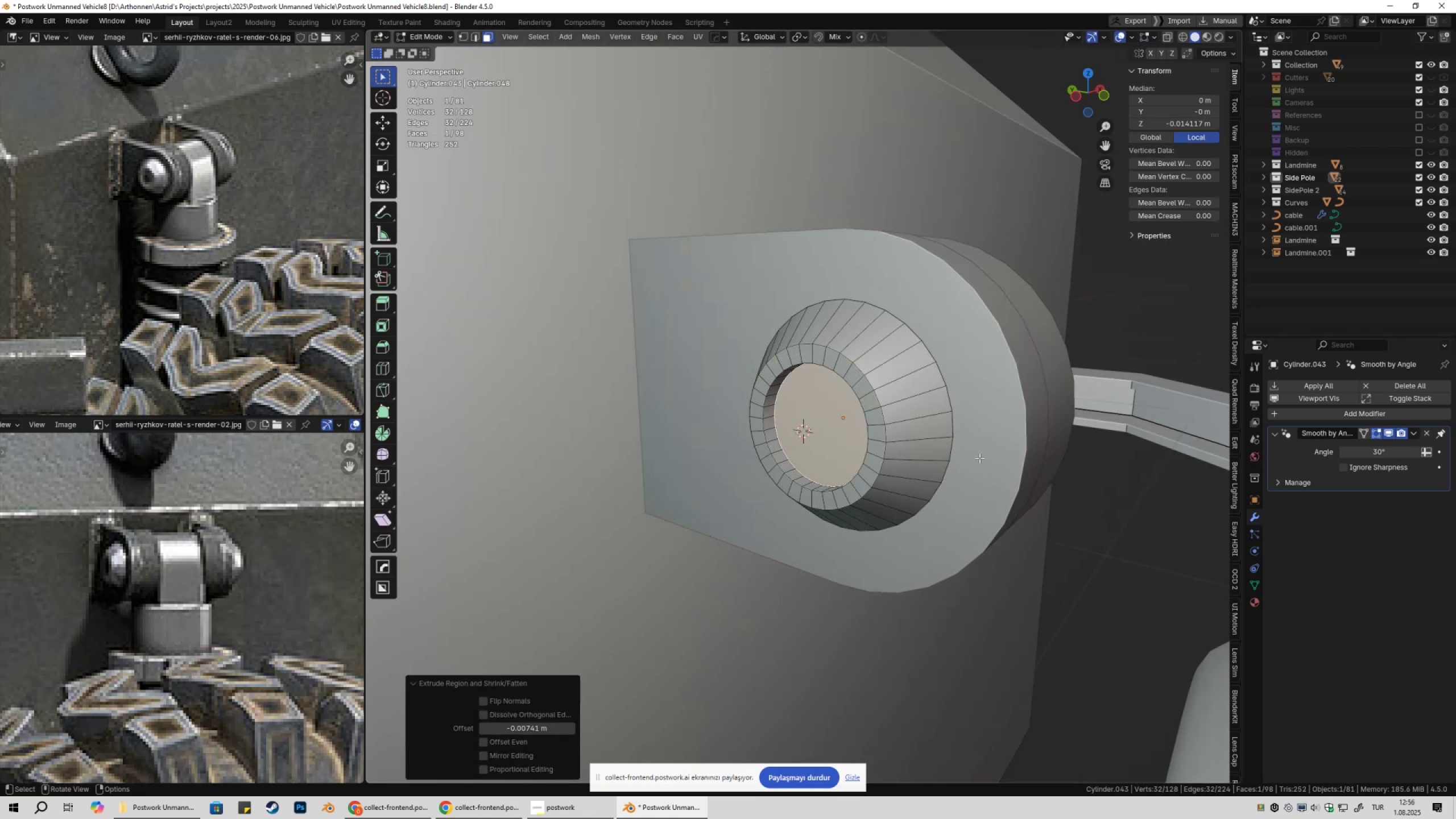 
key(Tab)
 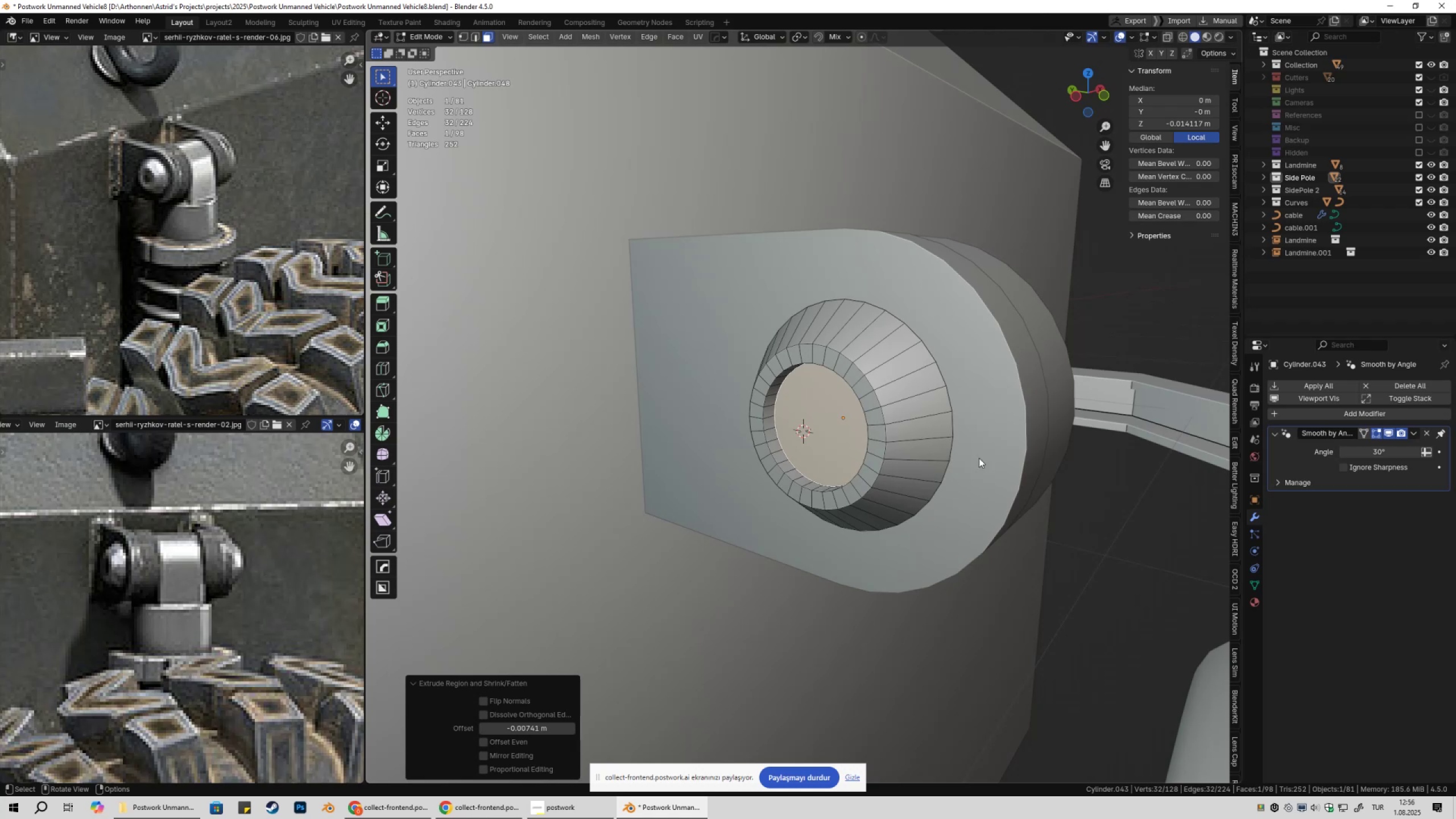 
scroll: coordinate [971, 465], scroll_direction: down, amount: 3.0
 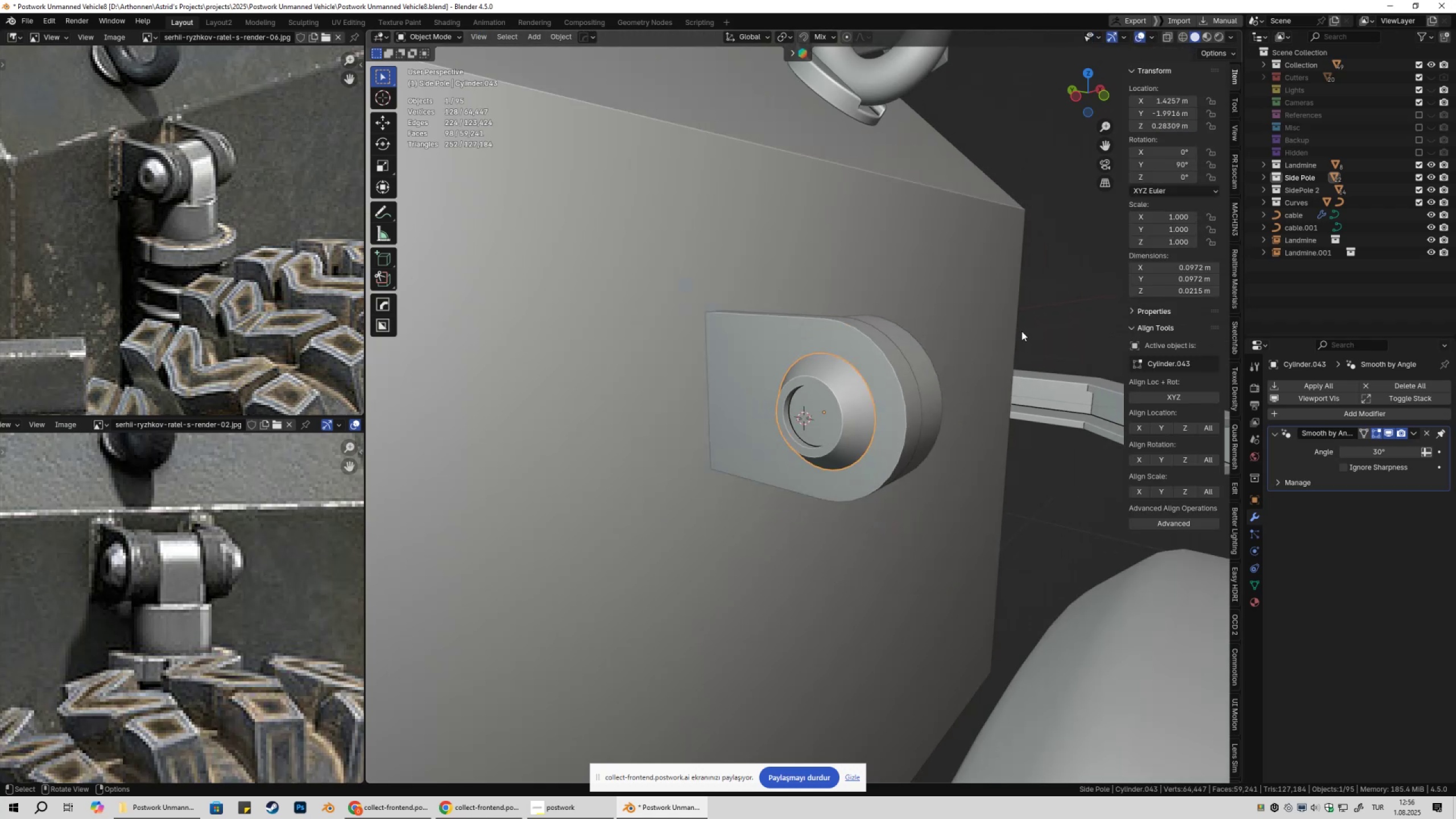 
left_click([1021, 331])
 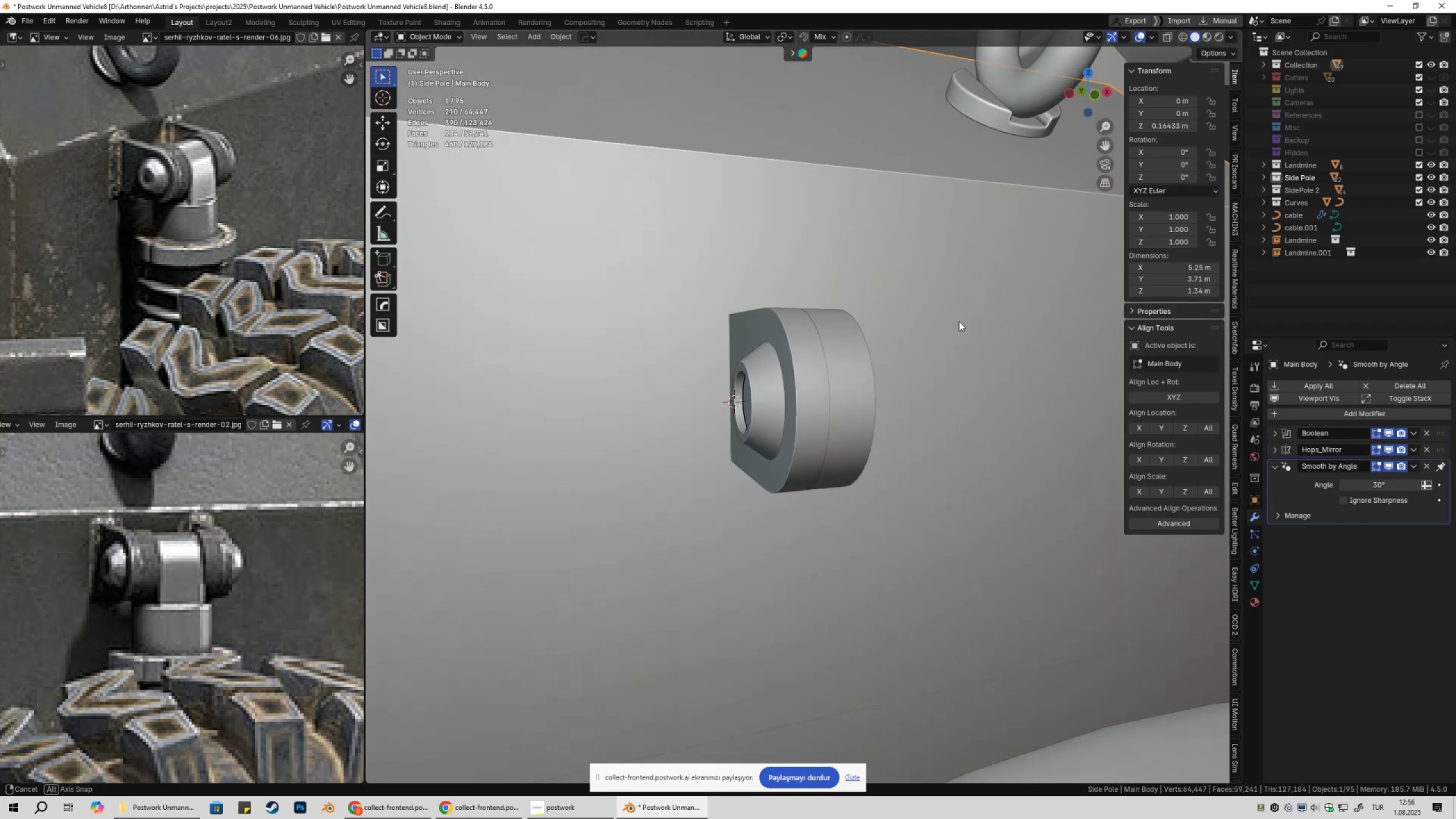 
scroll: coordinate [926, 353], scroll_direction: down, amount: 3.0
 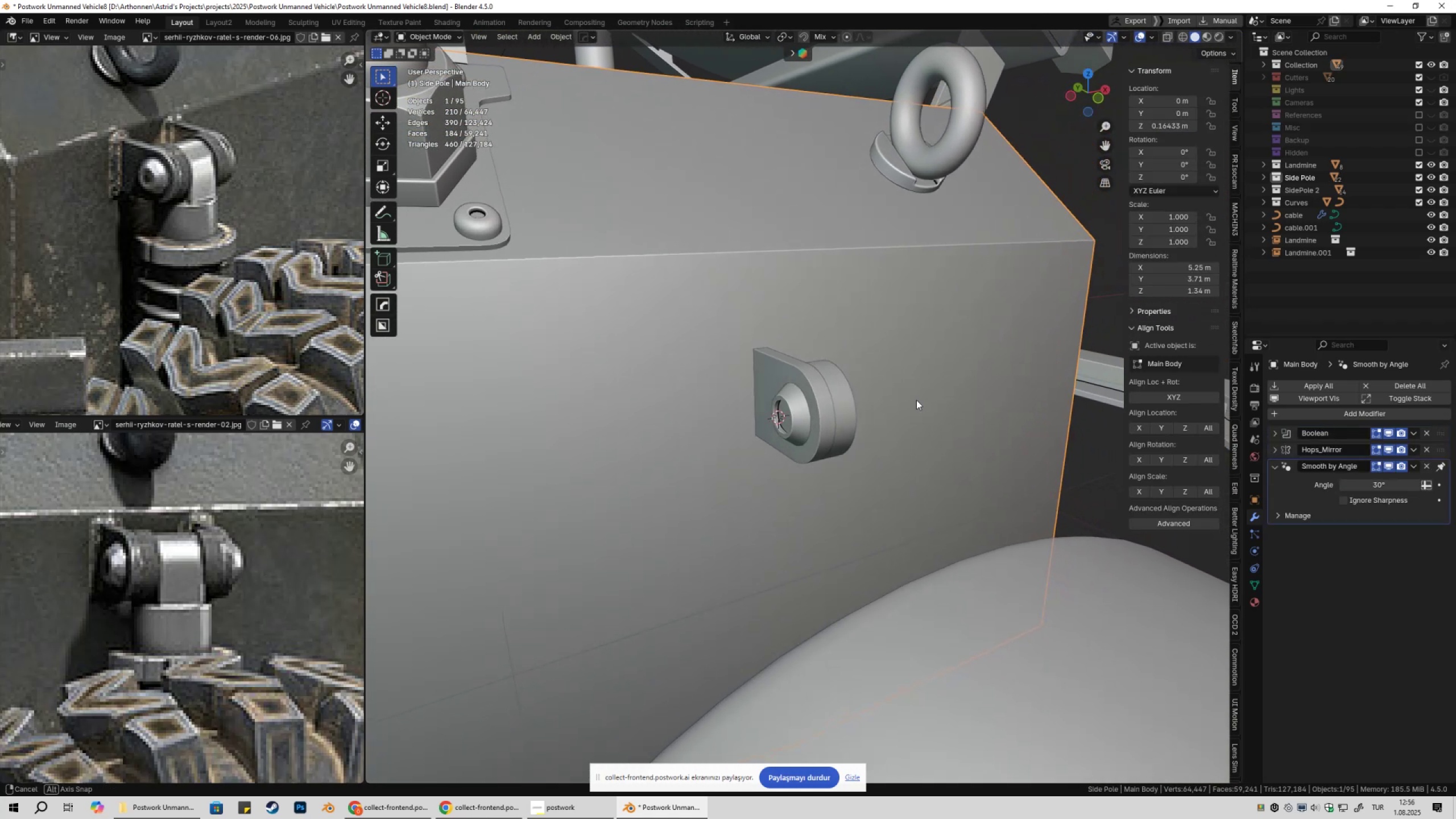 
wait(10.63)
 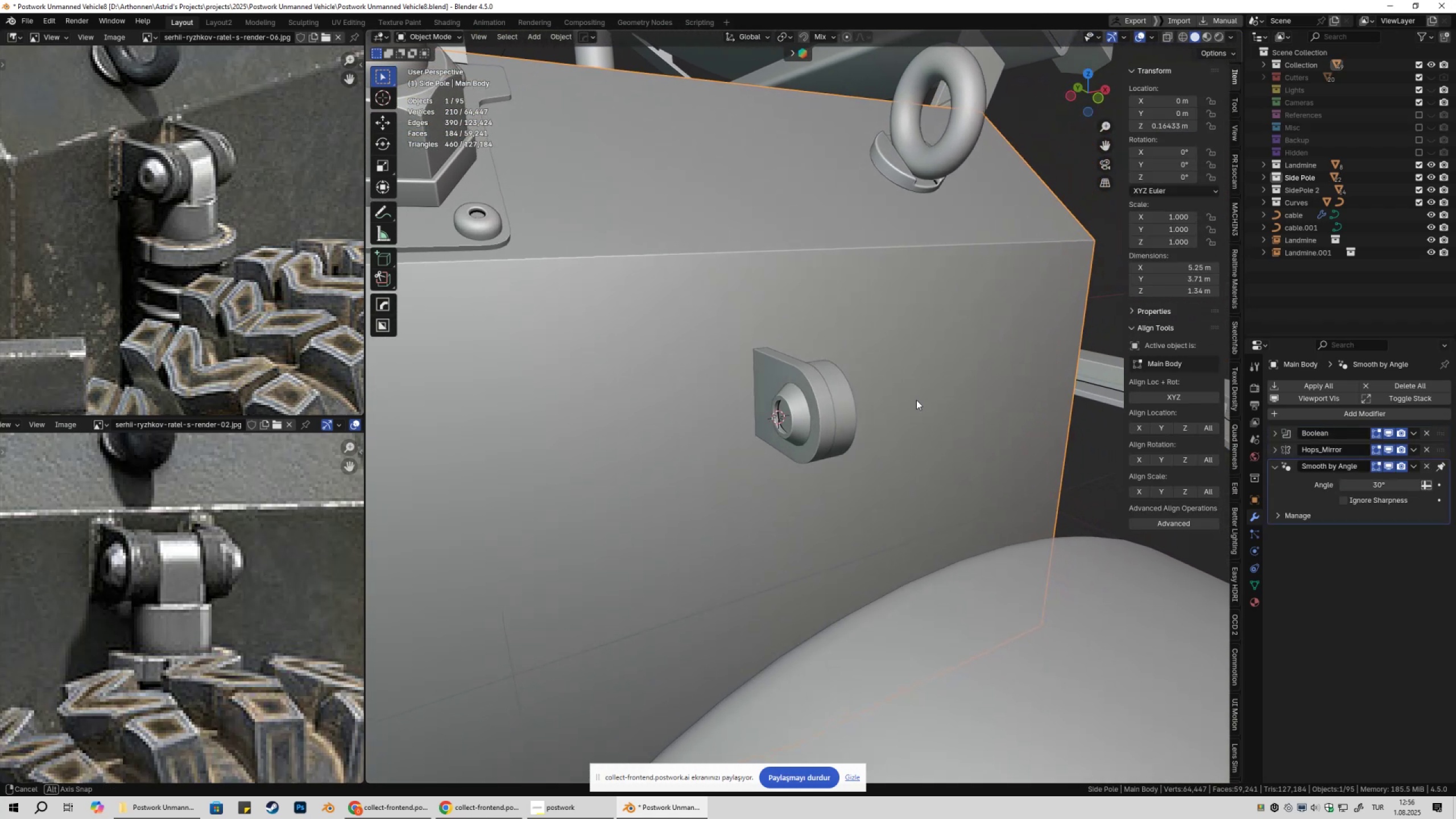 
left_click([805, 371])
 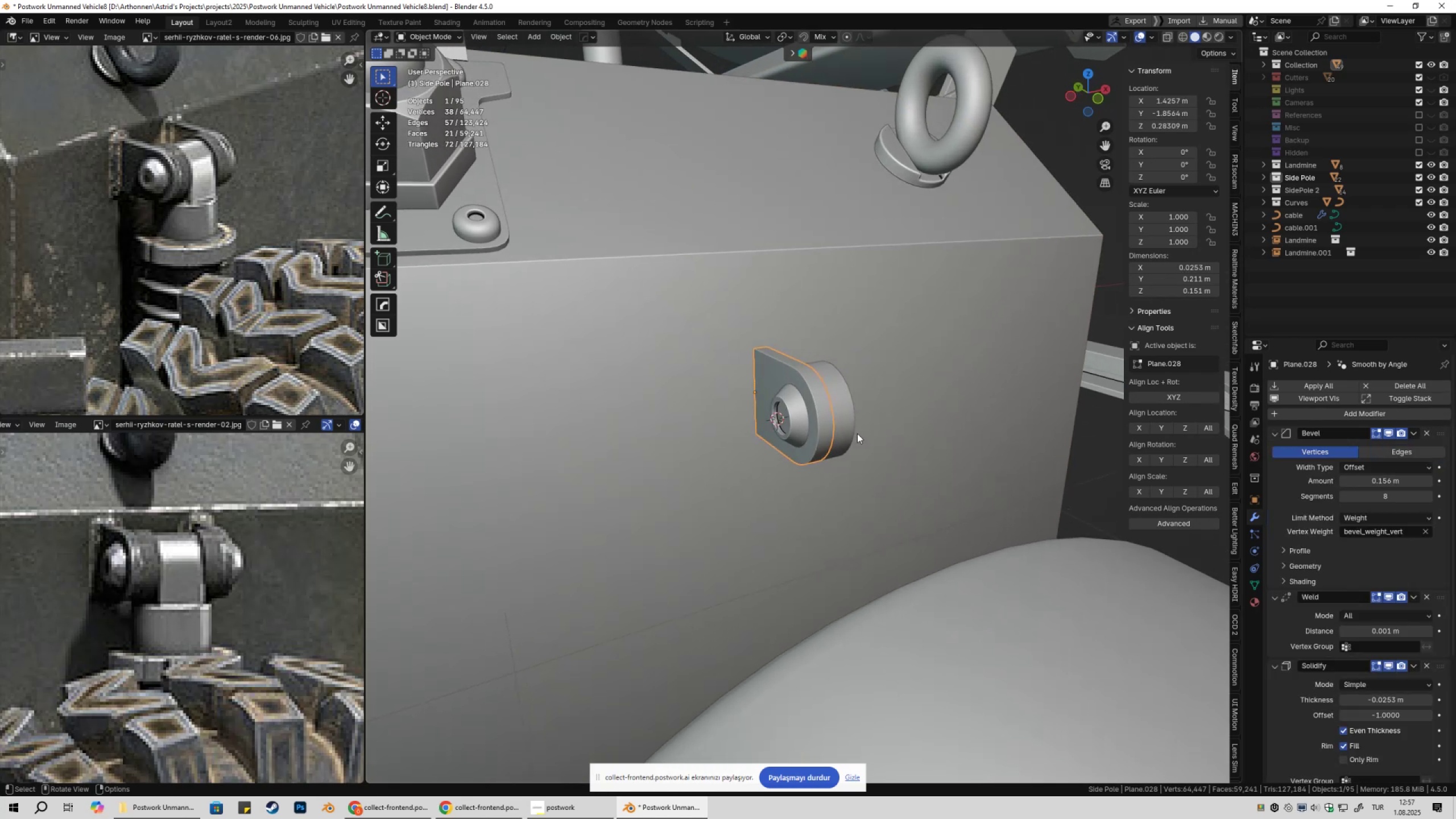 
type(Dx)
 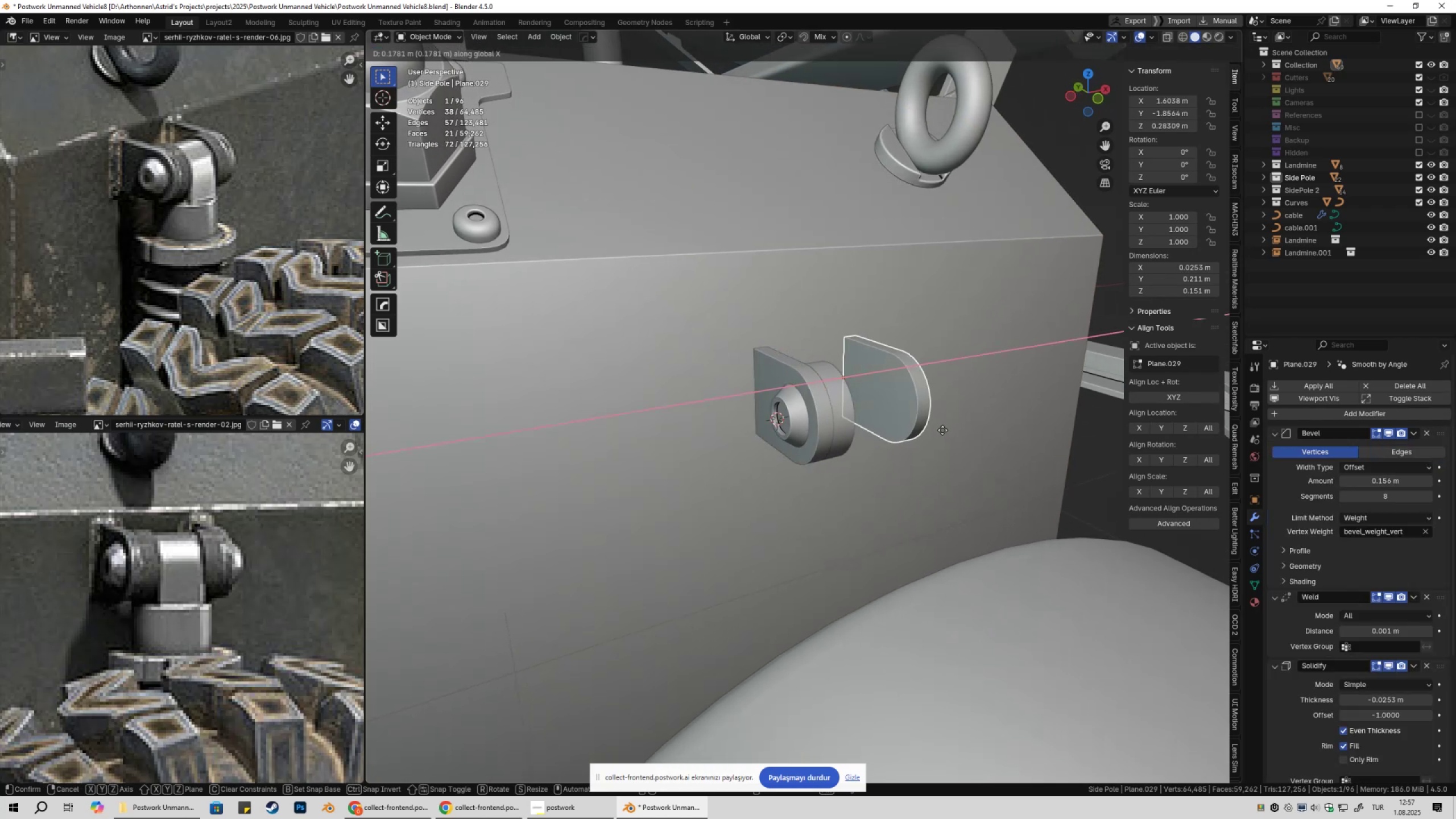 
left_click([940, 434])
 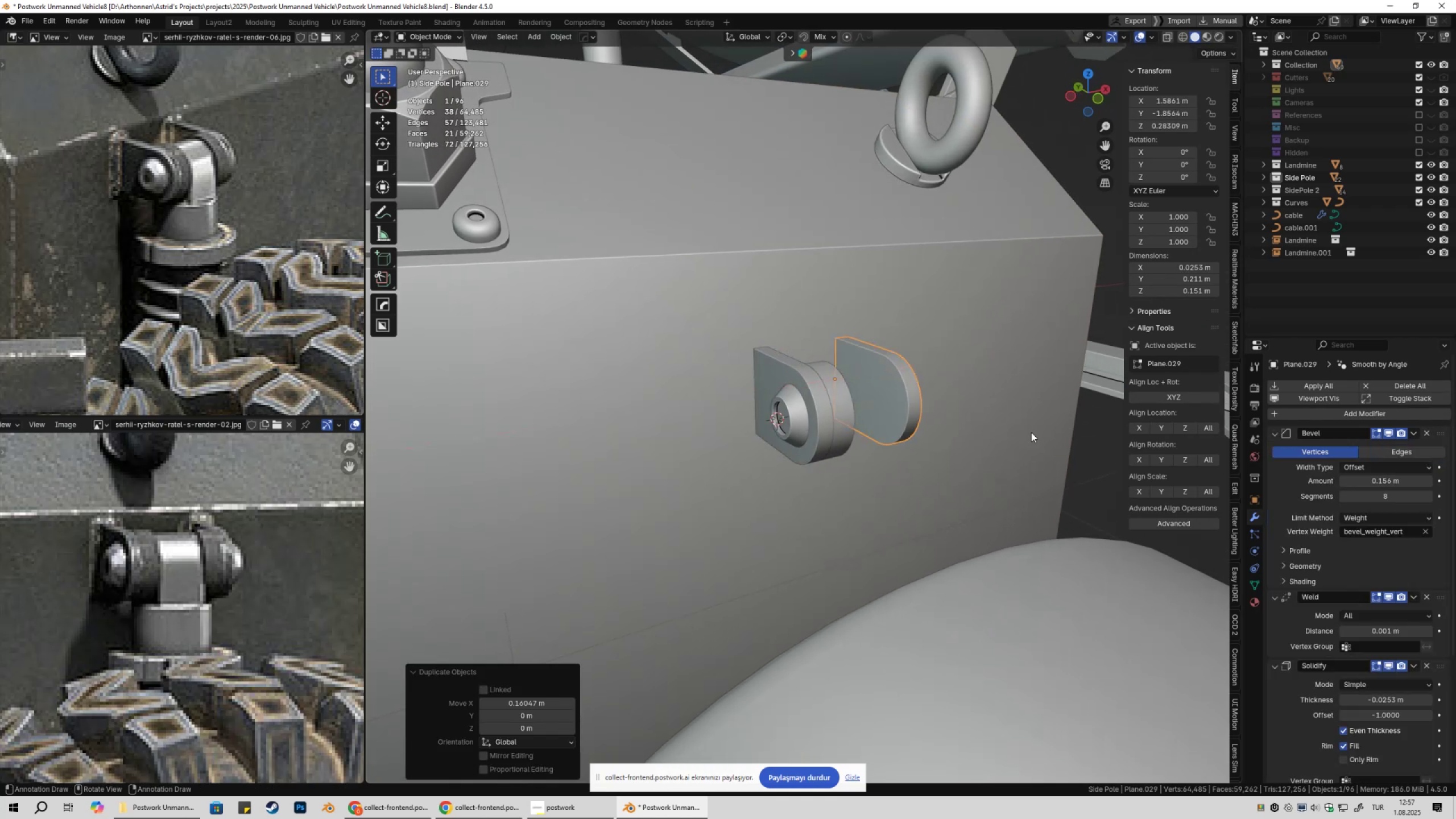 
type(ryx9+0-)
key(NumpadEnter)
 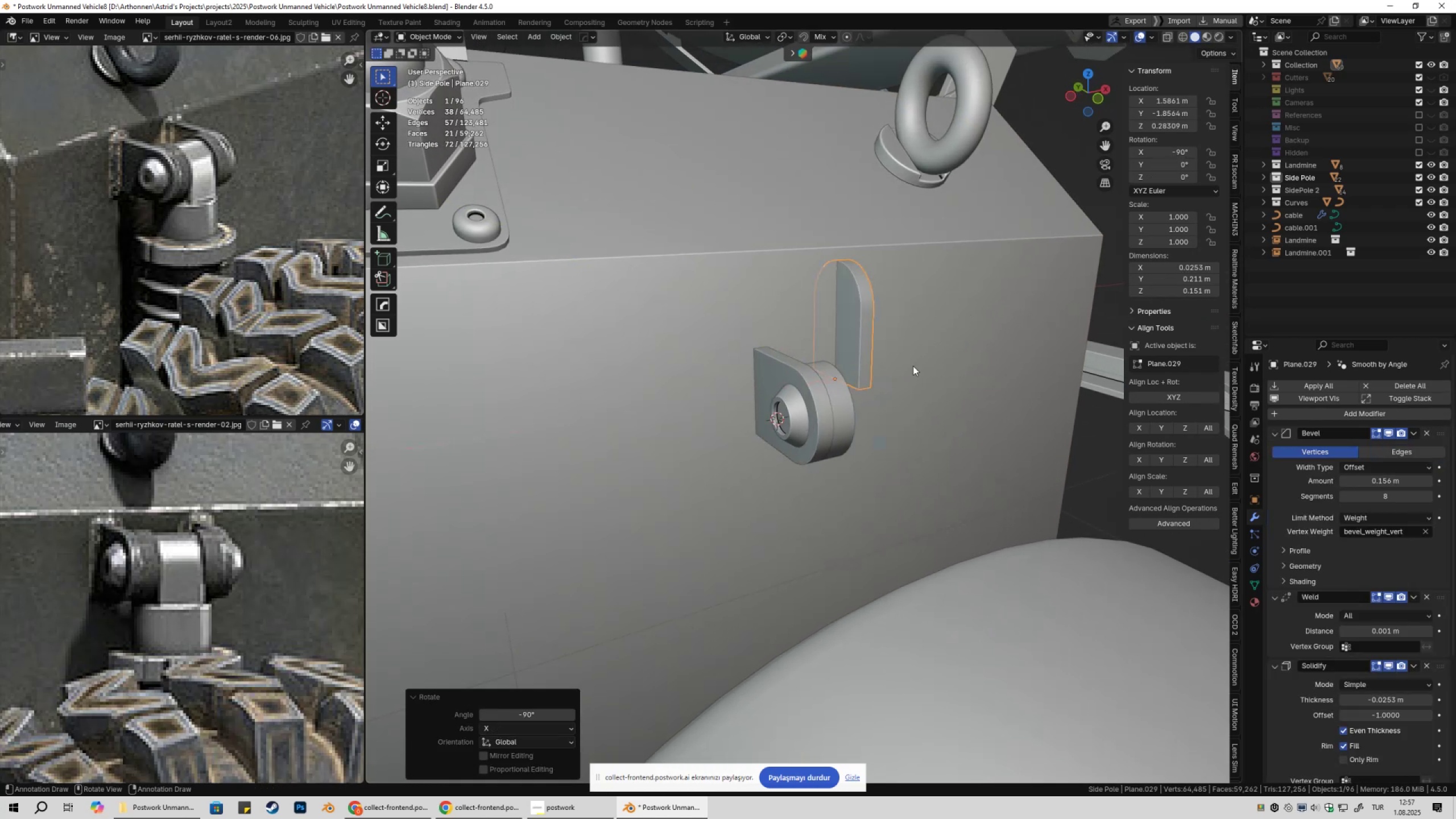 
key(Control+ControlLeft)
 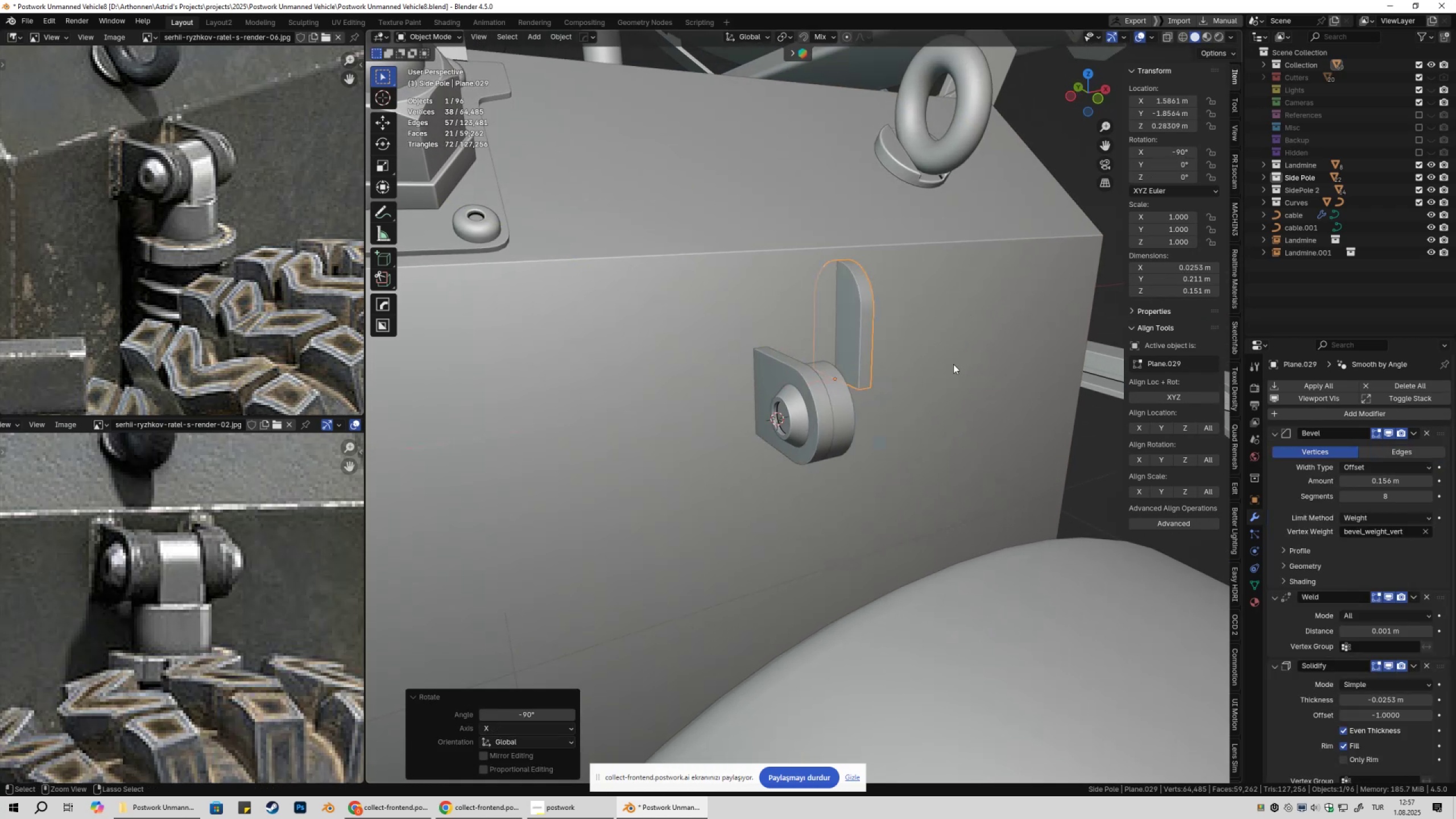 
key(Control+A)
 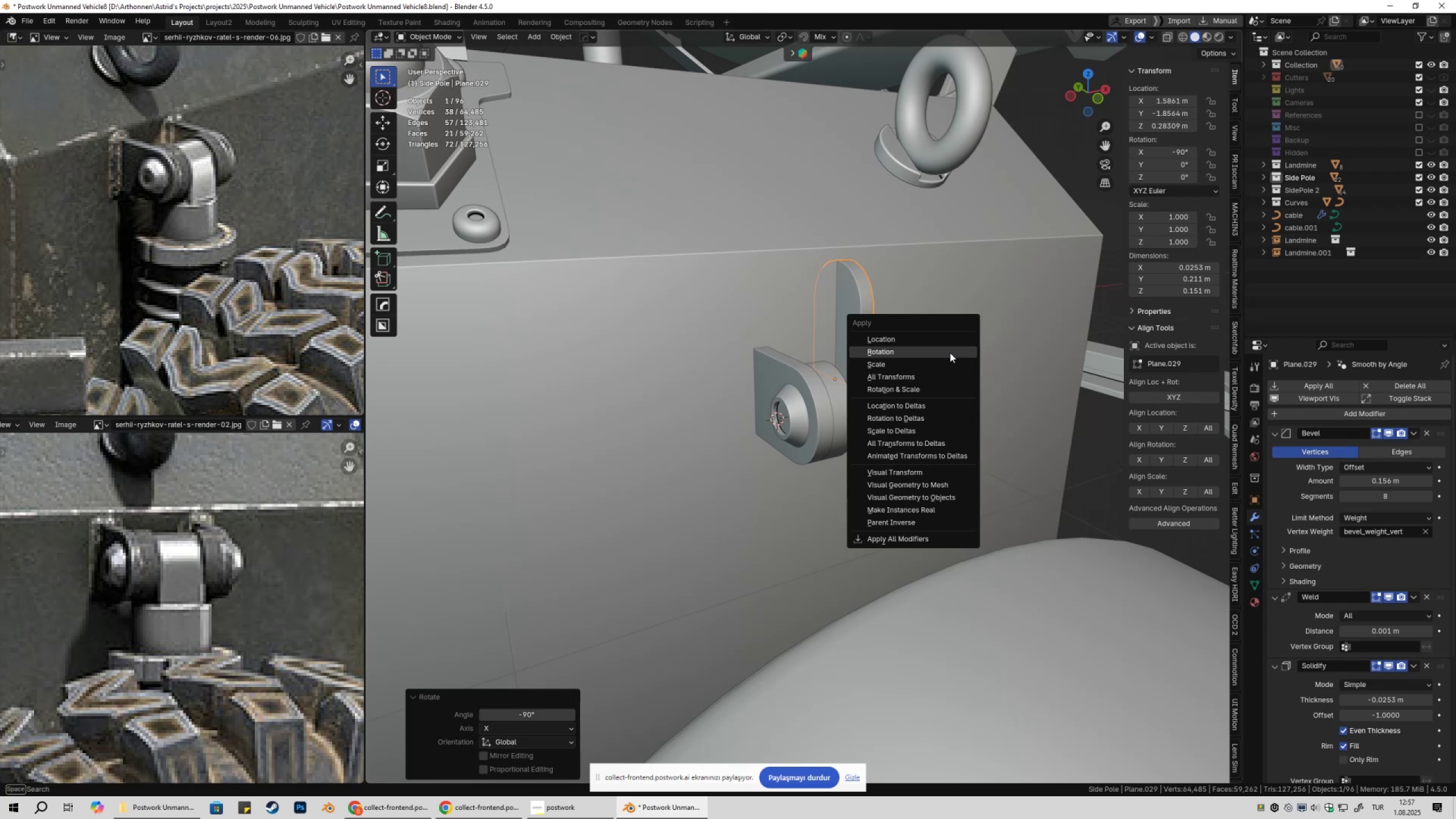 
left_click([950, 351])
 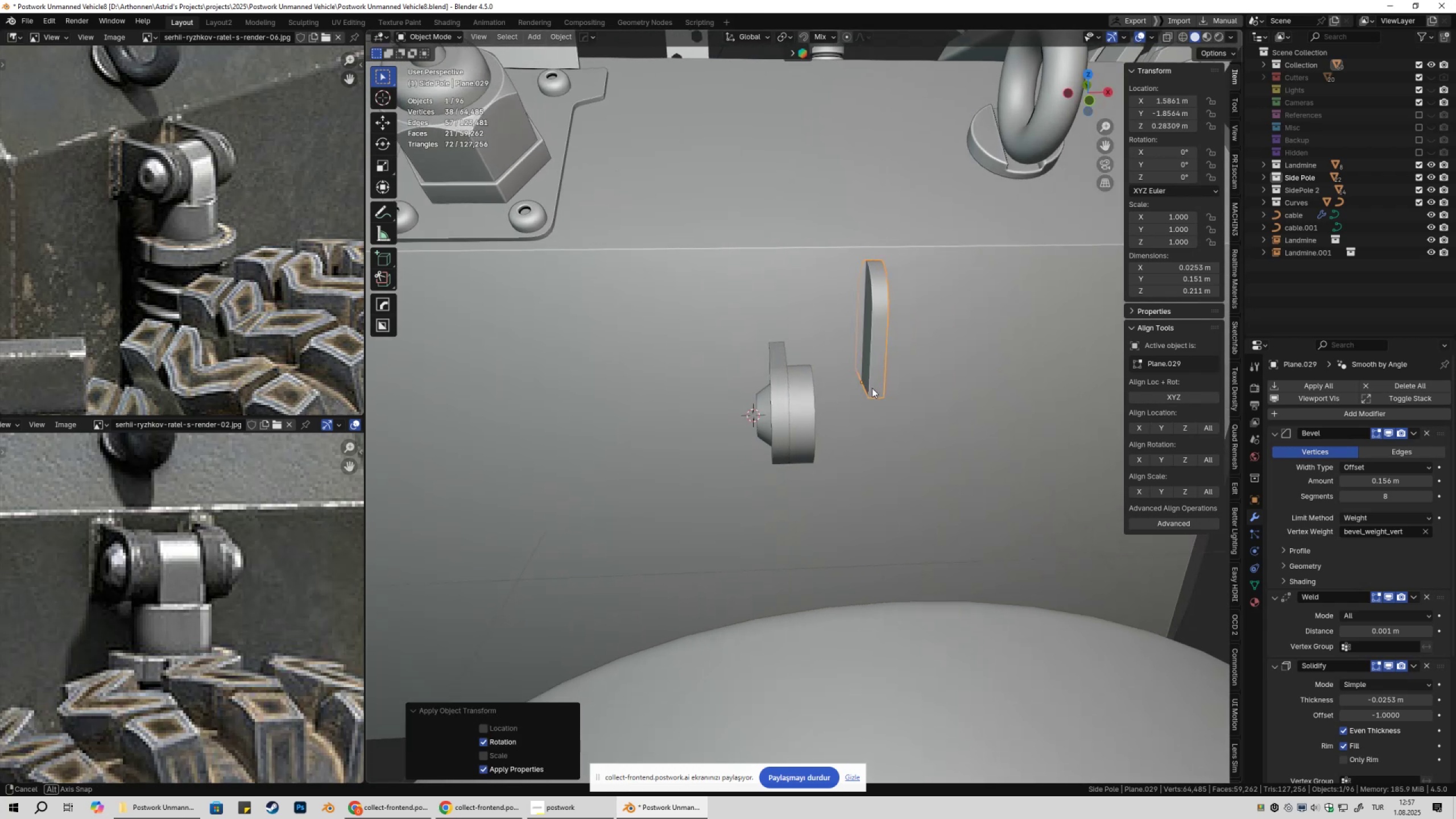 
type(gy)
 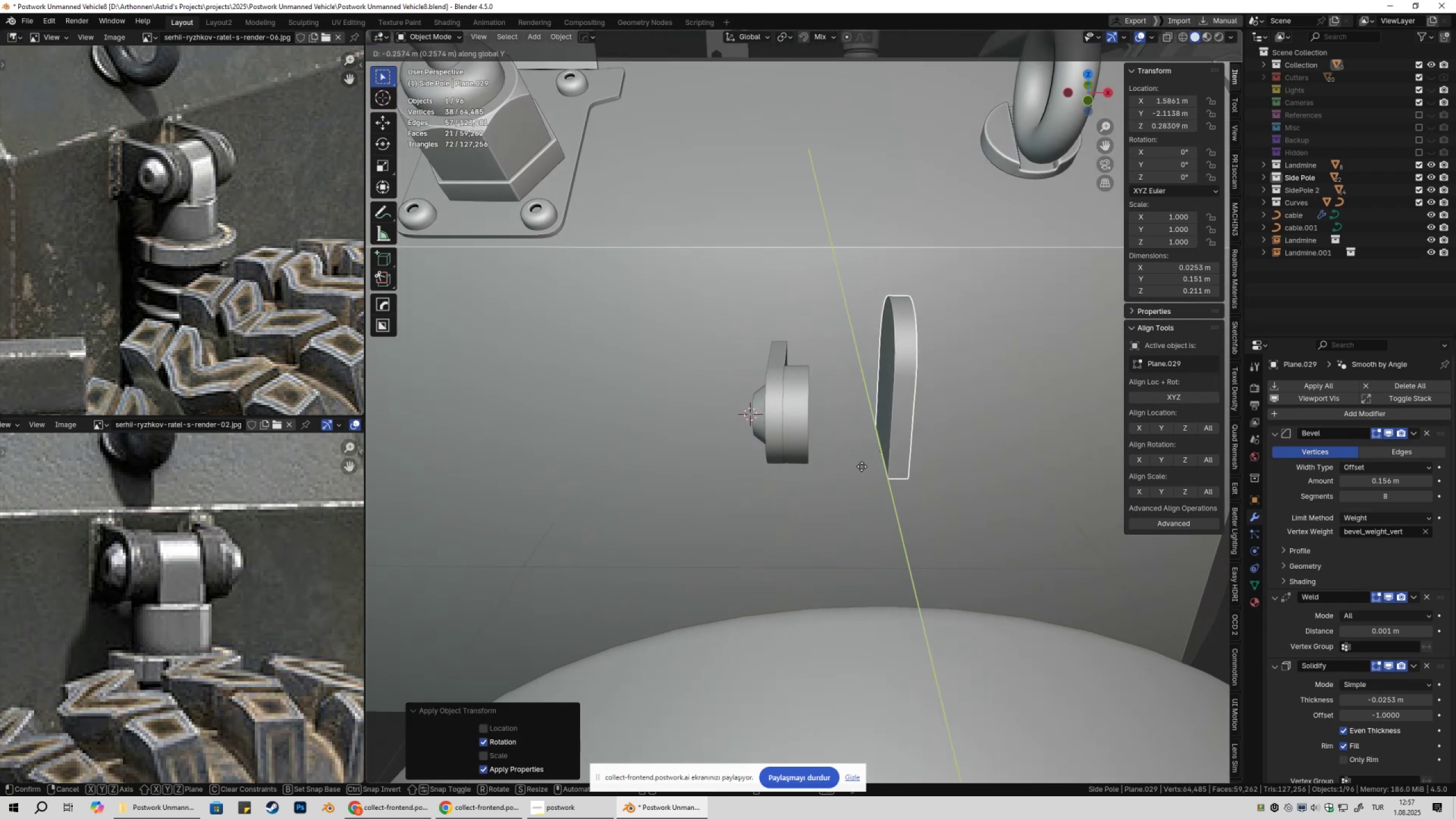 
left_click([862, 466])
 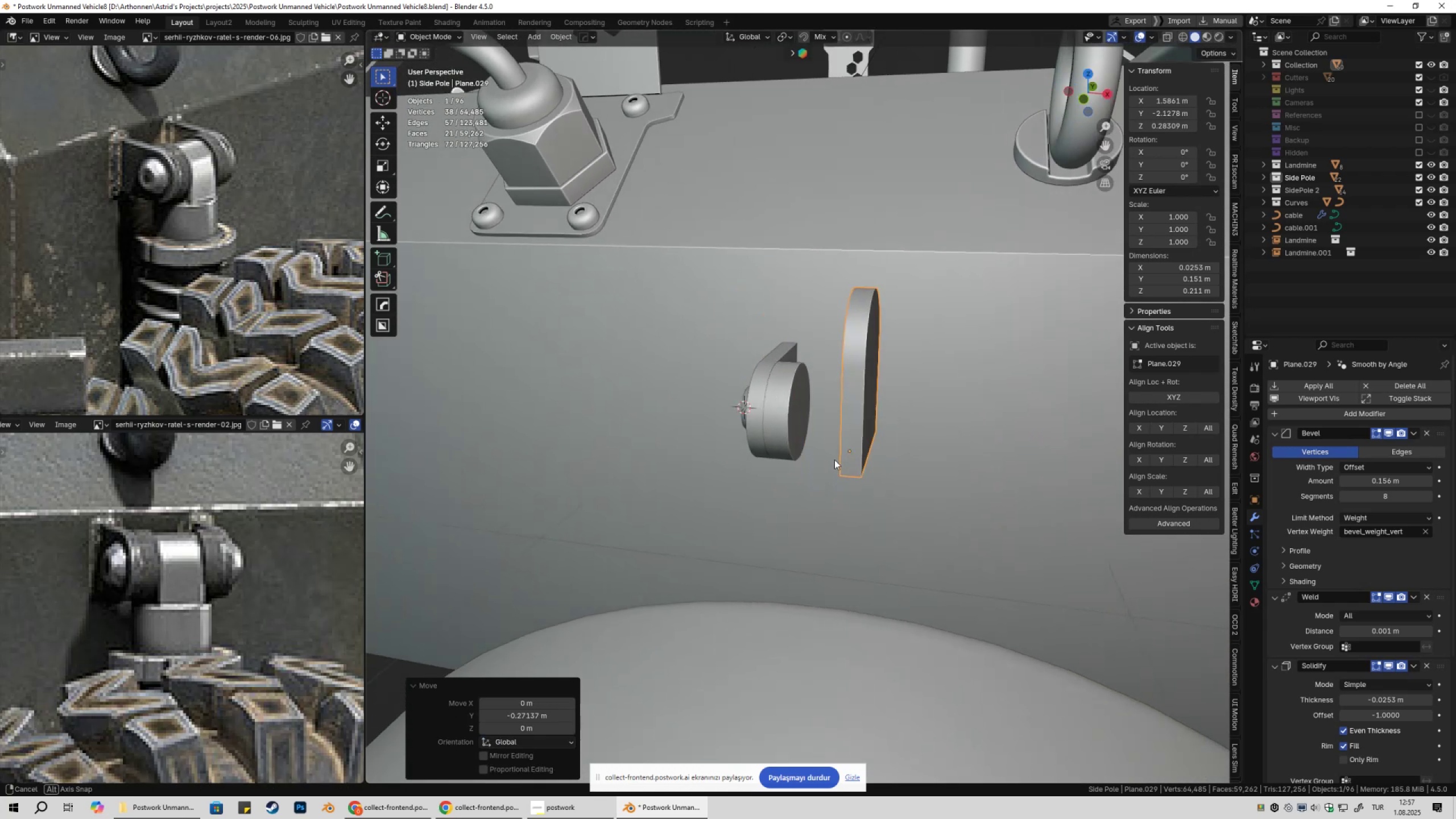 
type(gx)
 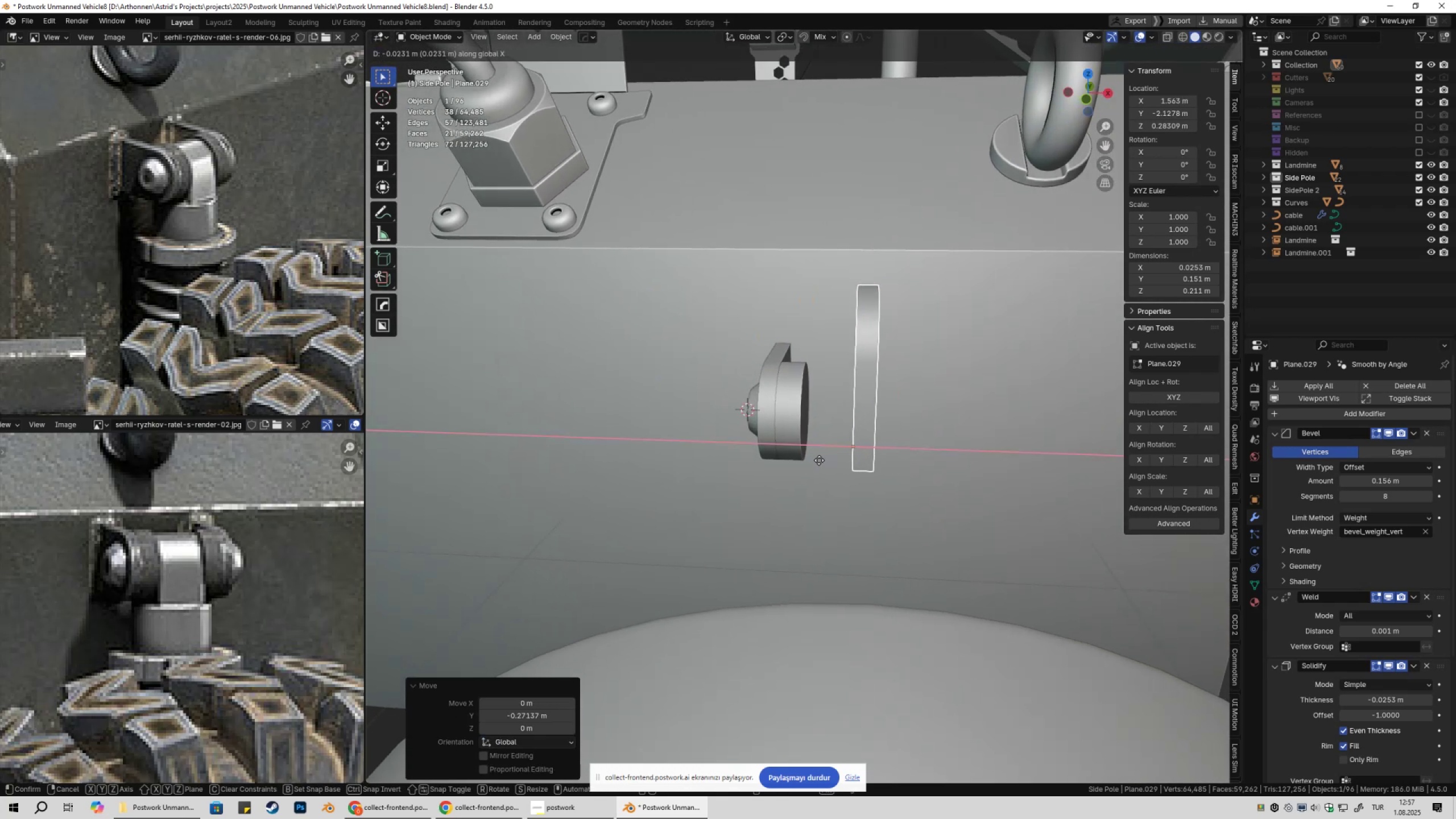 
hold_key(key=ControlLeft, duration=0.46)
left_click([808, 458])
 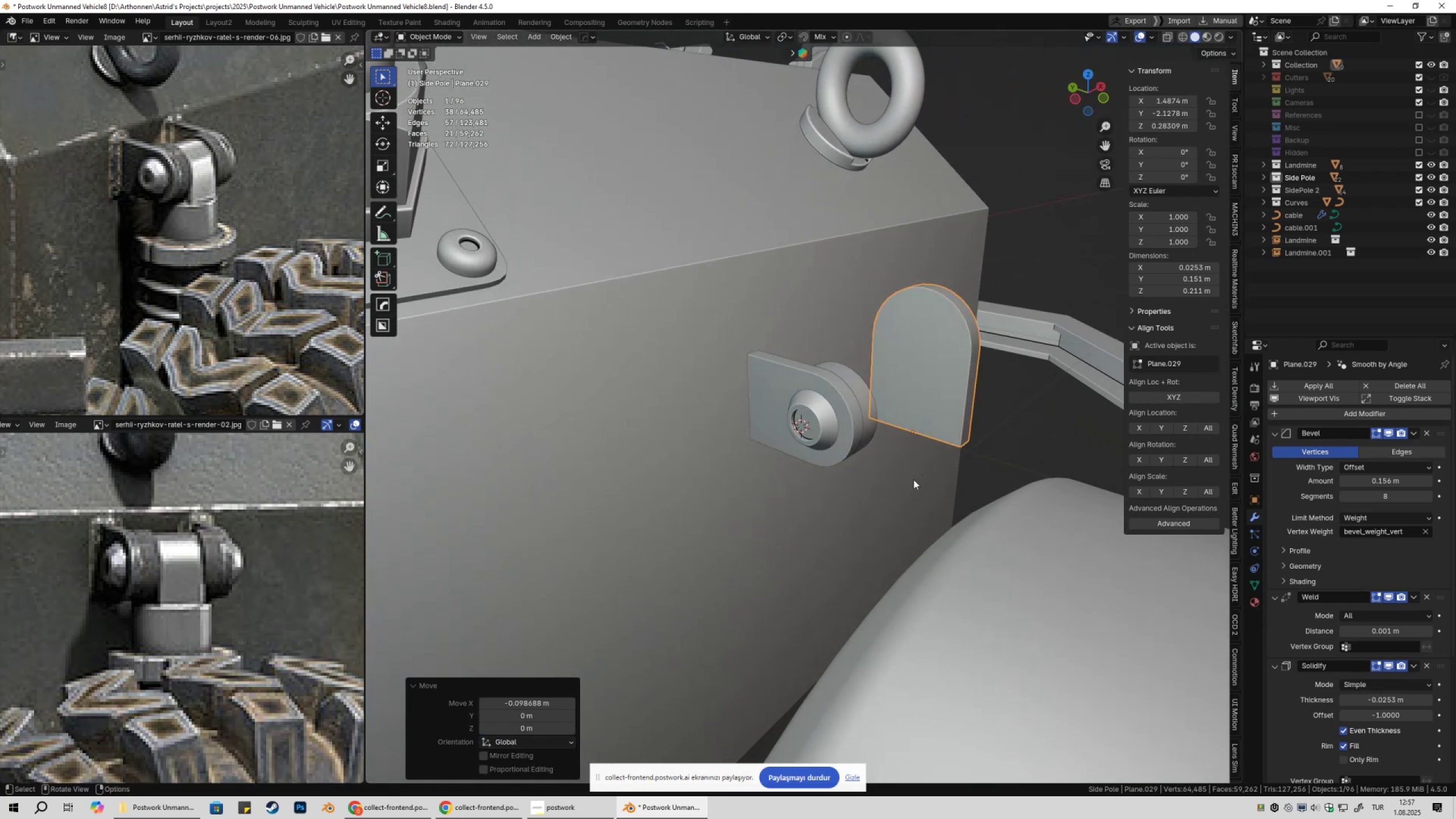 
type(gygy)
 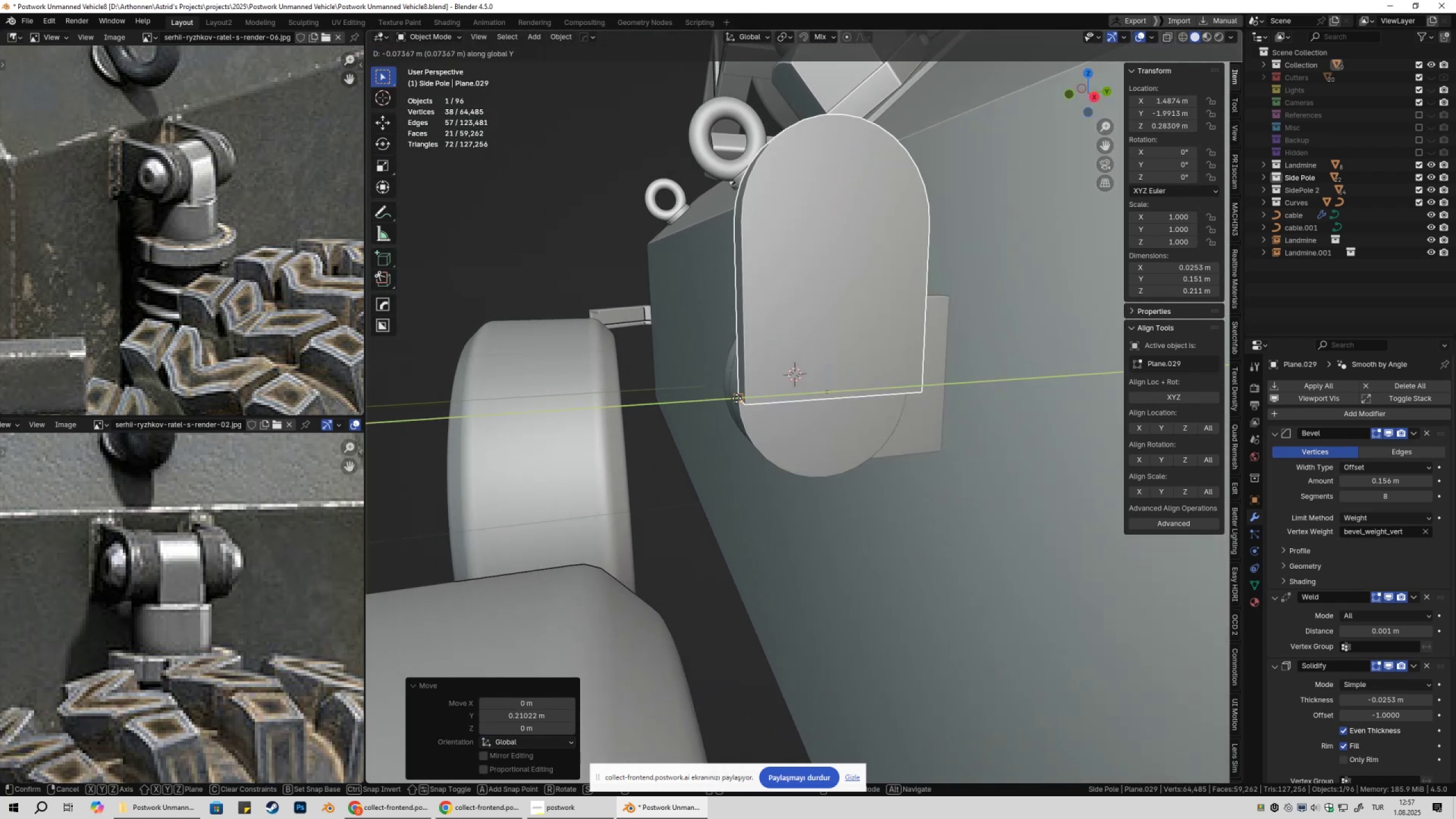 
hold_key(key=ControlLeft, duration=0.4)
 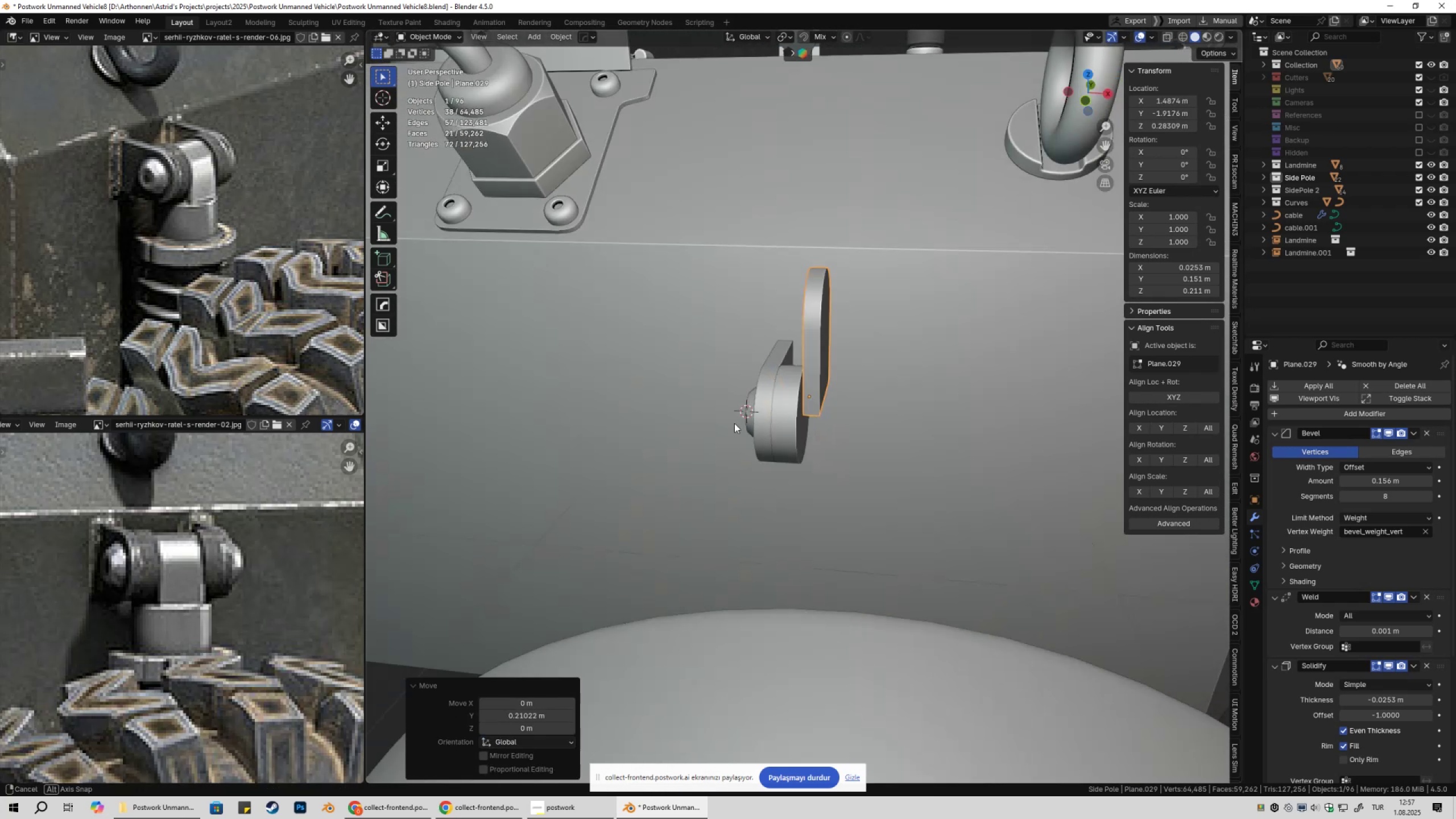 
scroll: coordinate [690, 422], scroll_direction: up, amount: 3.0
 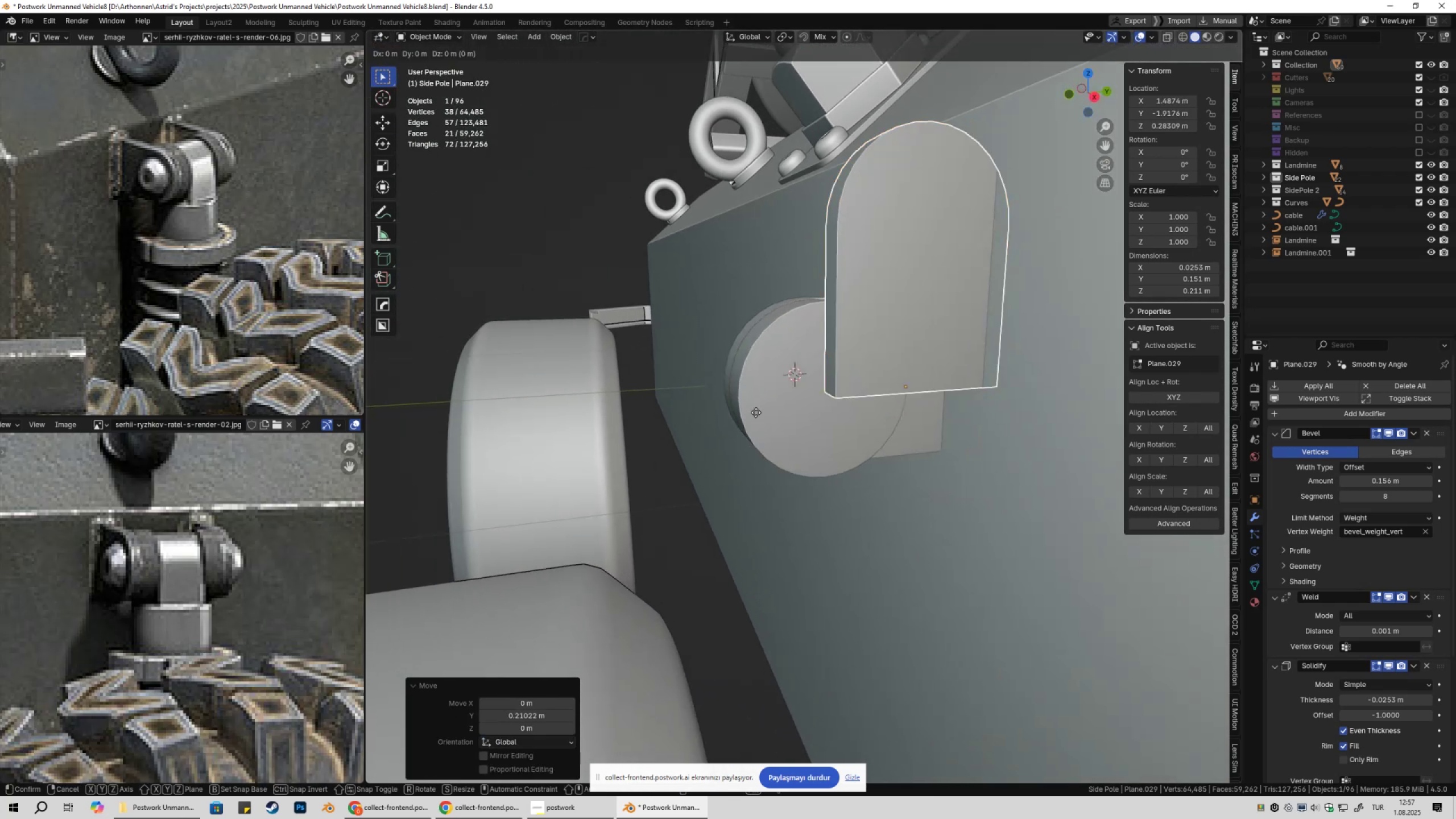 
hold_key(key=ControlLeft, duration=0.42)
left_click([737, 398])
 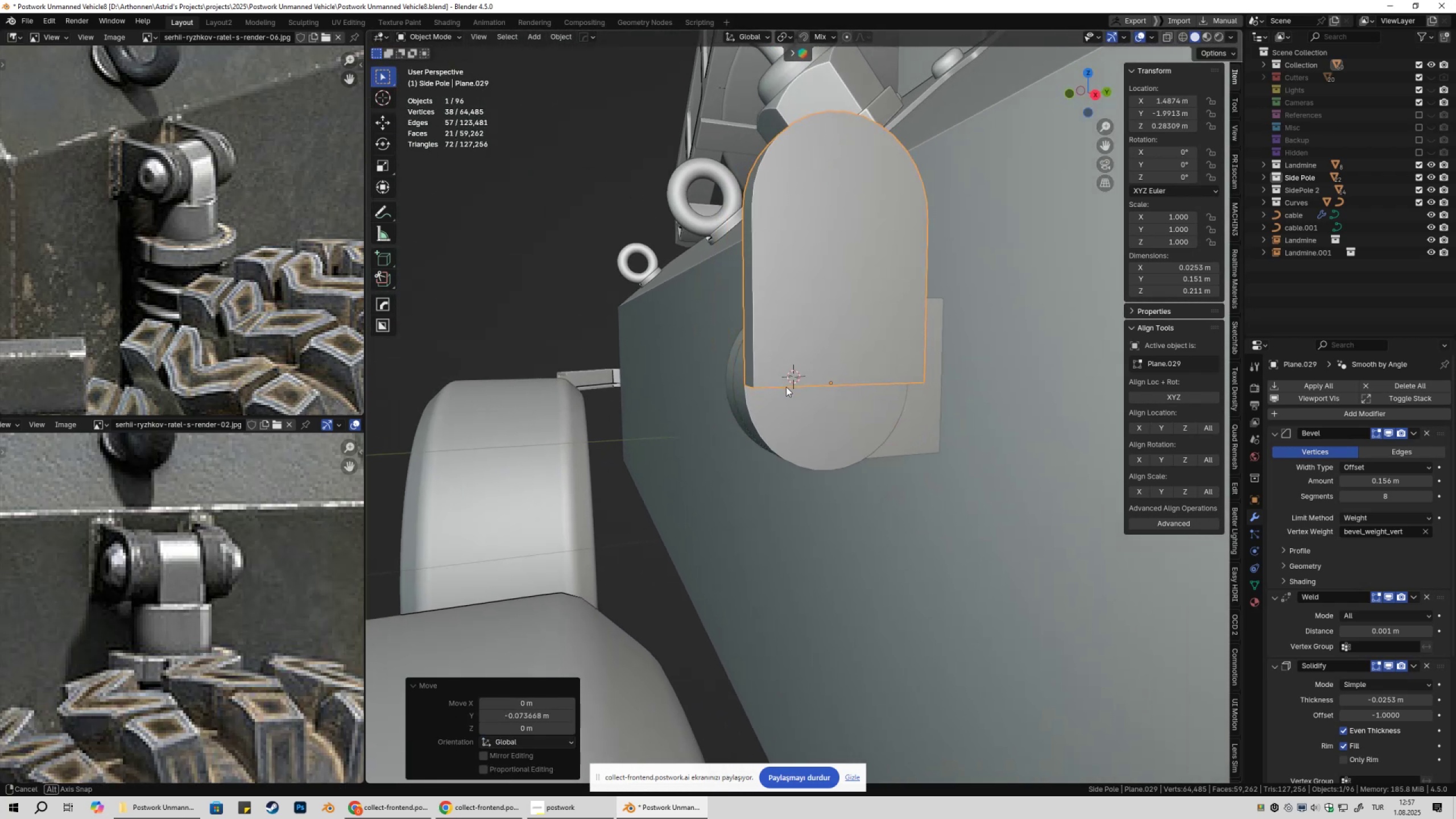 
type(gzgz)
 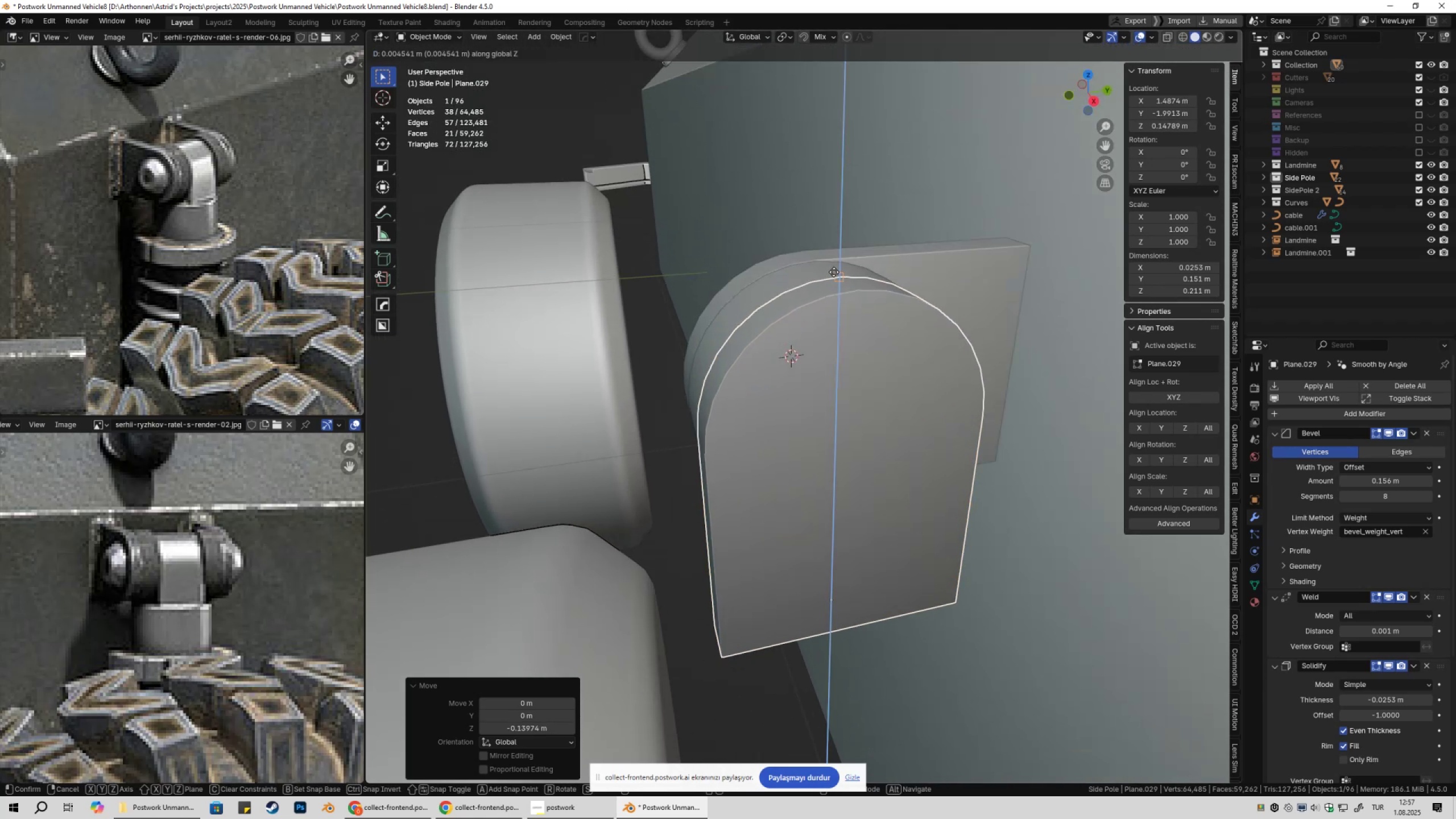 
scroll: coordinate [815, 365], scroll_direction: up, amount: 2.0
 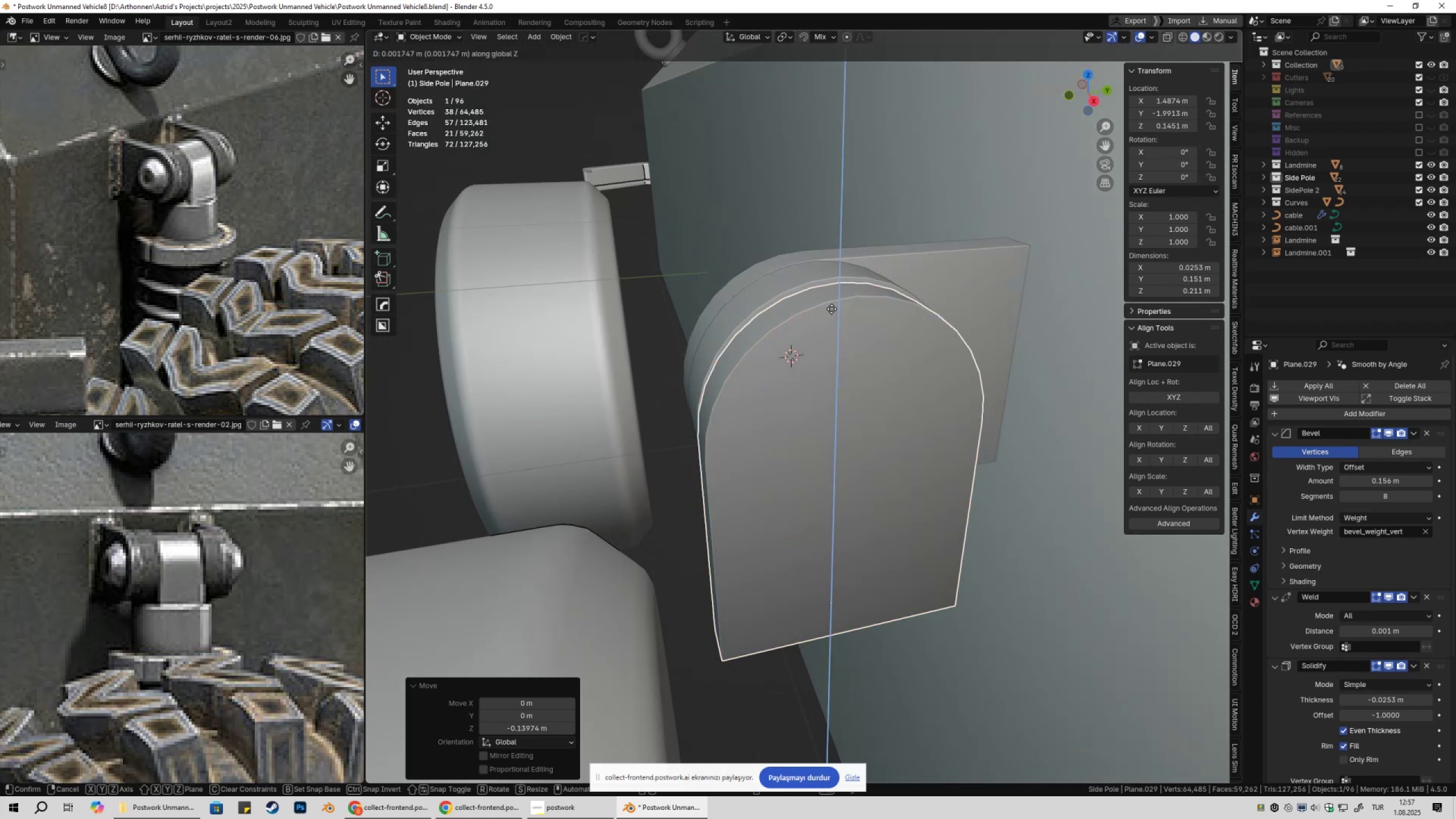 
hold_key(key=ControlLeft, duration=0.57)
left_click([834, 272])
 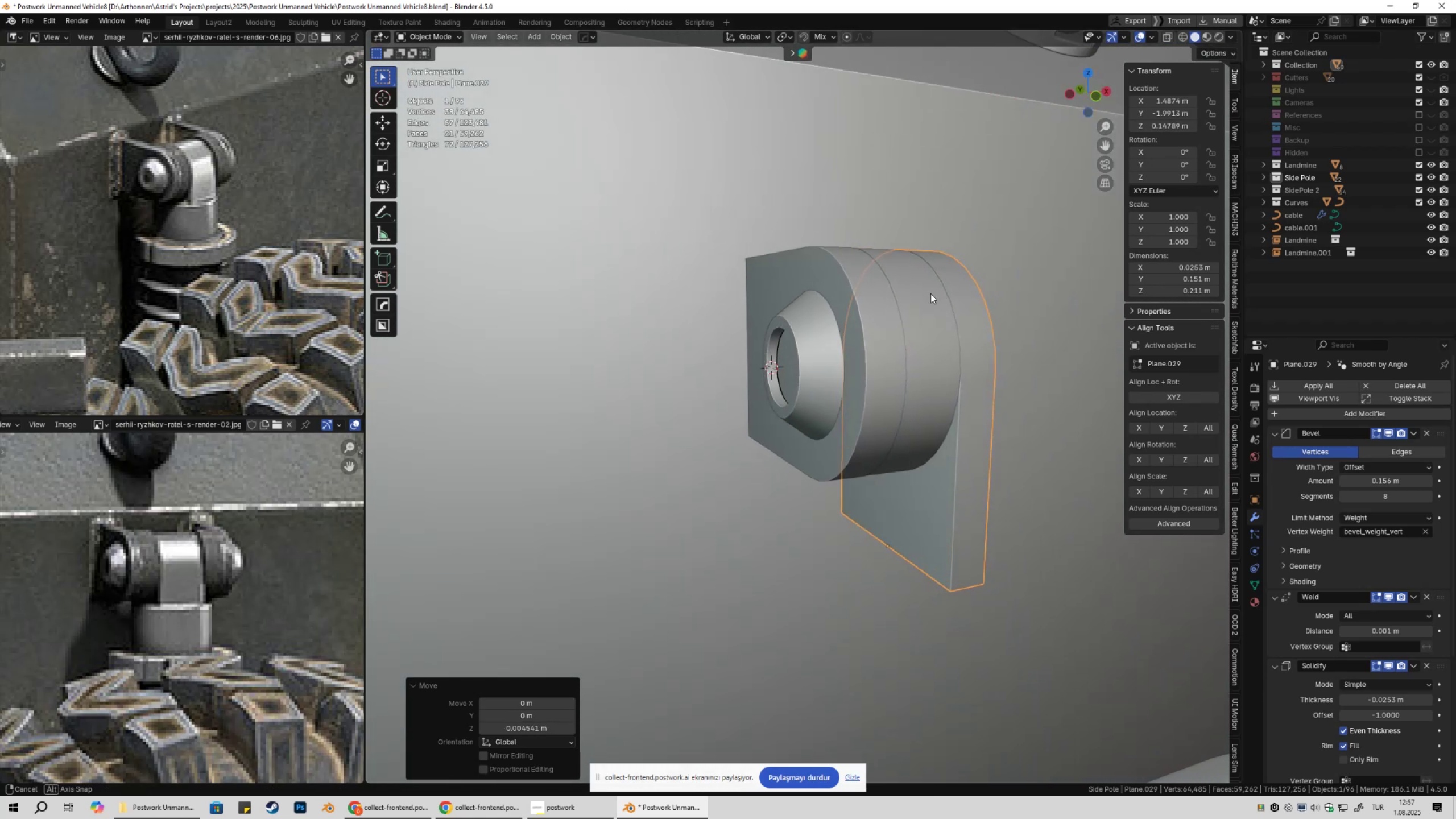 
scroll: coordinate [825, 350], scroll_direction: down, amount: 3.0
 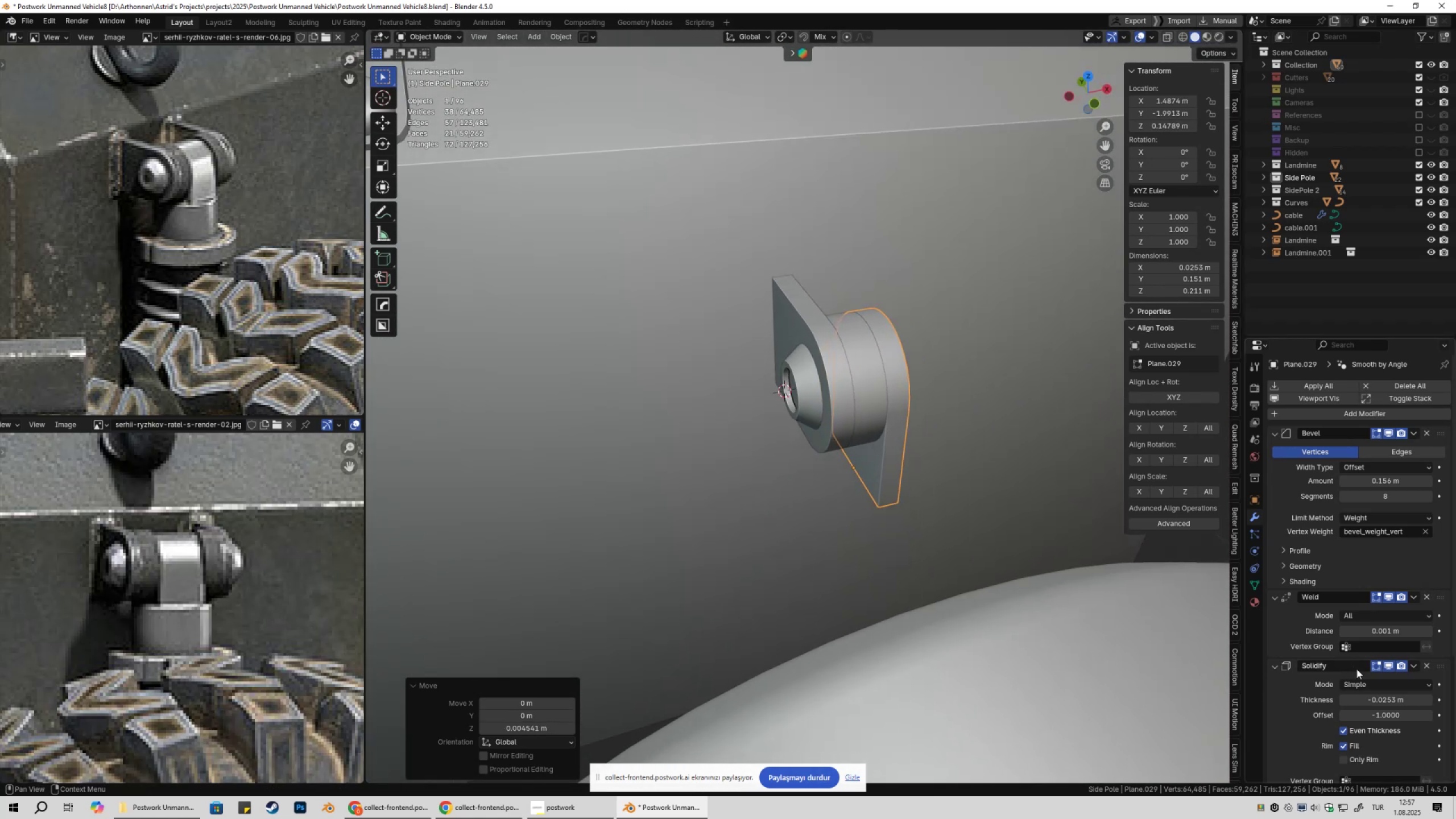 
wait(5.69)
 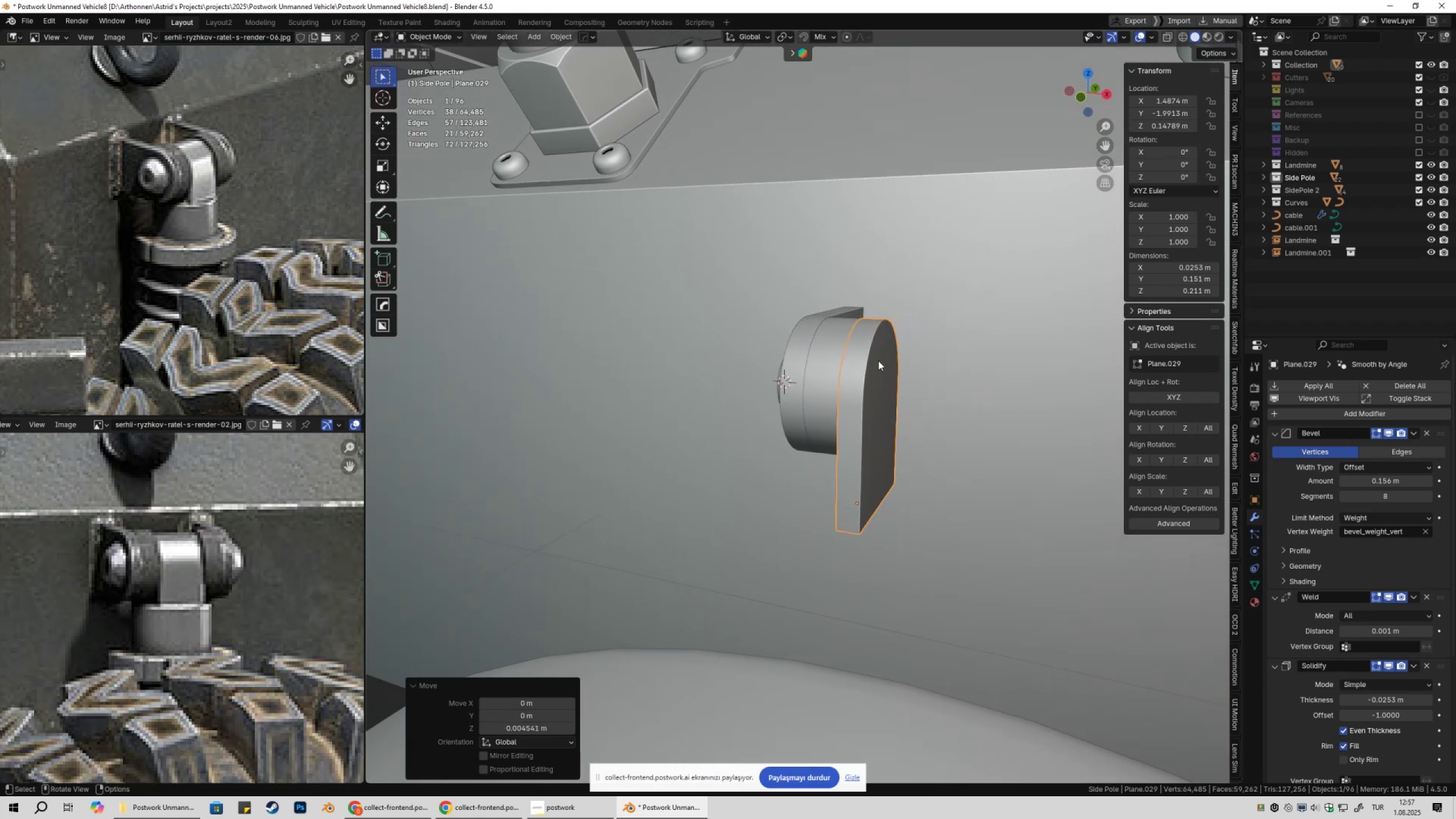 
key(Tab)
 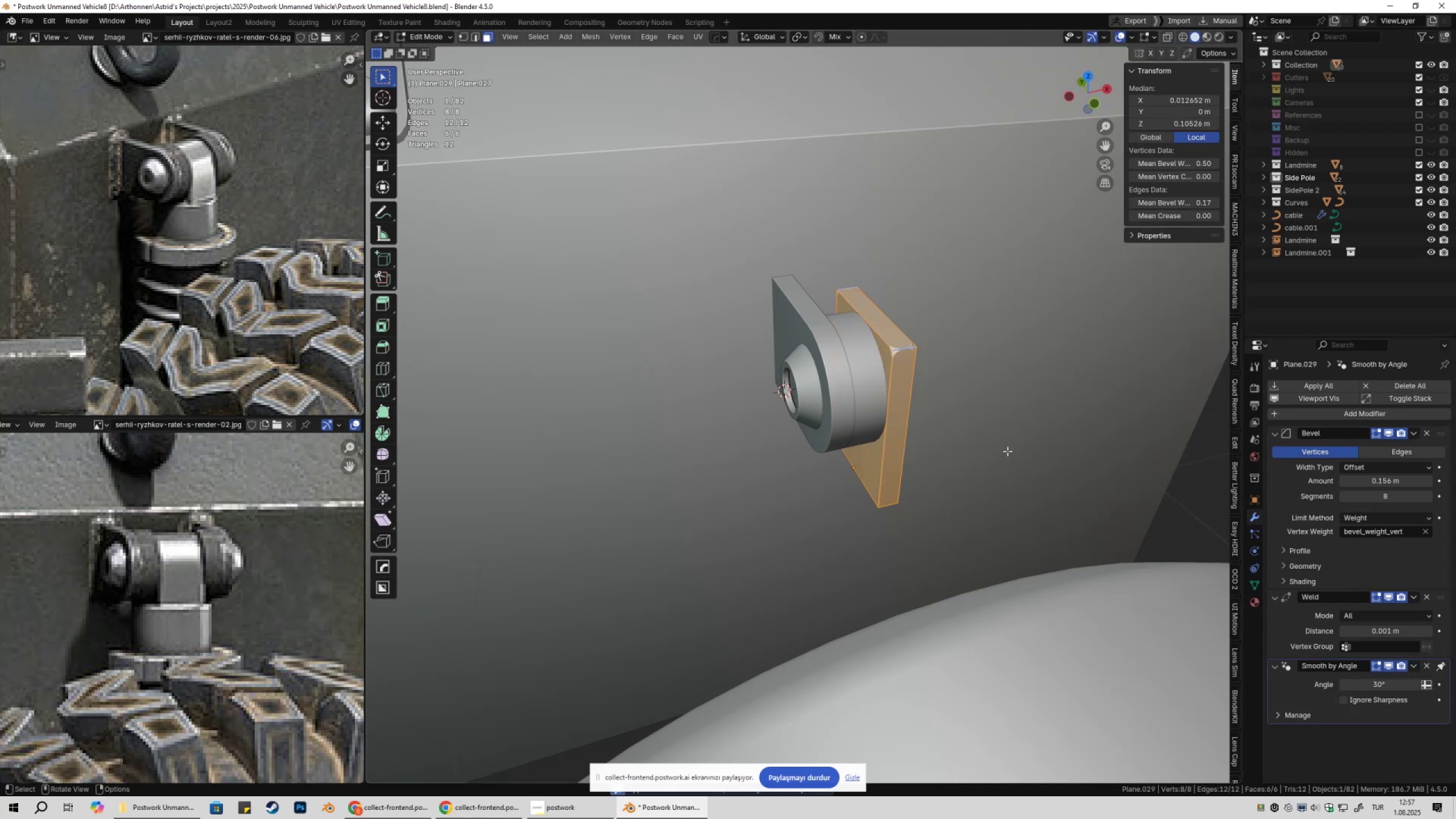 
key(Tab)
 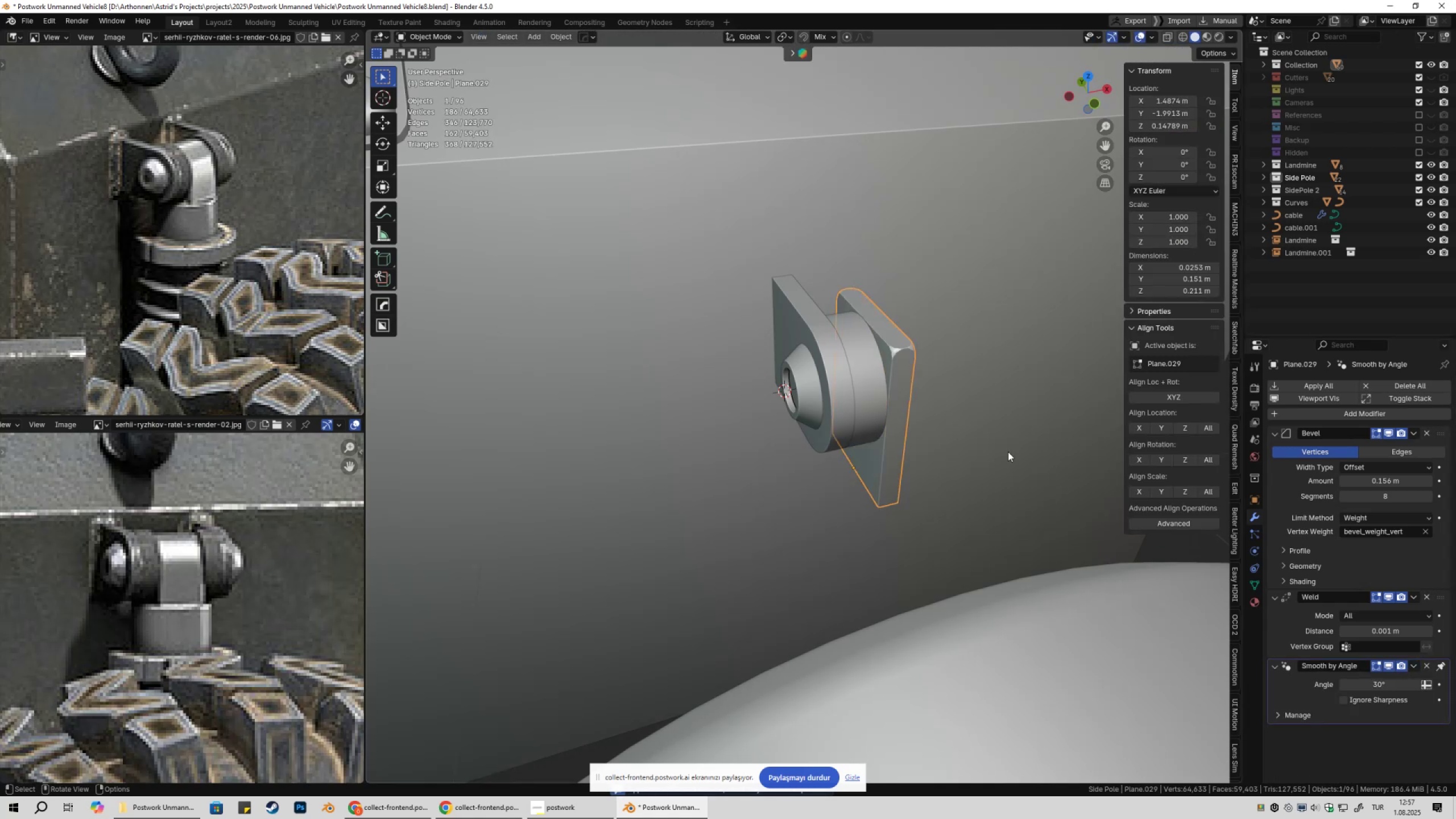 
key(Control+Z)
 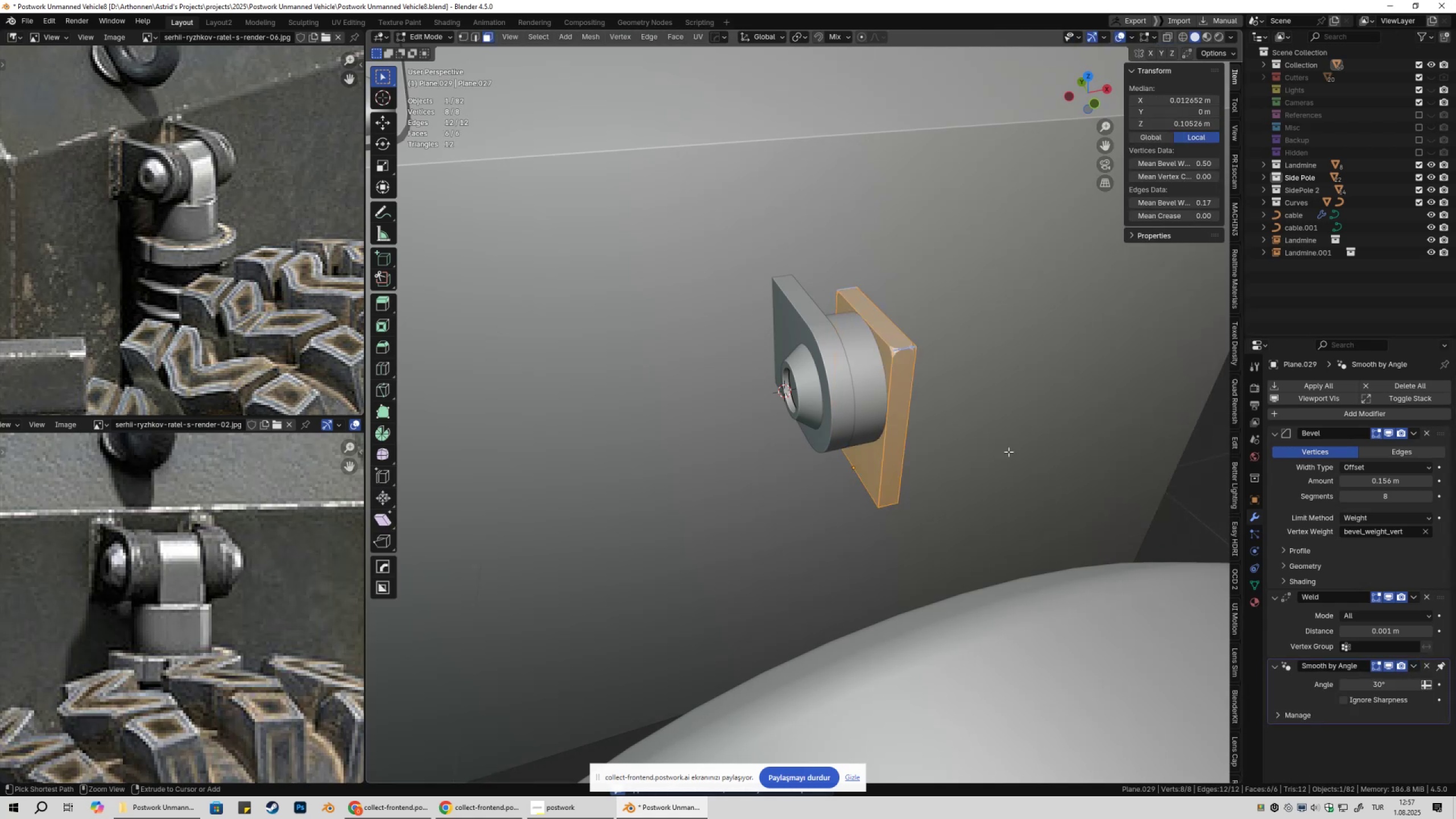 
key(Control+Z)
 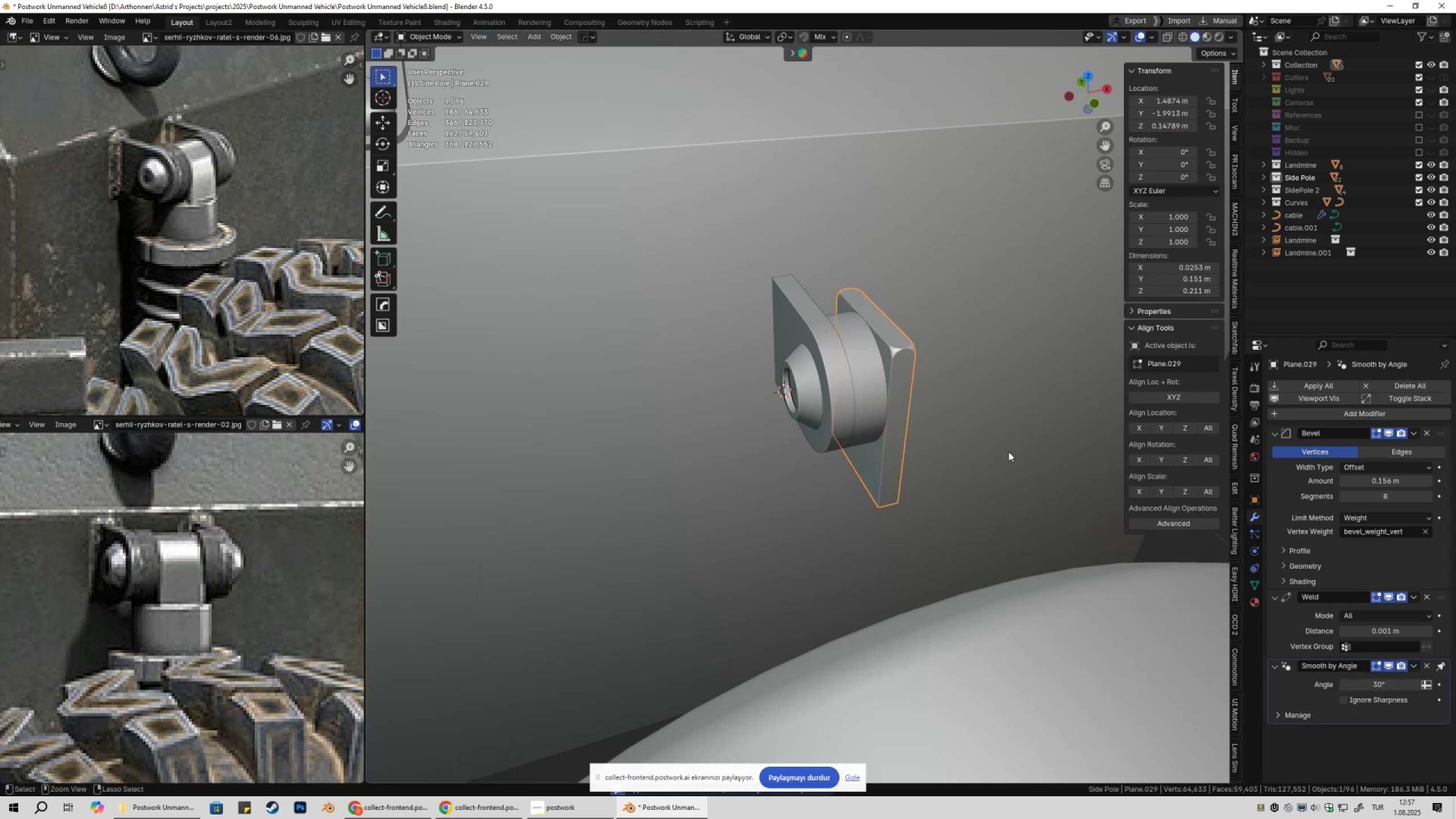 
key(Control+Z)
 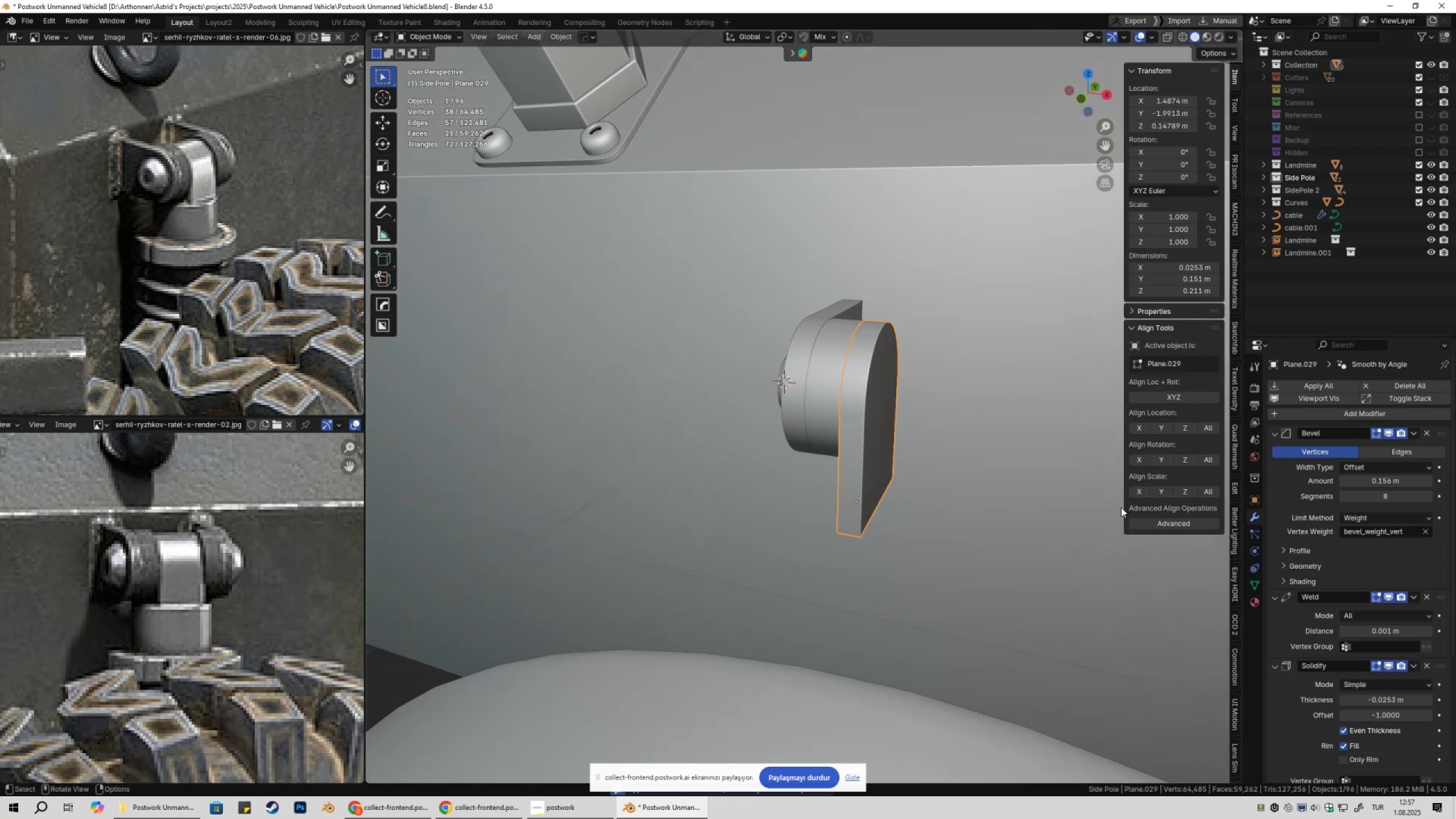 
hold_key(key=ShiftLeft, duration=1.52)
left_click_drag(start_coordinate=[1389, 698], to_coordinate=[197, 212])
 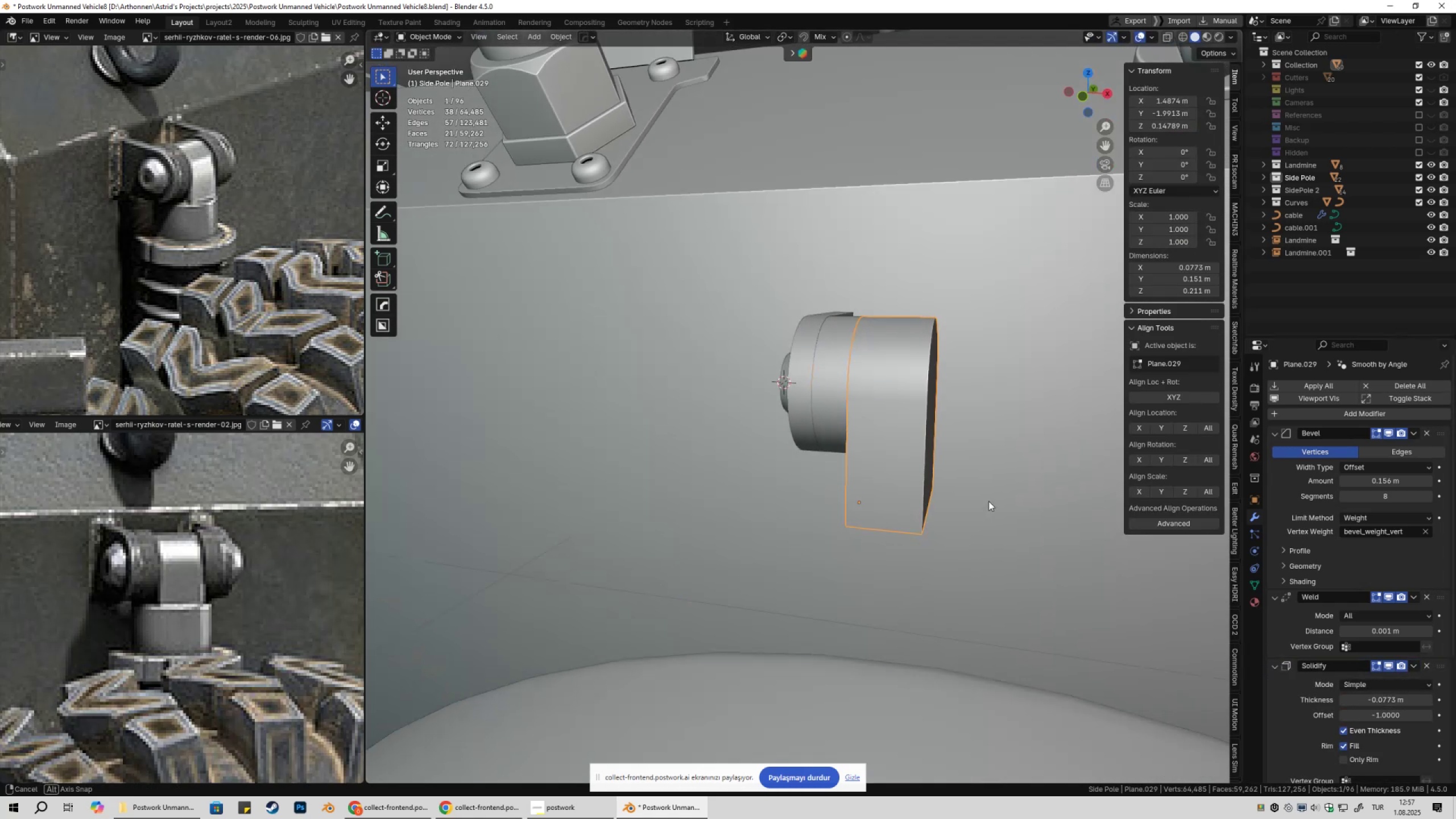 
hold_key(key=ShiftLeft, duration=1.52)
 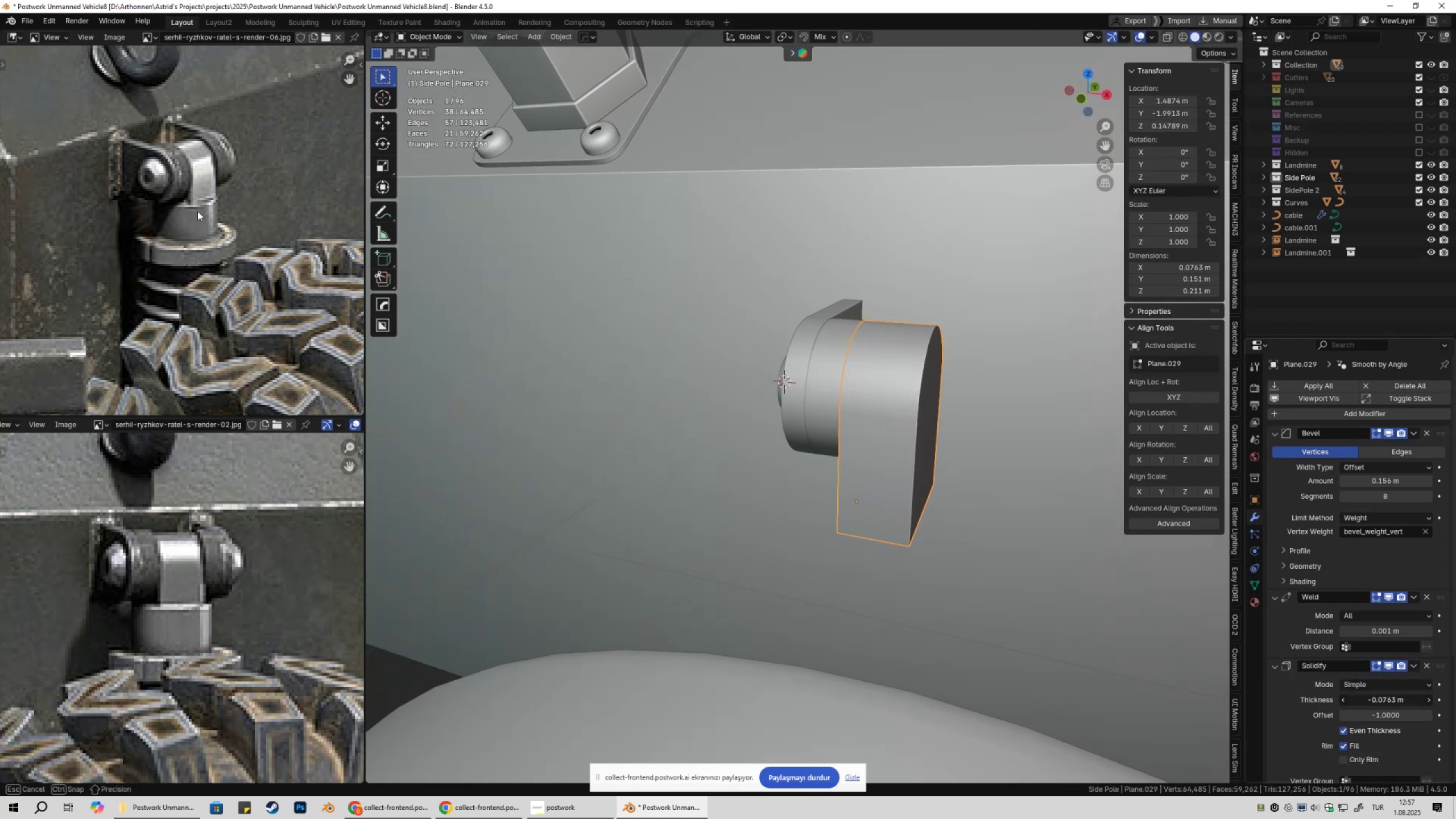 
hold_key(key=ShiftLeft, duration=1.28)
 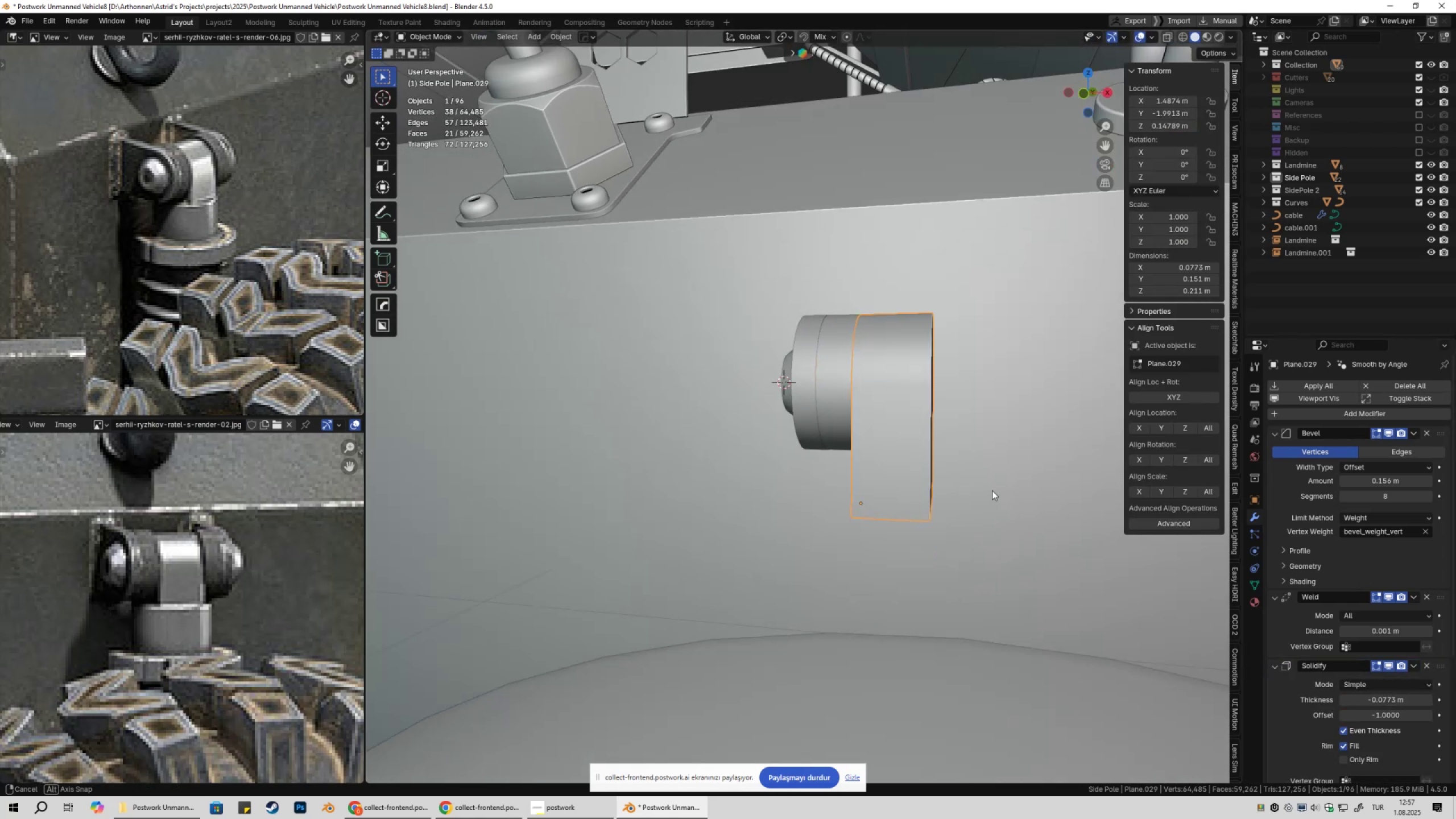 
key(Shift+ShiftLeft)
 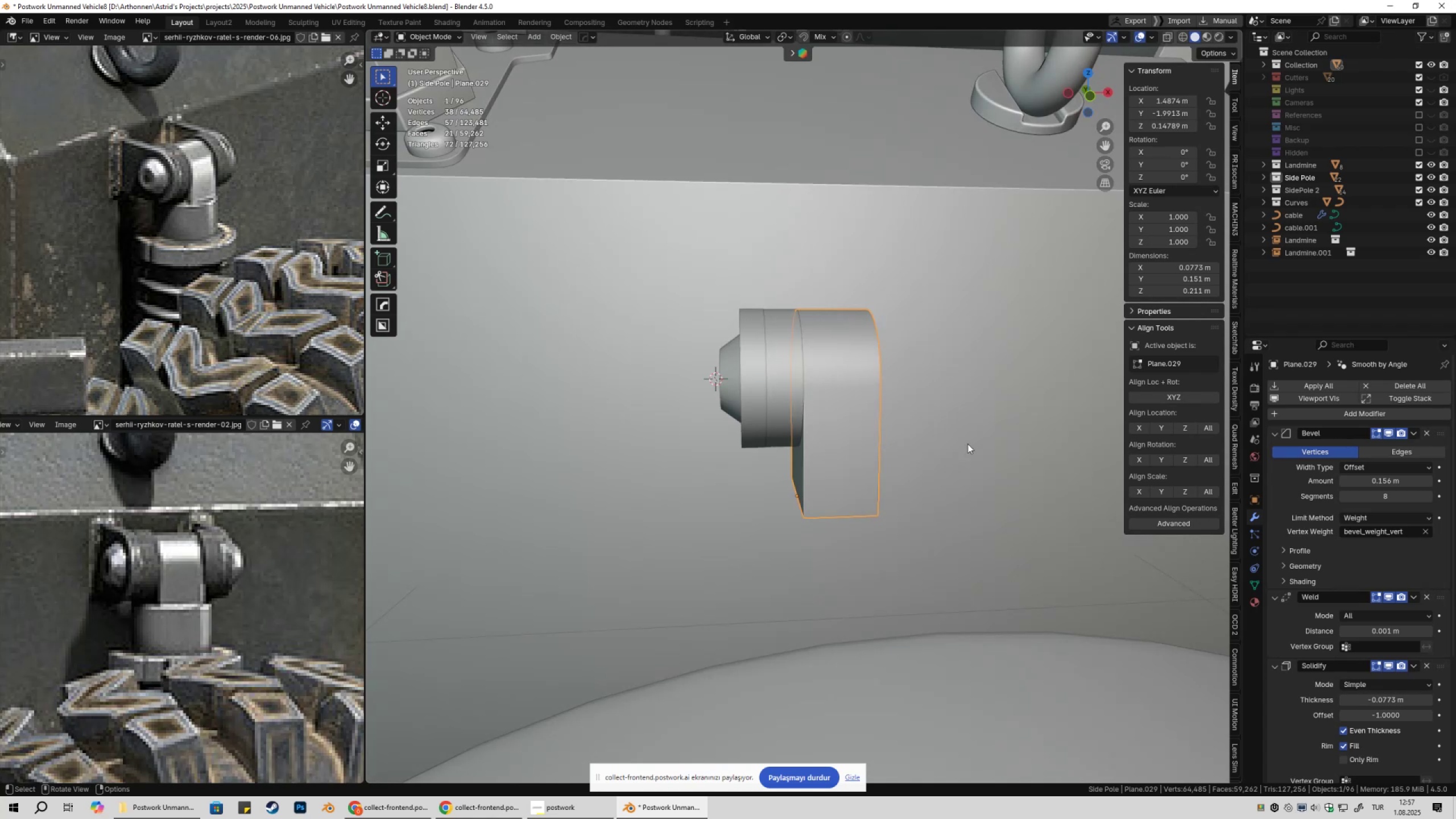 
right_click([966, 431])
 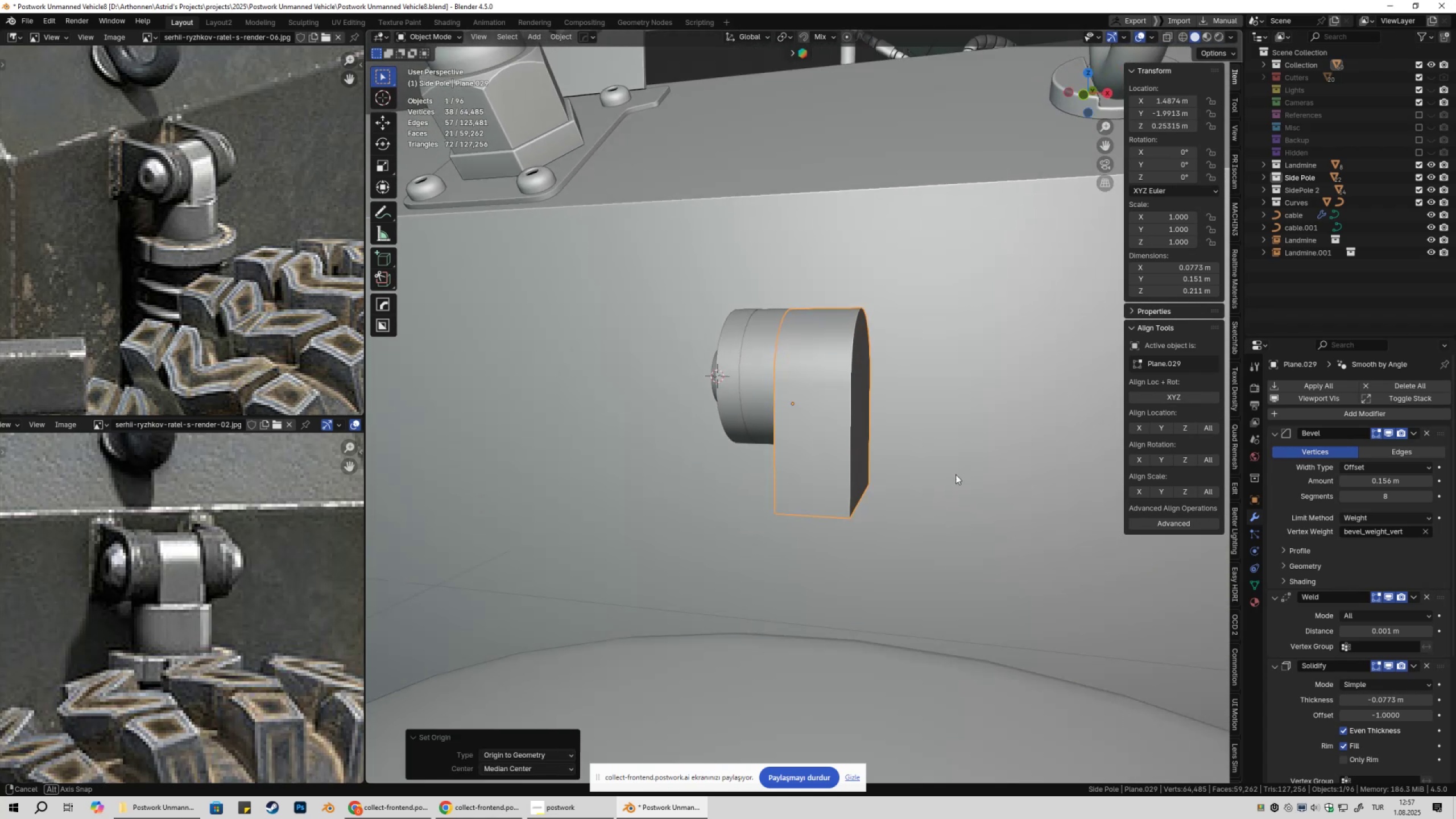 
left_click([986, 516])
 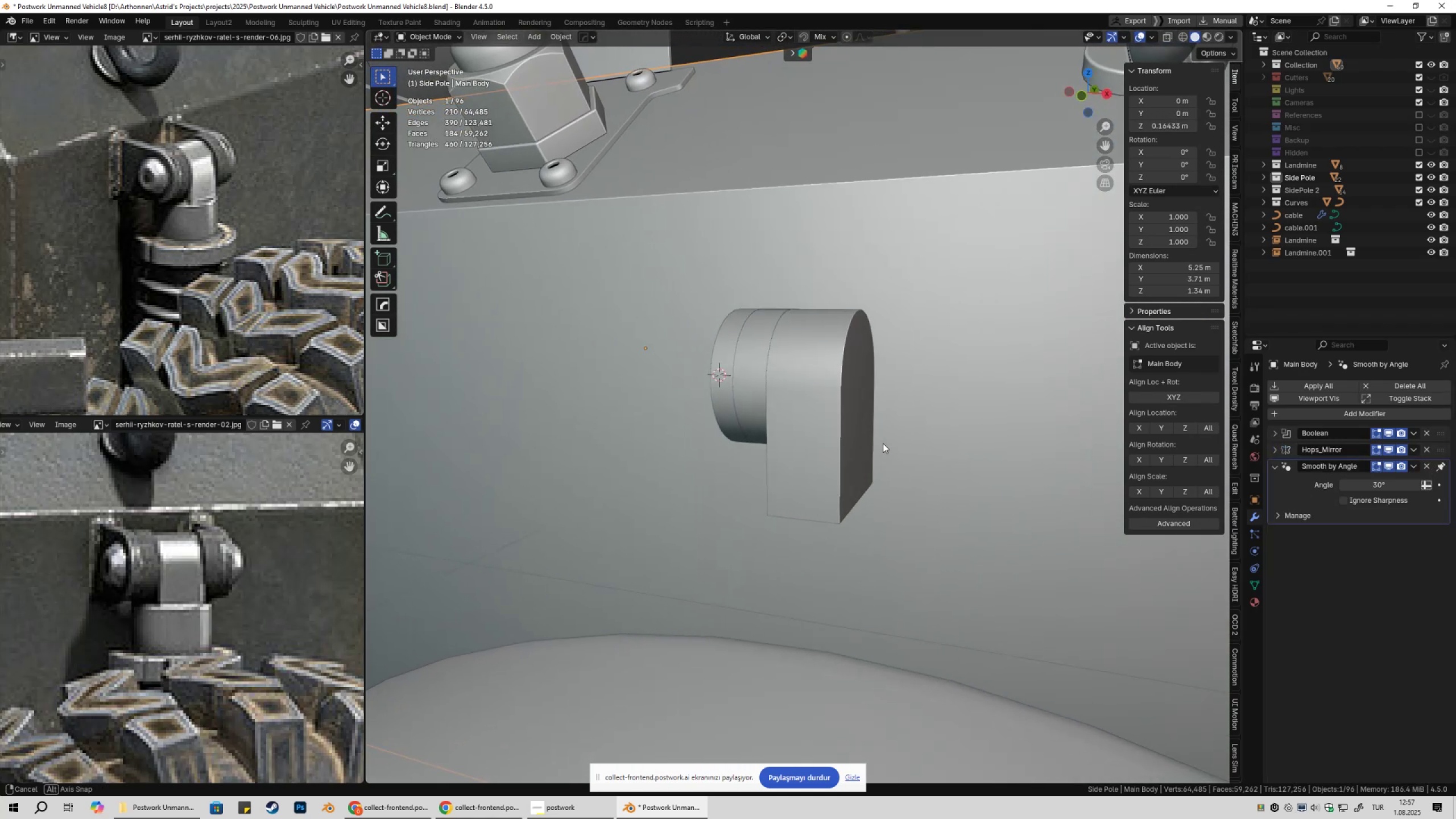 
left_click([849, 444])
 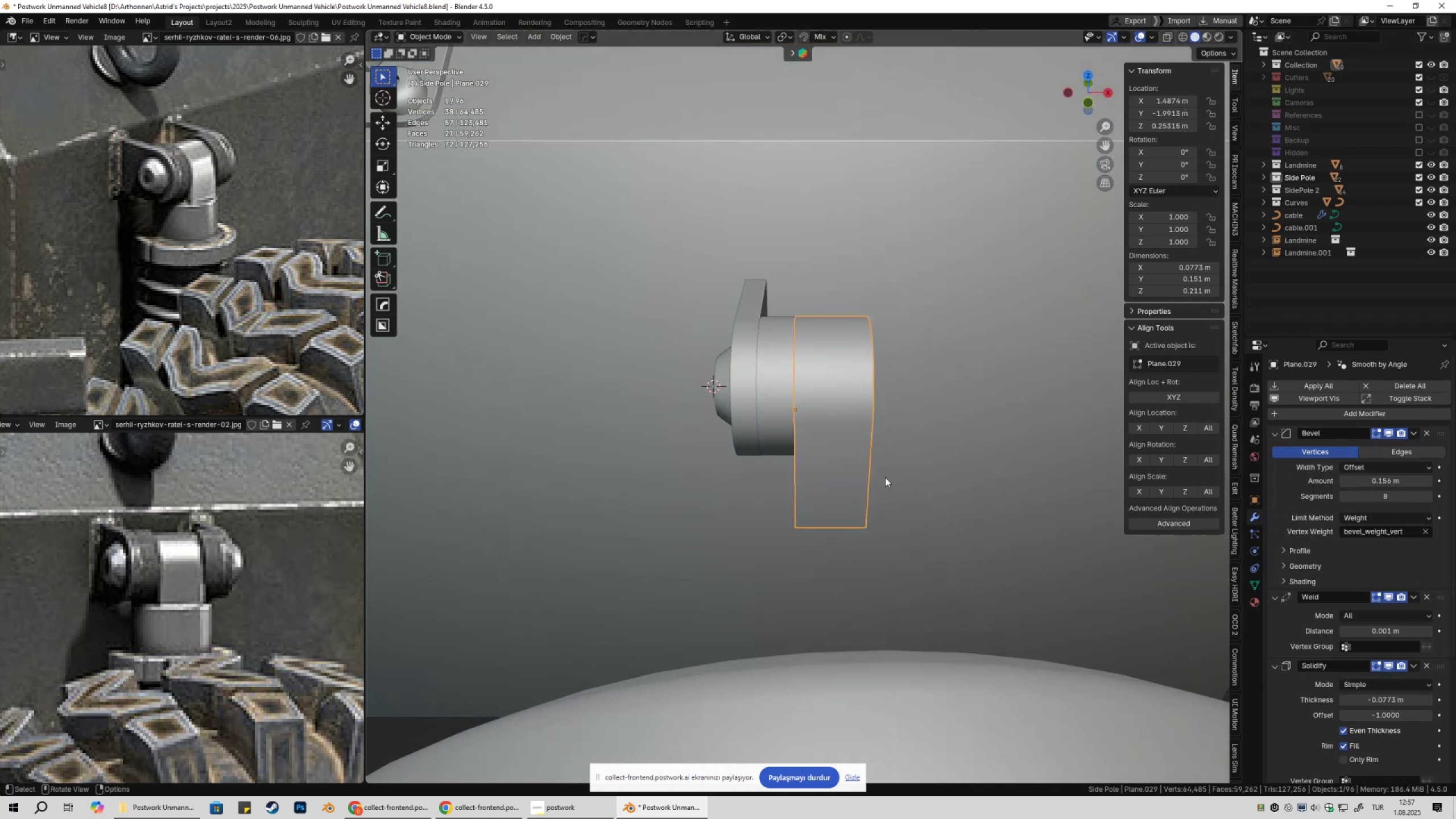 
left_click([893, 479])
 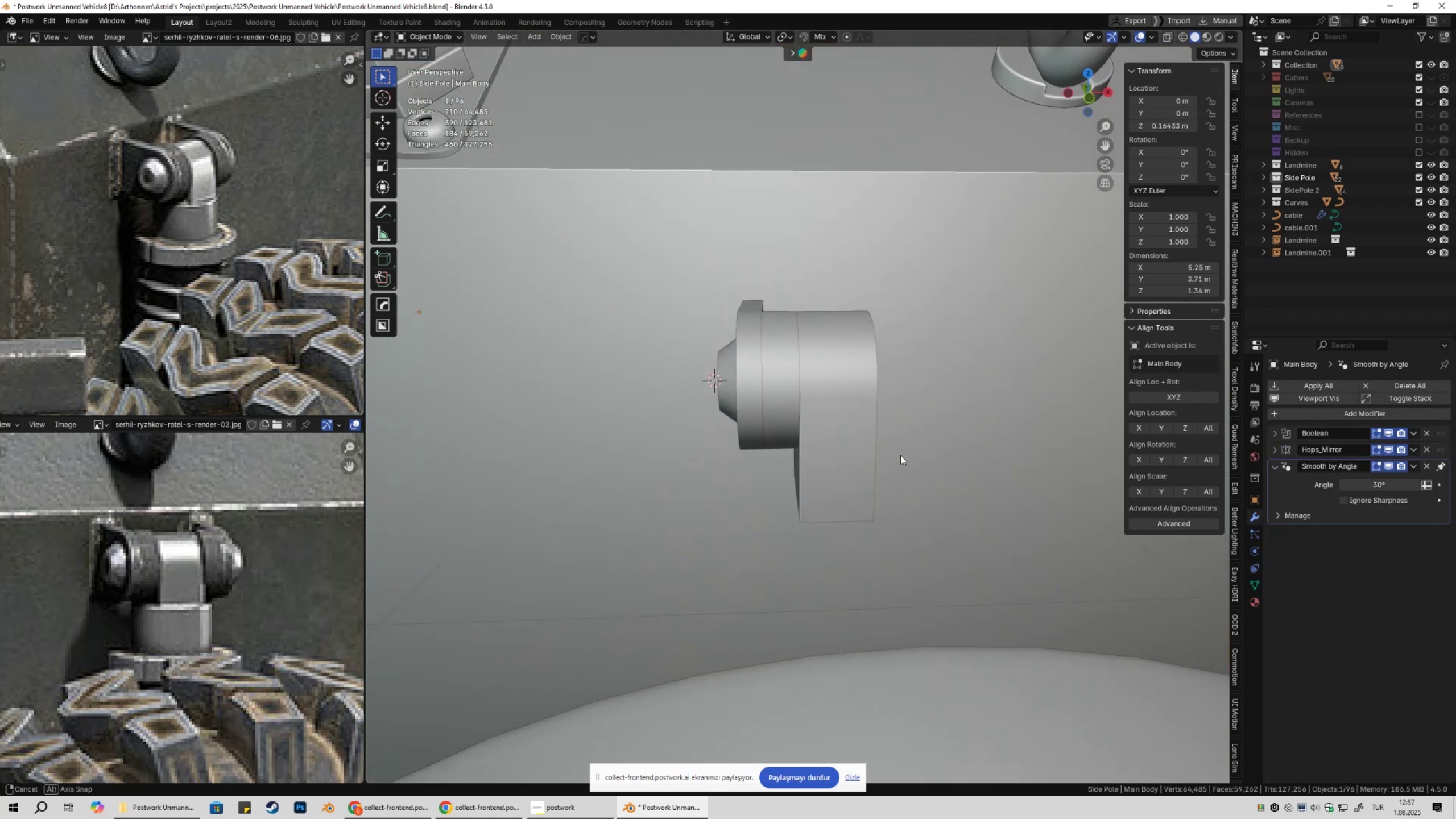 
left_click([867, 456])
 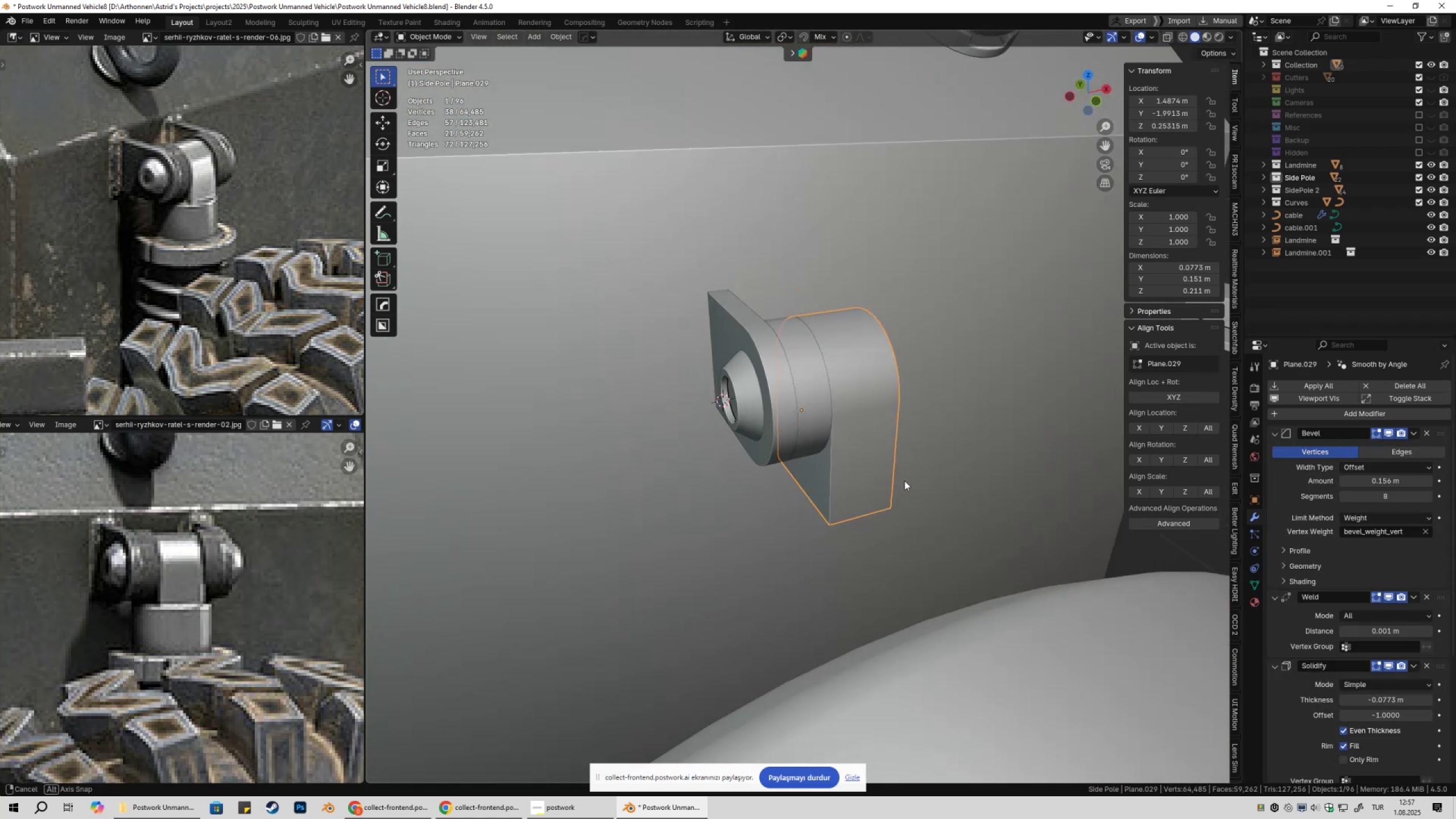 
scroll: coordinate [913, 489], scroll_direction: down, amount: 3.0
 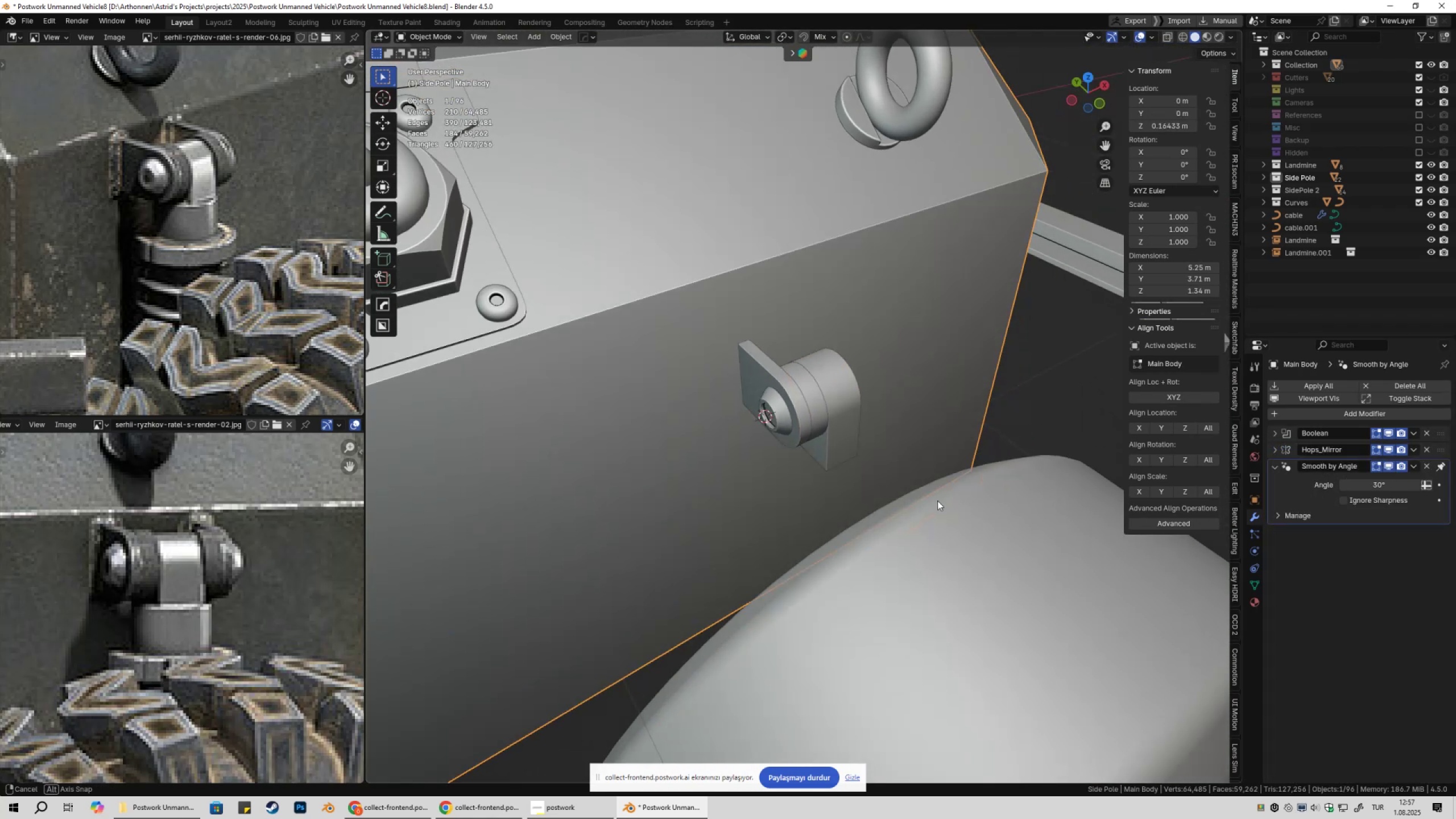 
scroll: coordinate [938, 502], scroll_direction: up, amount: 2.0
 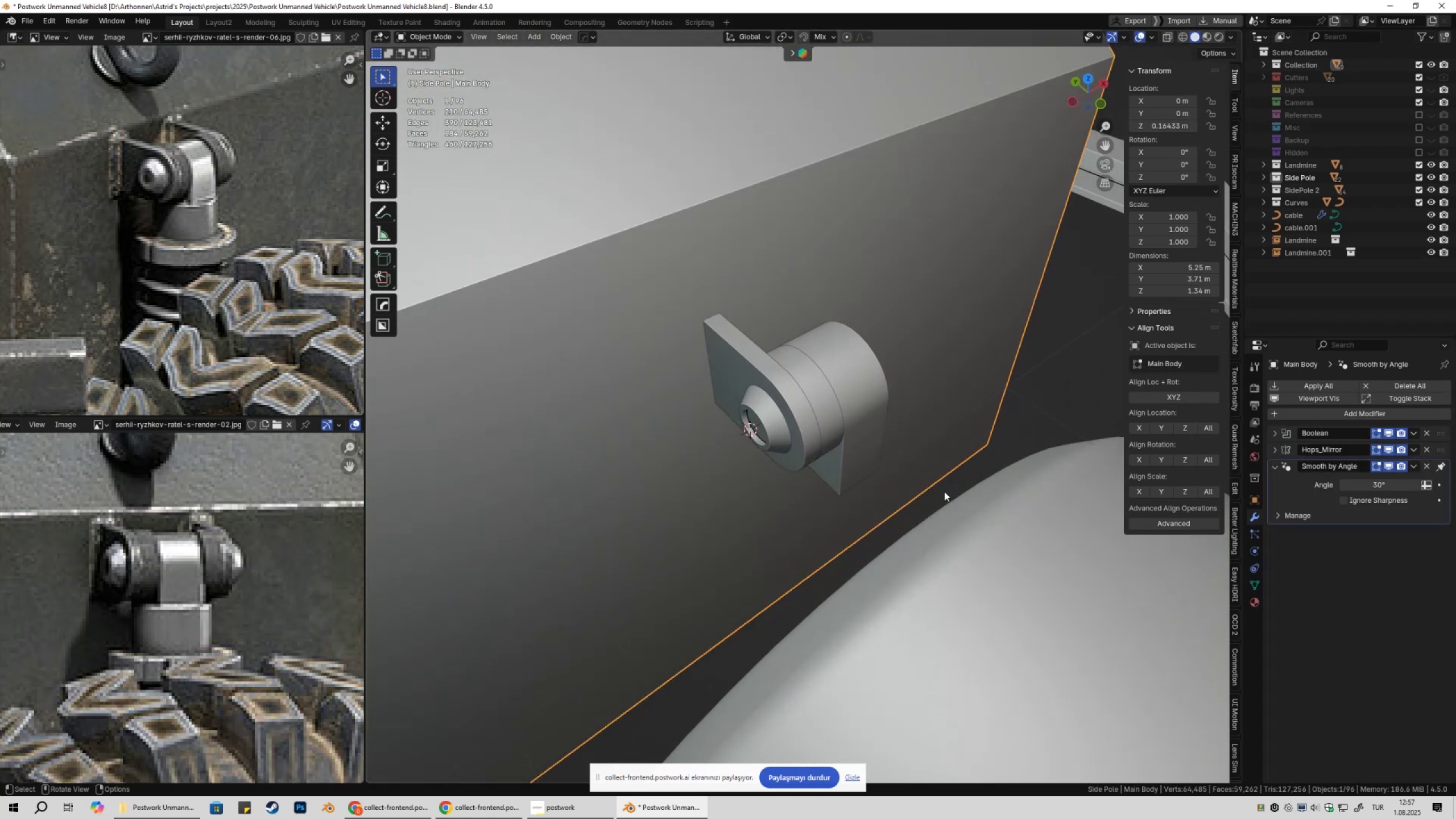 
key(Shift+ShiftLeft)
 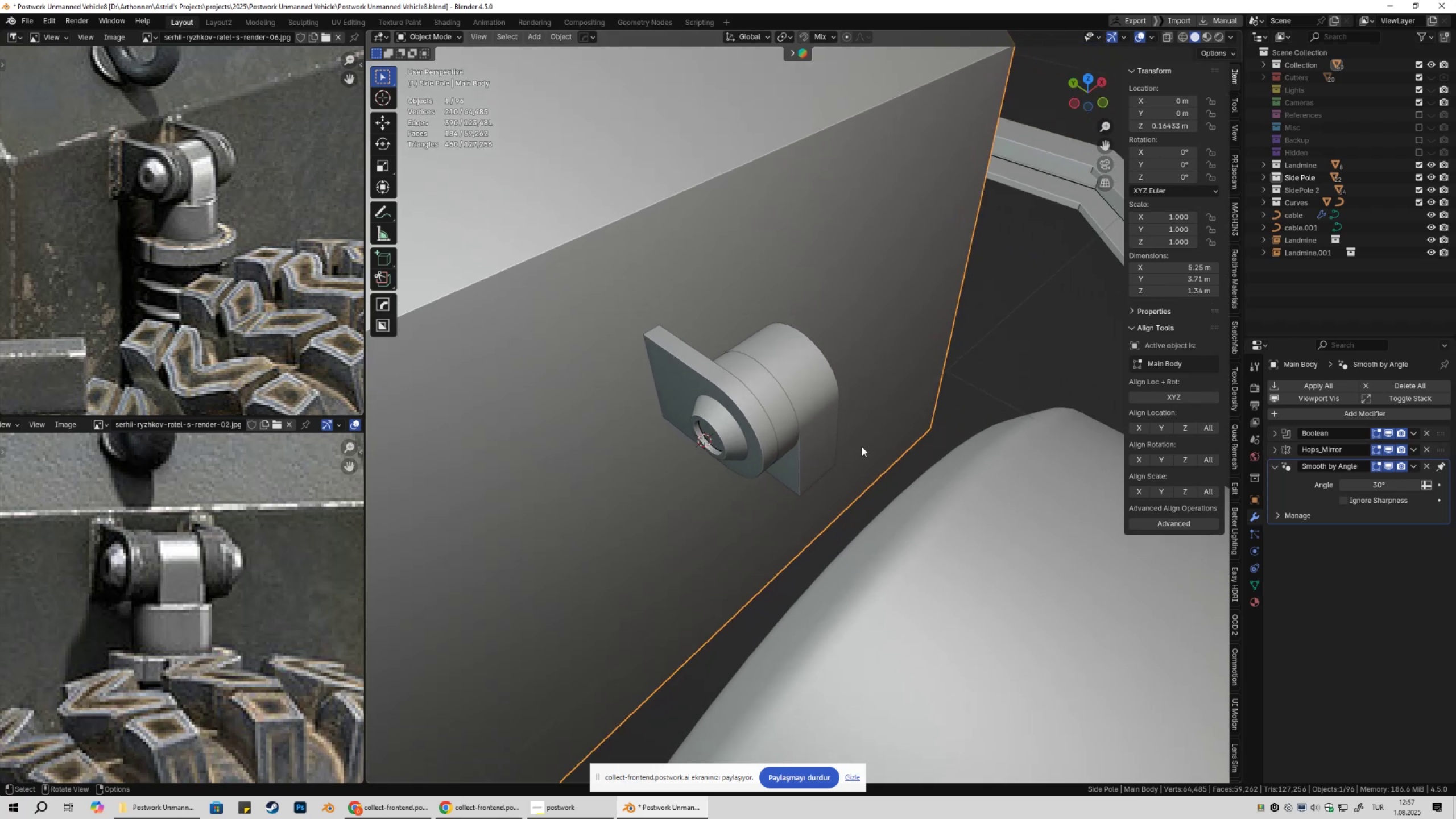 
left_click([828, 423])
 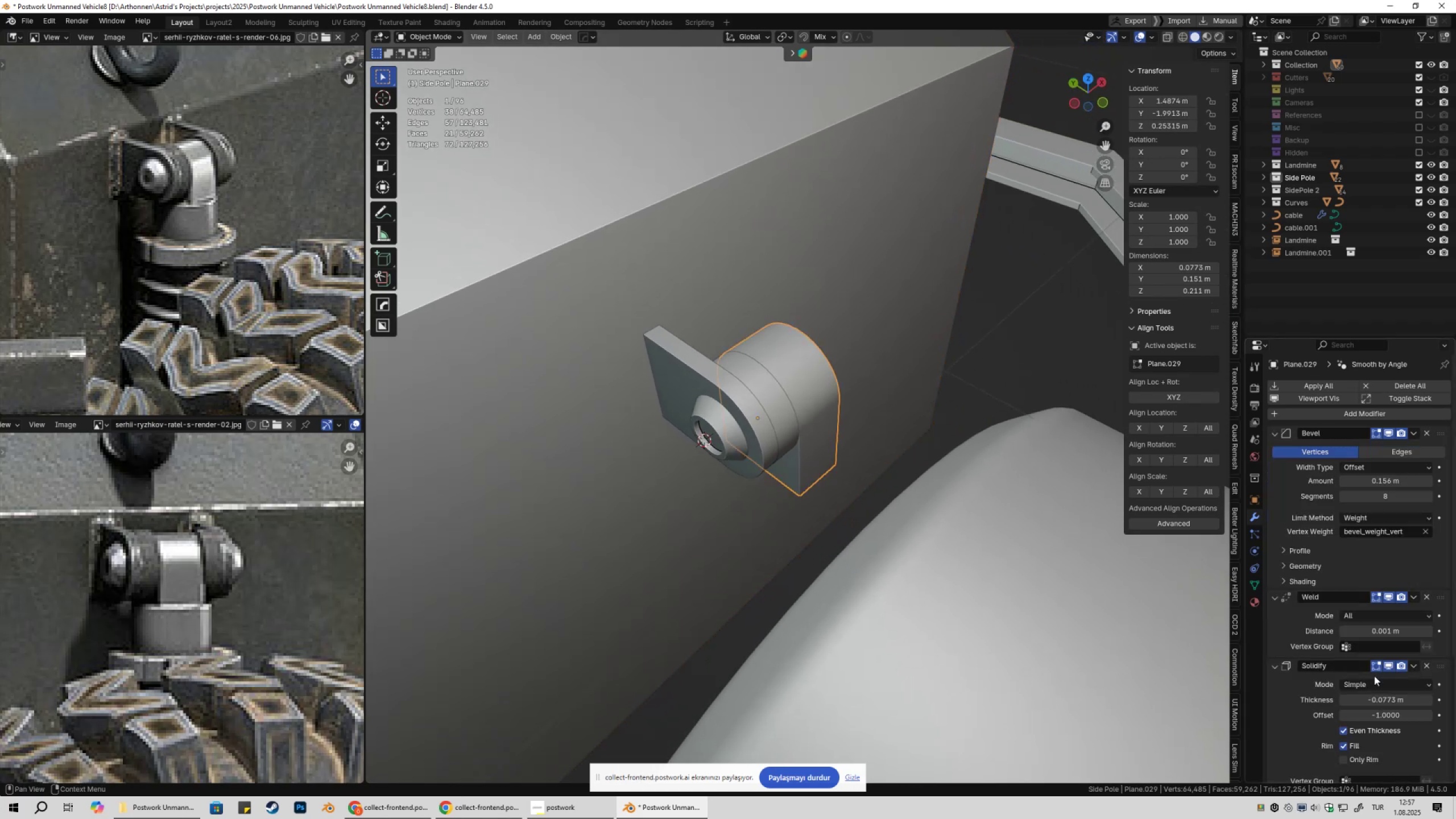 
hold_key(key=ShiftLeft, duration=1.5)
left_click_drag(start_coordinate=[1396, 697], to_coordinate=[222, 208])
 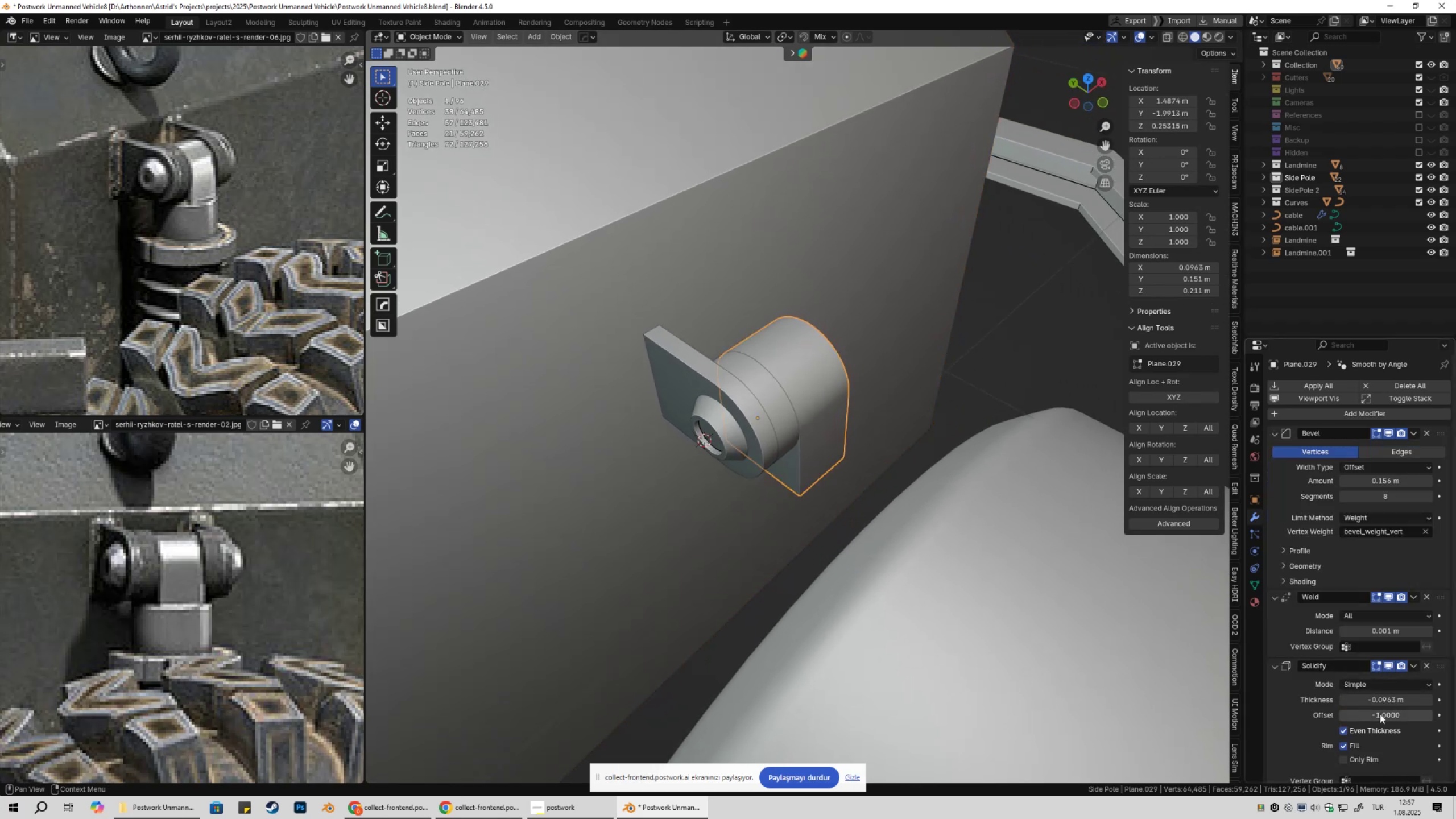 
hold_key(key=ShiftLeft, duration=0.72)
 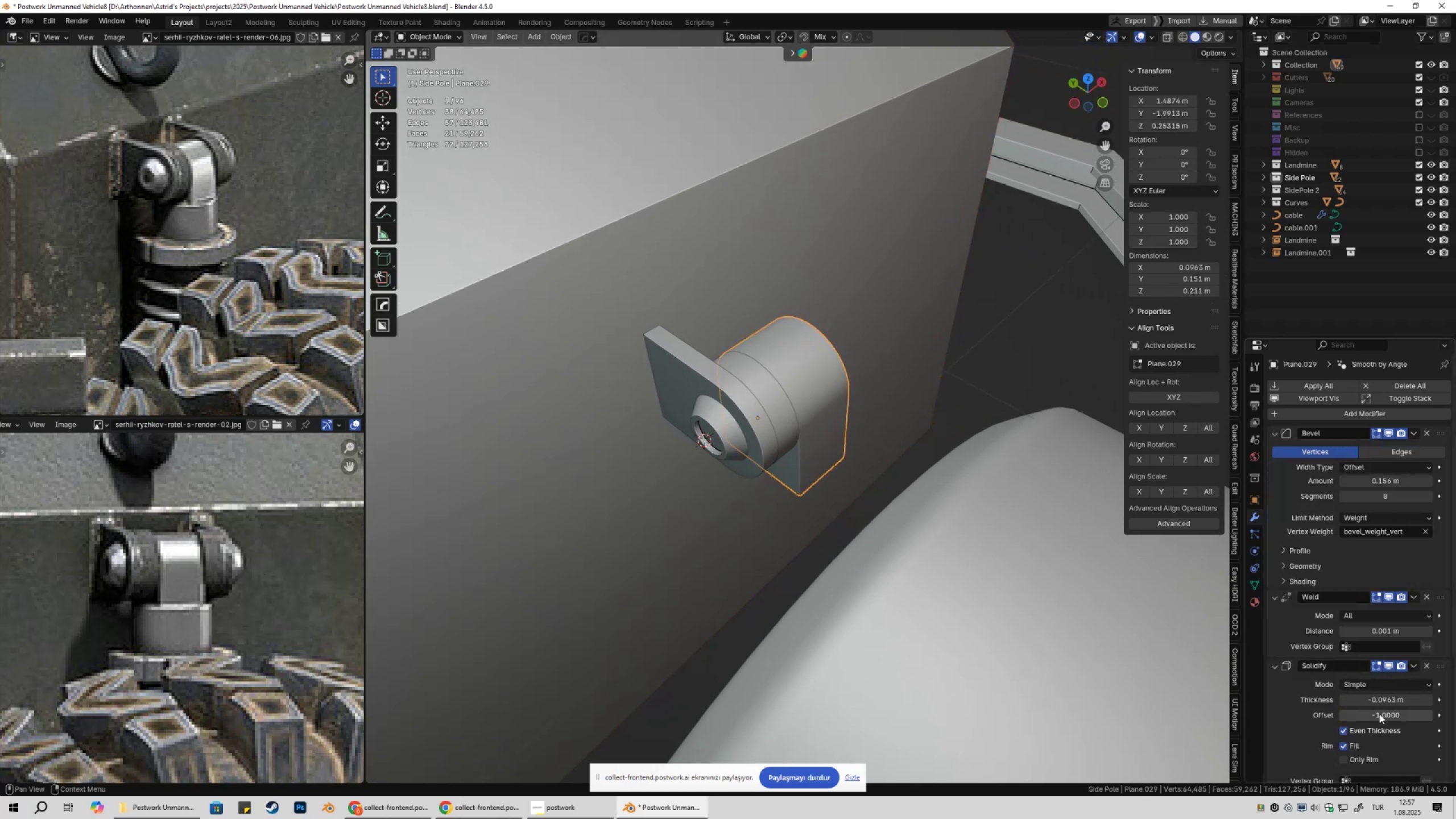 
key(Minus)
 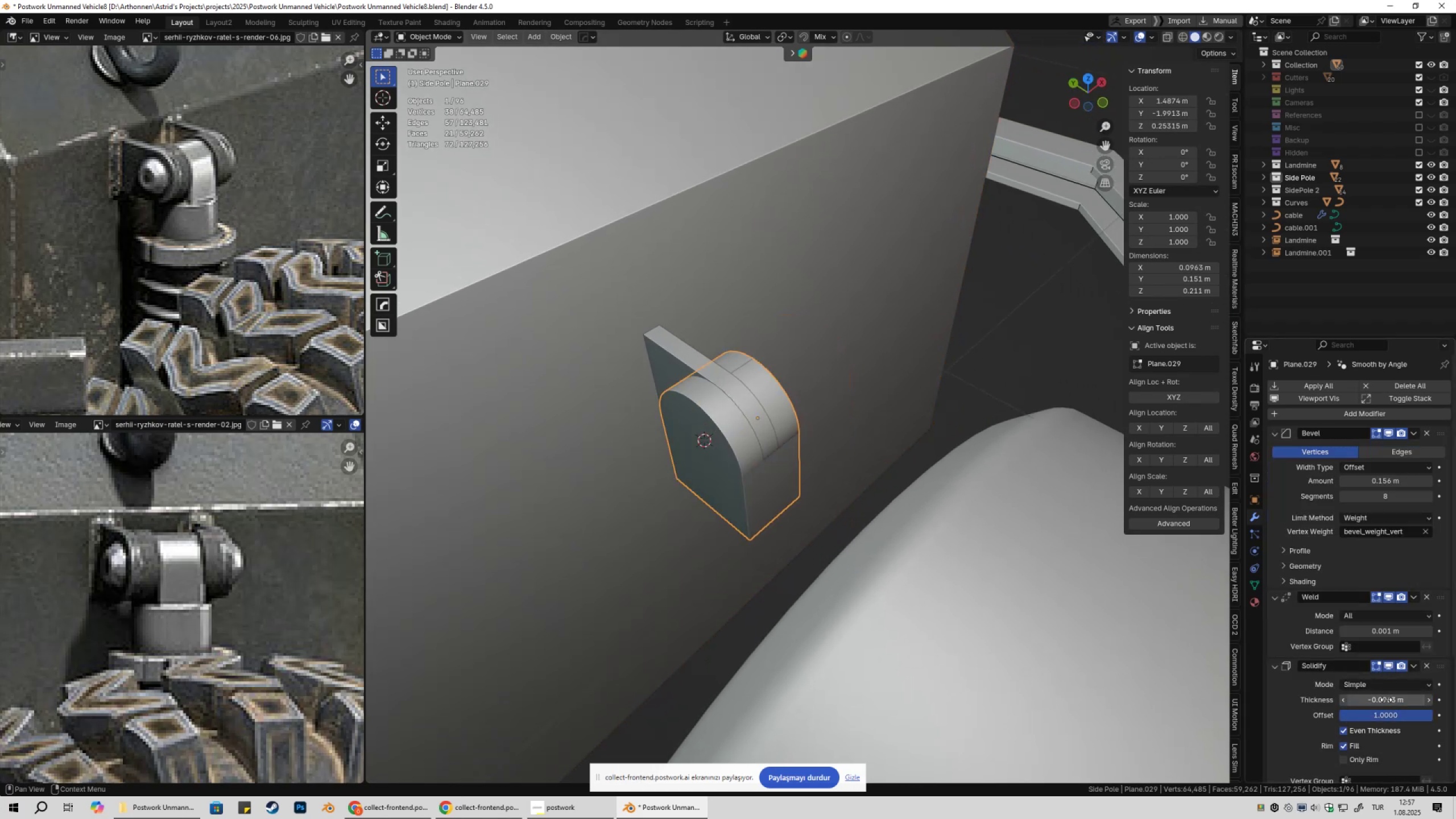 
key(Minus)
 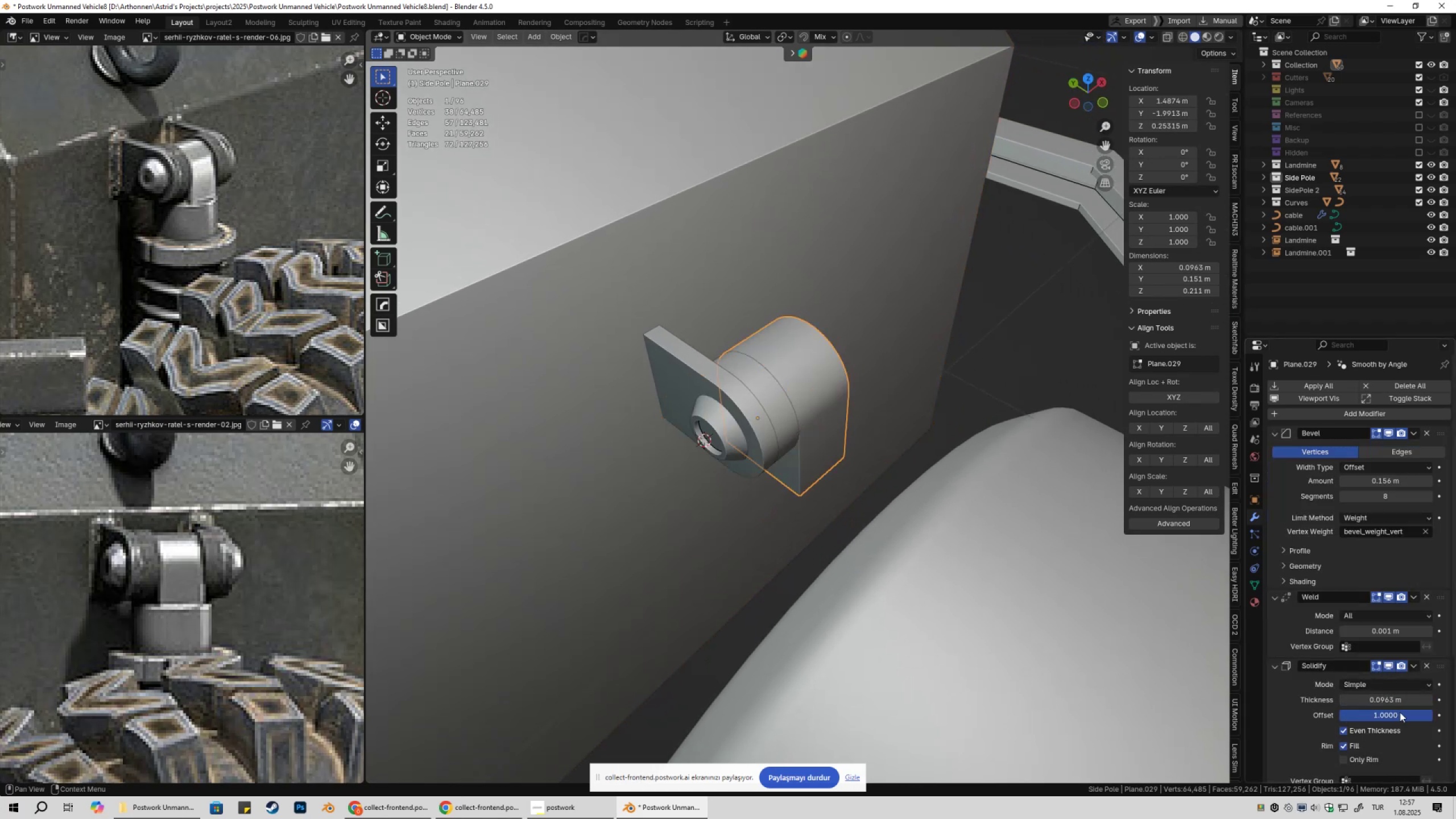 
hold_key(key=ShiftLeft, duration=1.53)
left_click_drag(start_coordinate=[1390, 699], to_coordinate=[217, 211])
 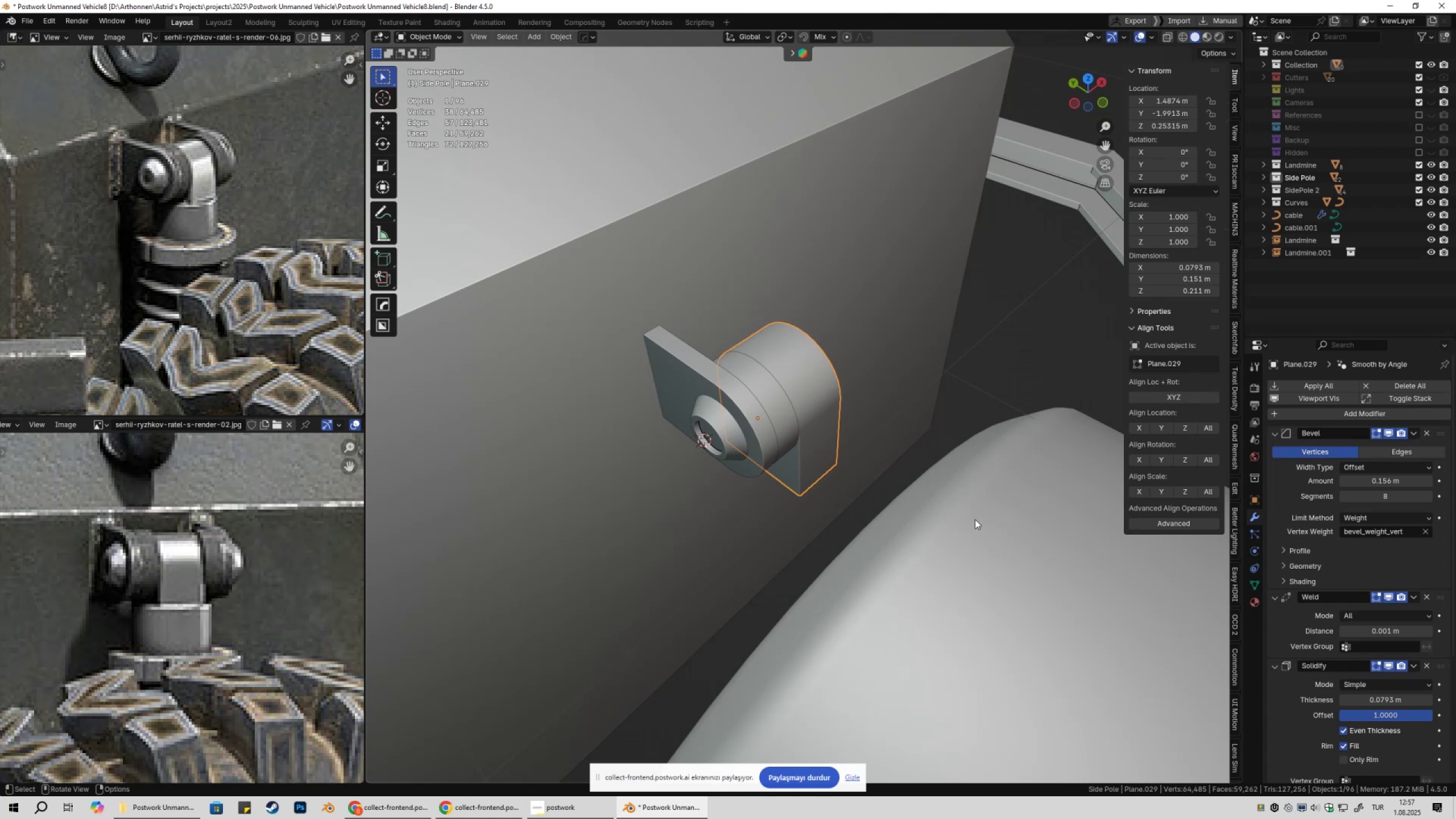 
hold_key(key=ShiftLeft, duration=1.51)
 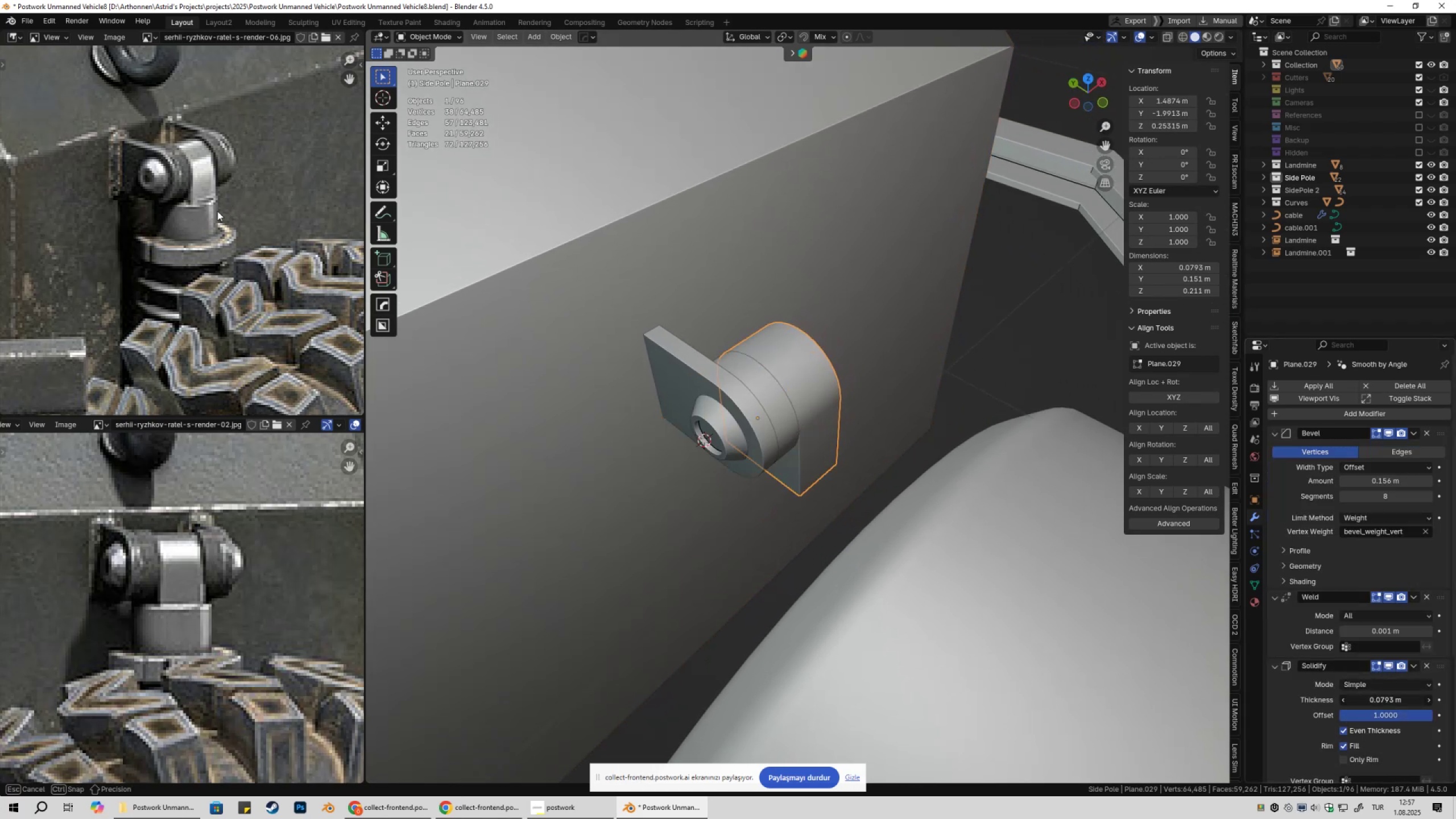 
key(Shift+ShiftLeft)
 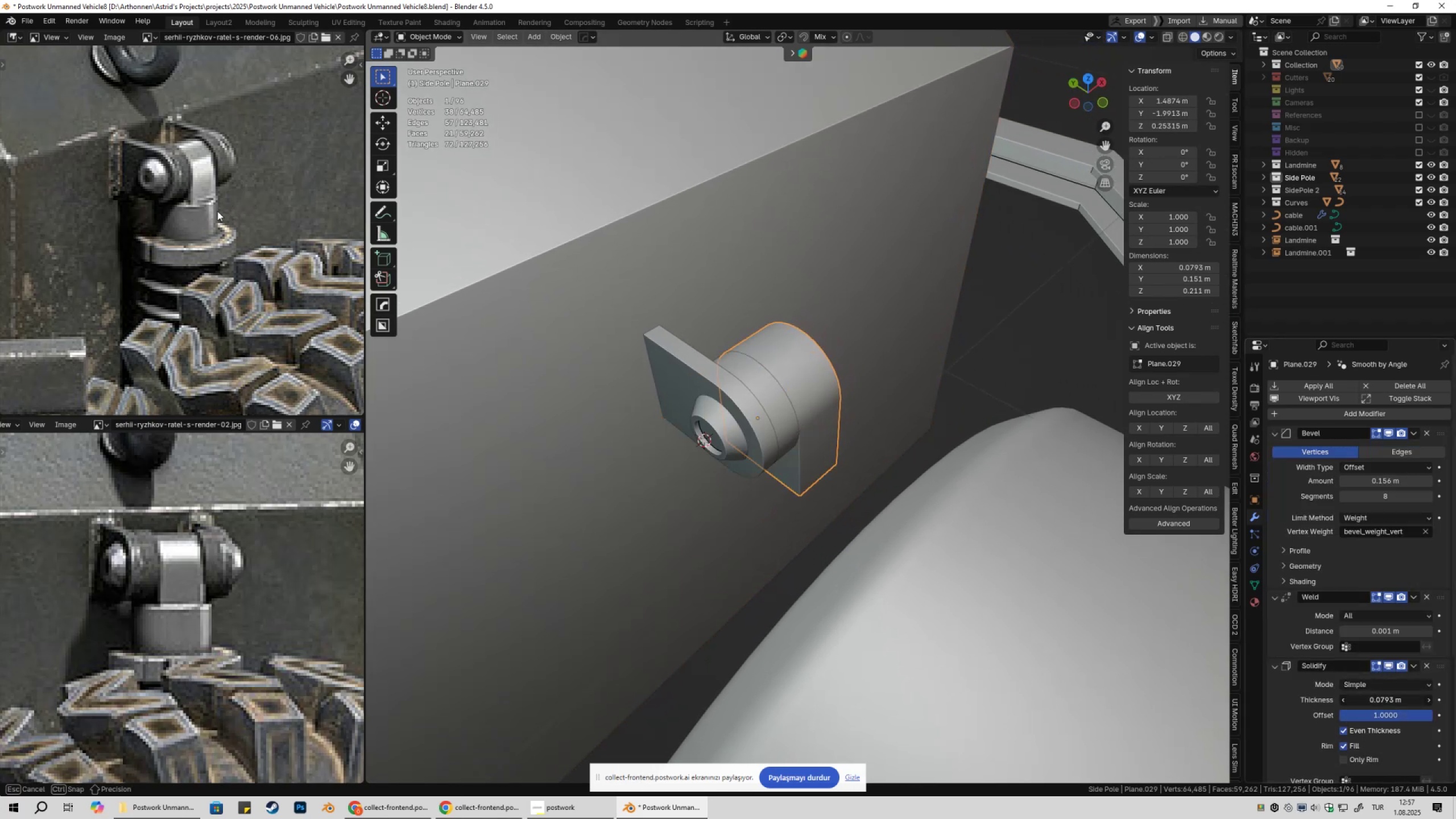 
key(Shift+ShiftLeft)
 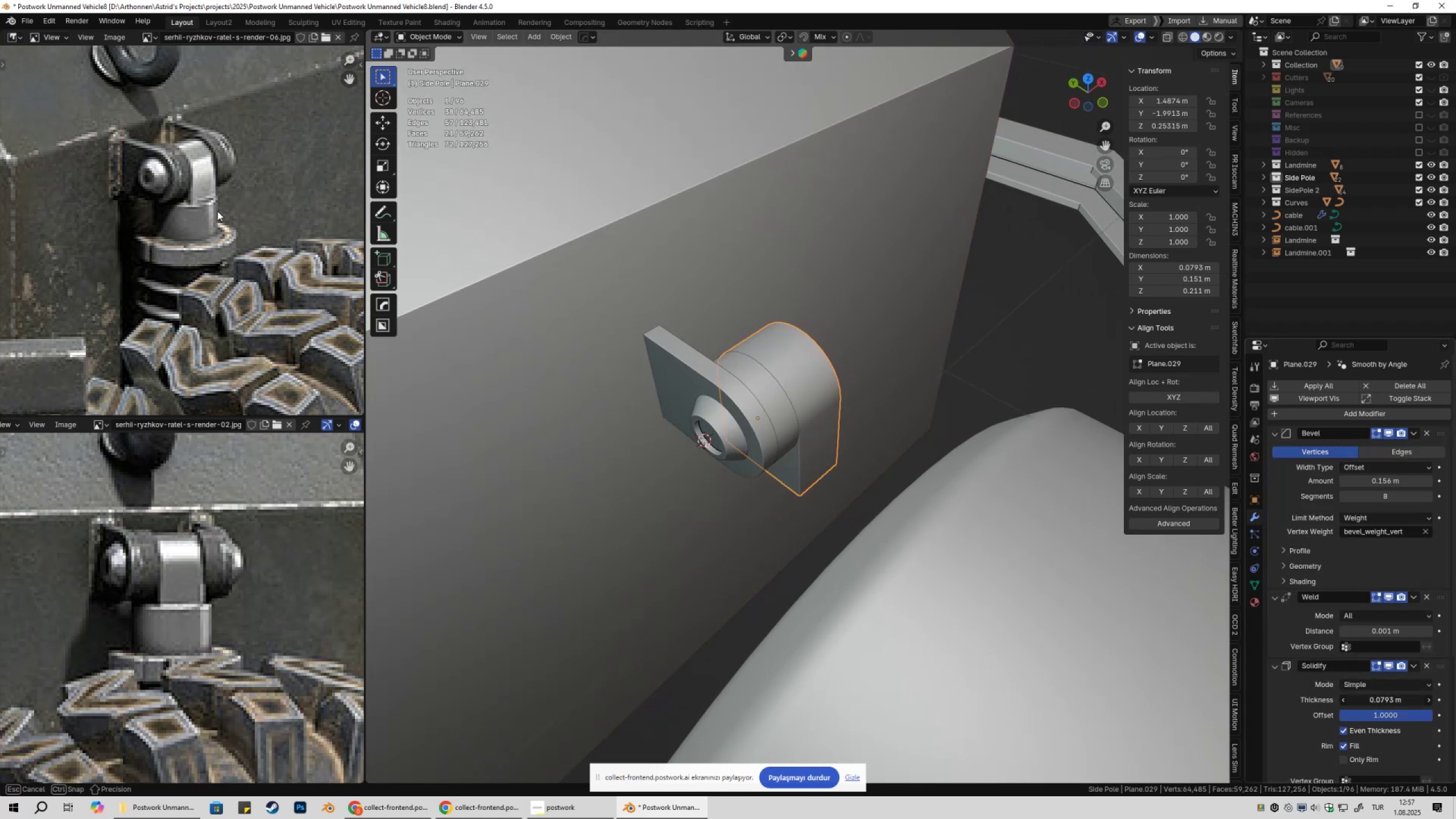 
key(Shift+ShiftLeft)
 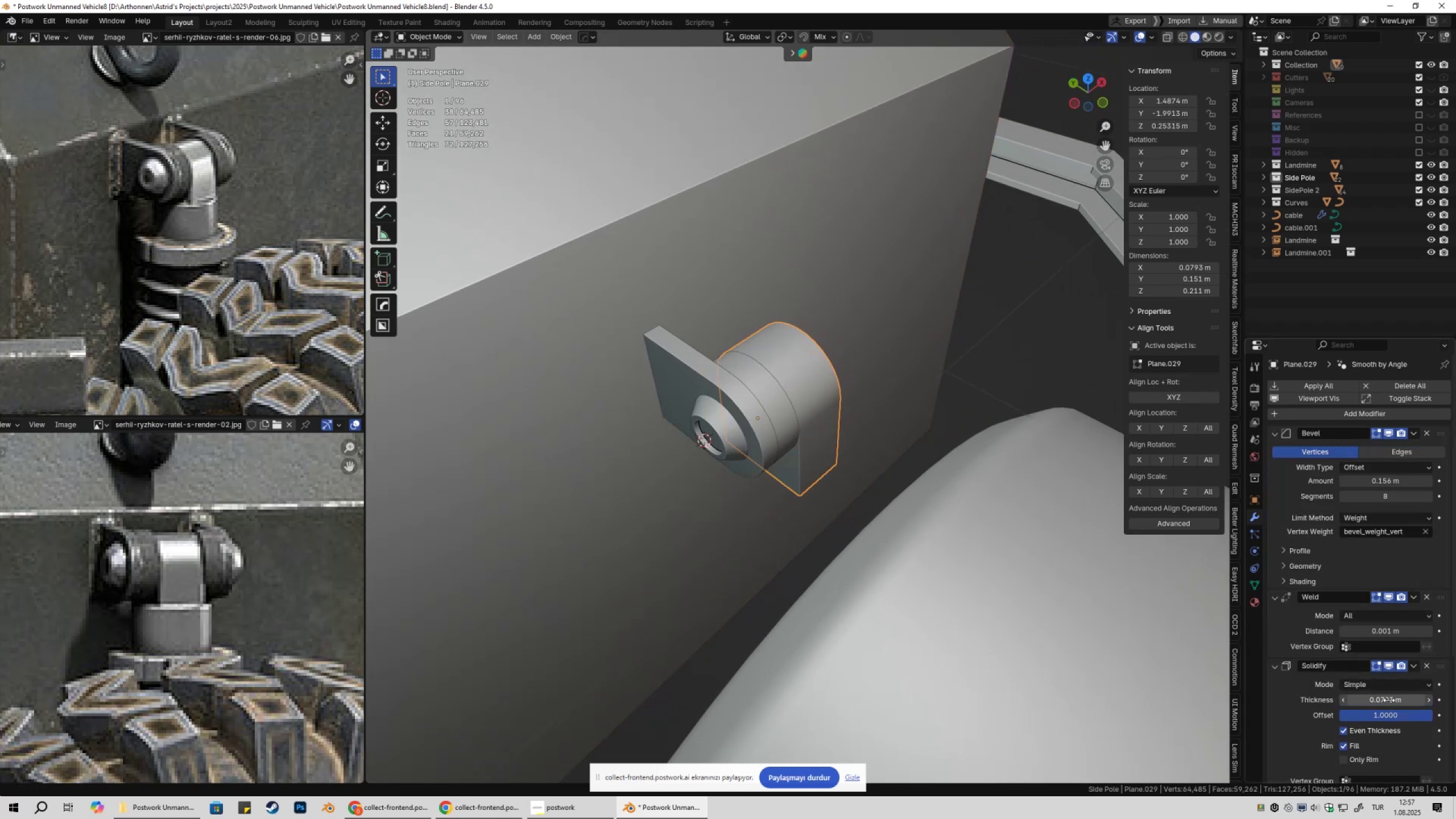 
key(Shift+ShiftLeft)
 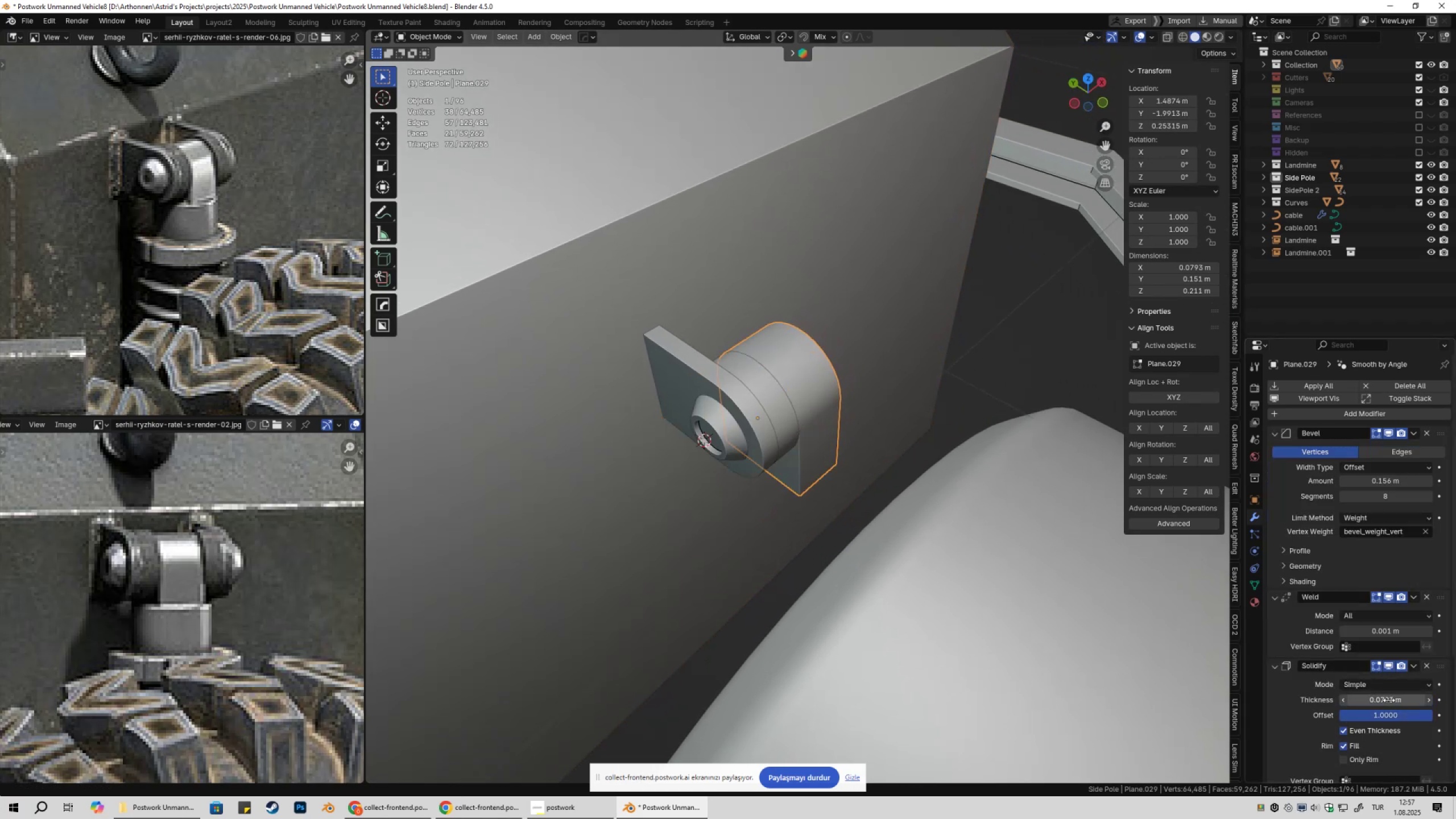 
key(Shift+ShiftLeft)
 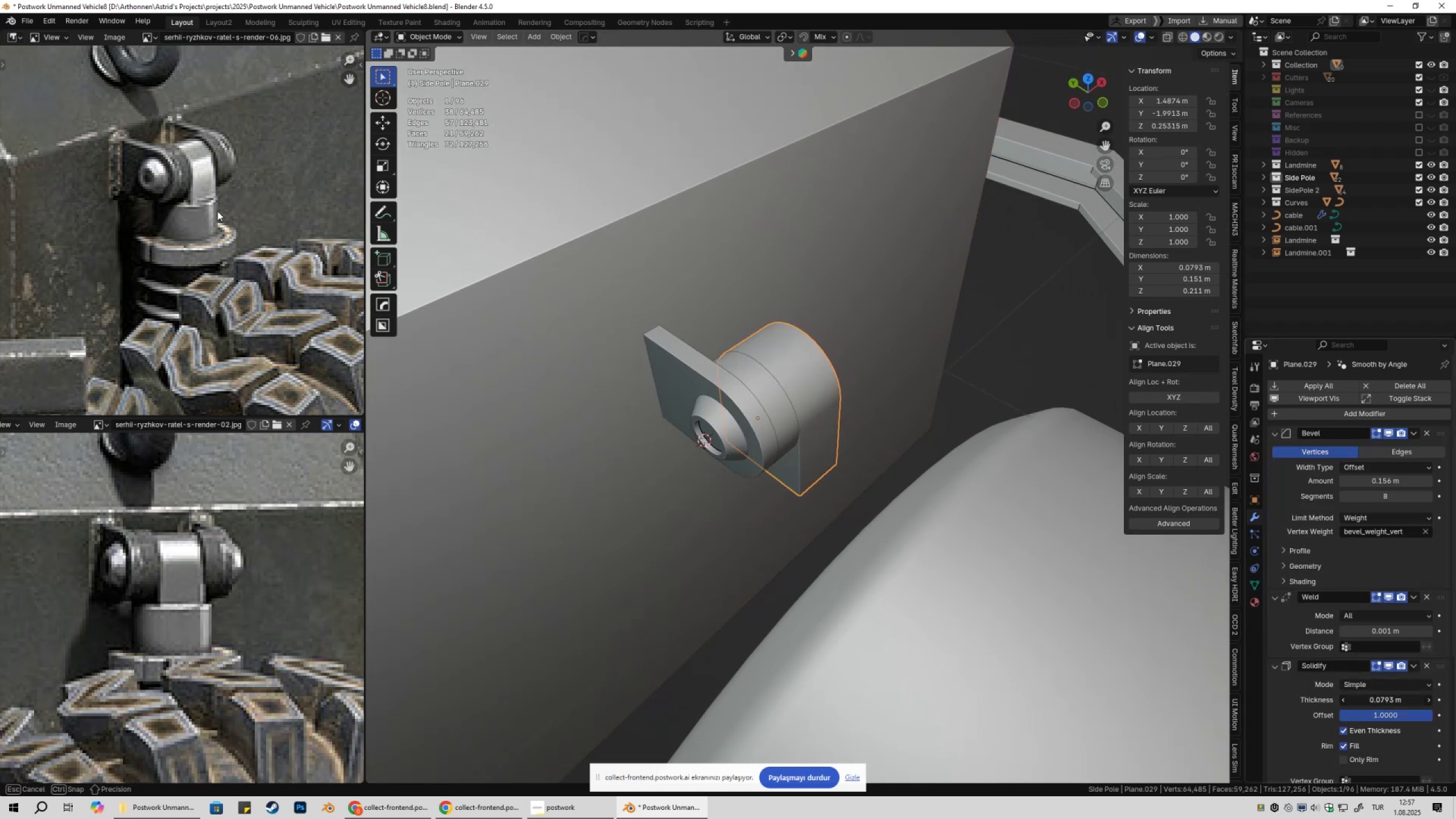 
key(Shift+ShiftLeft)
 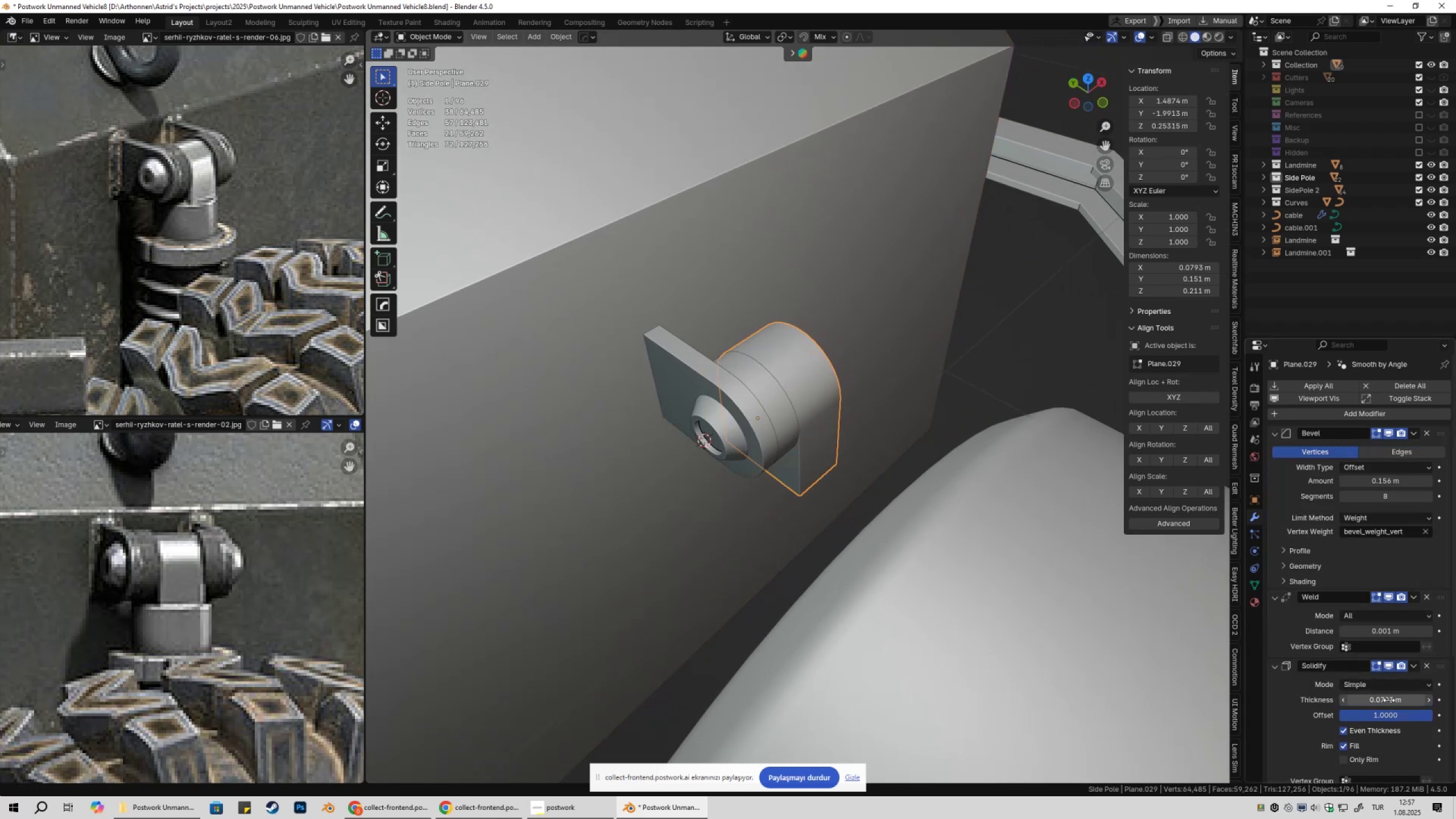 
key(Shift+ShiftLeft)
 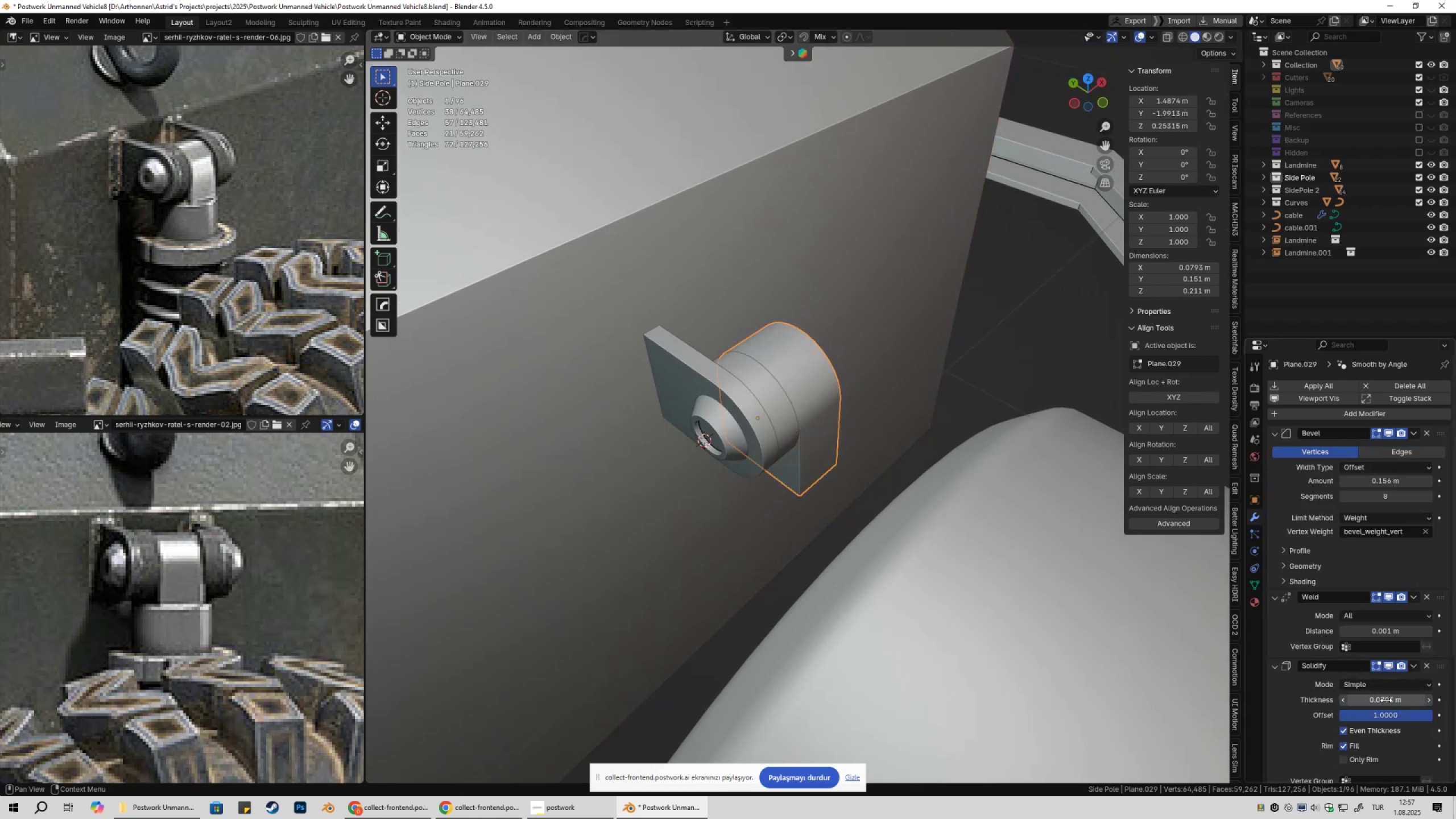 
key(Shift+ShiftLeft)
 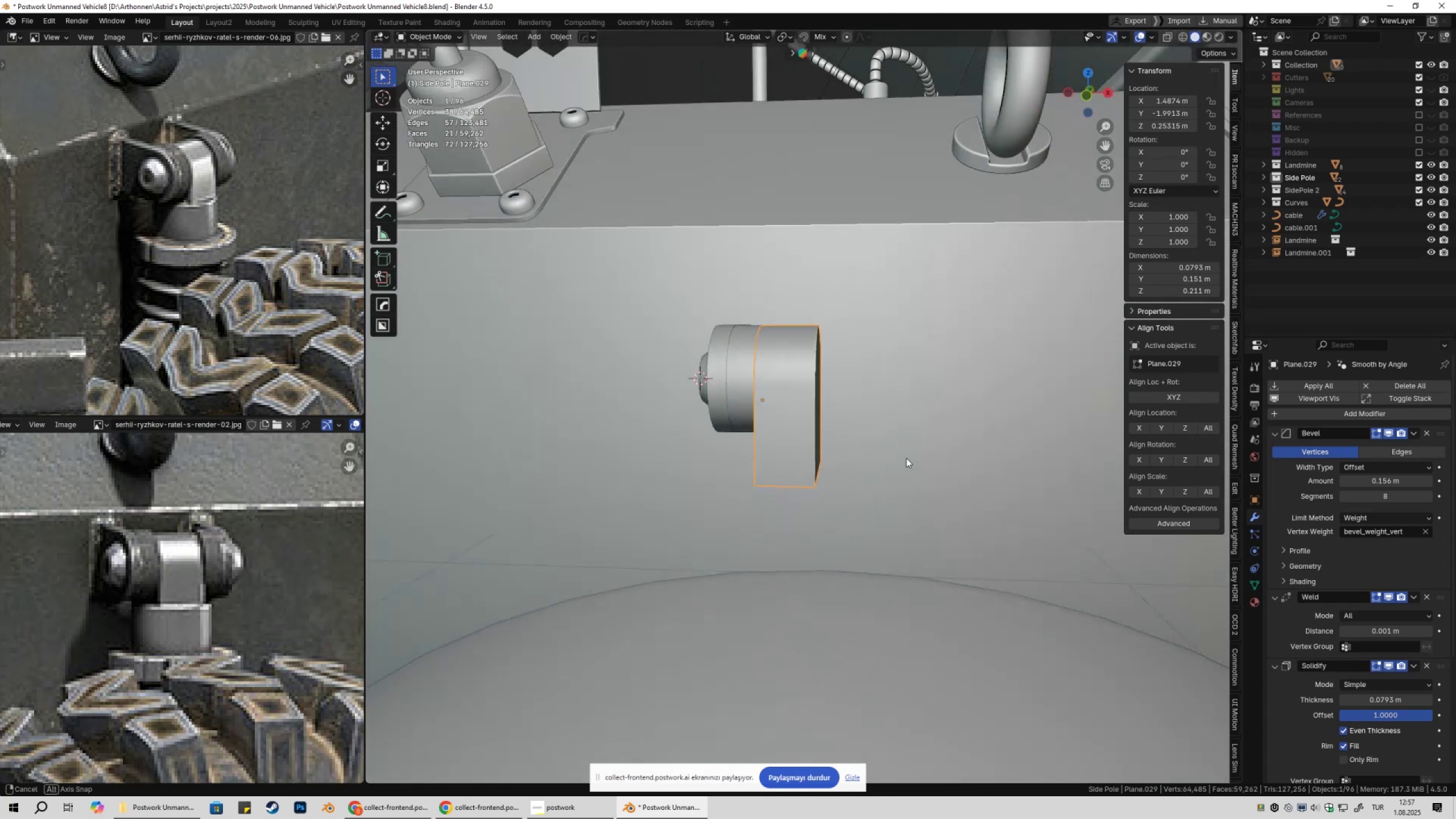 
left_click([971, 456])
 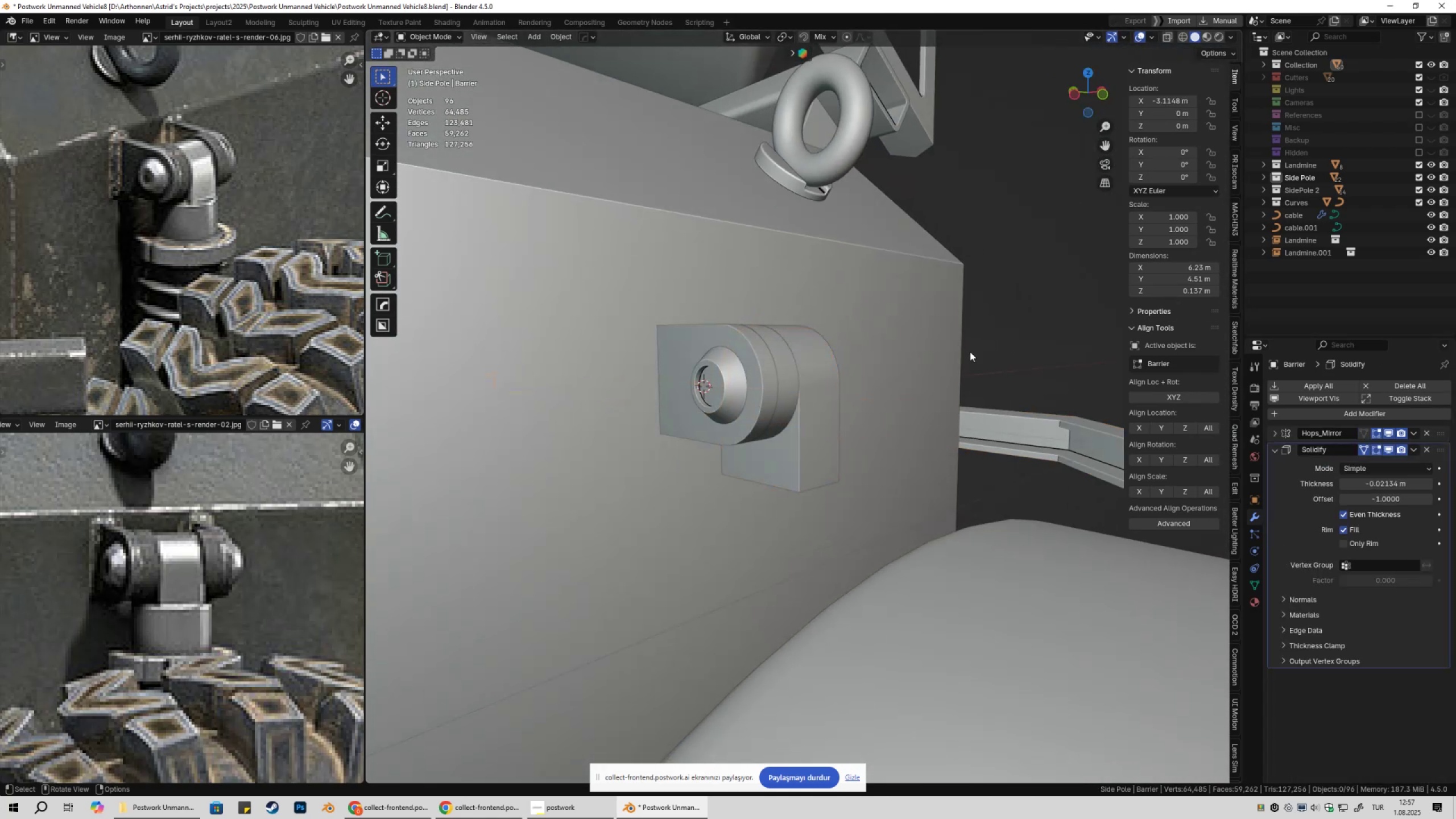 
scroll: coordinate [940, 363], scroll_direction: down, amount: 1.0
 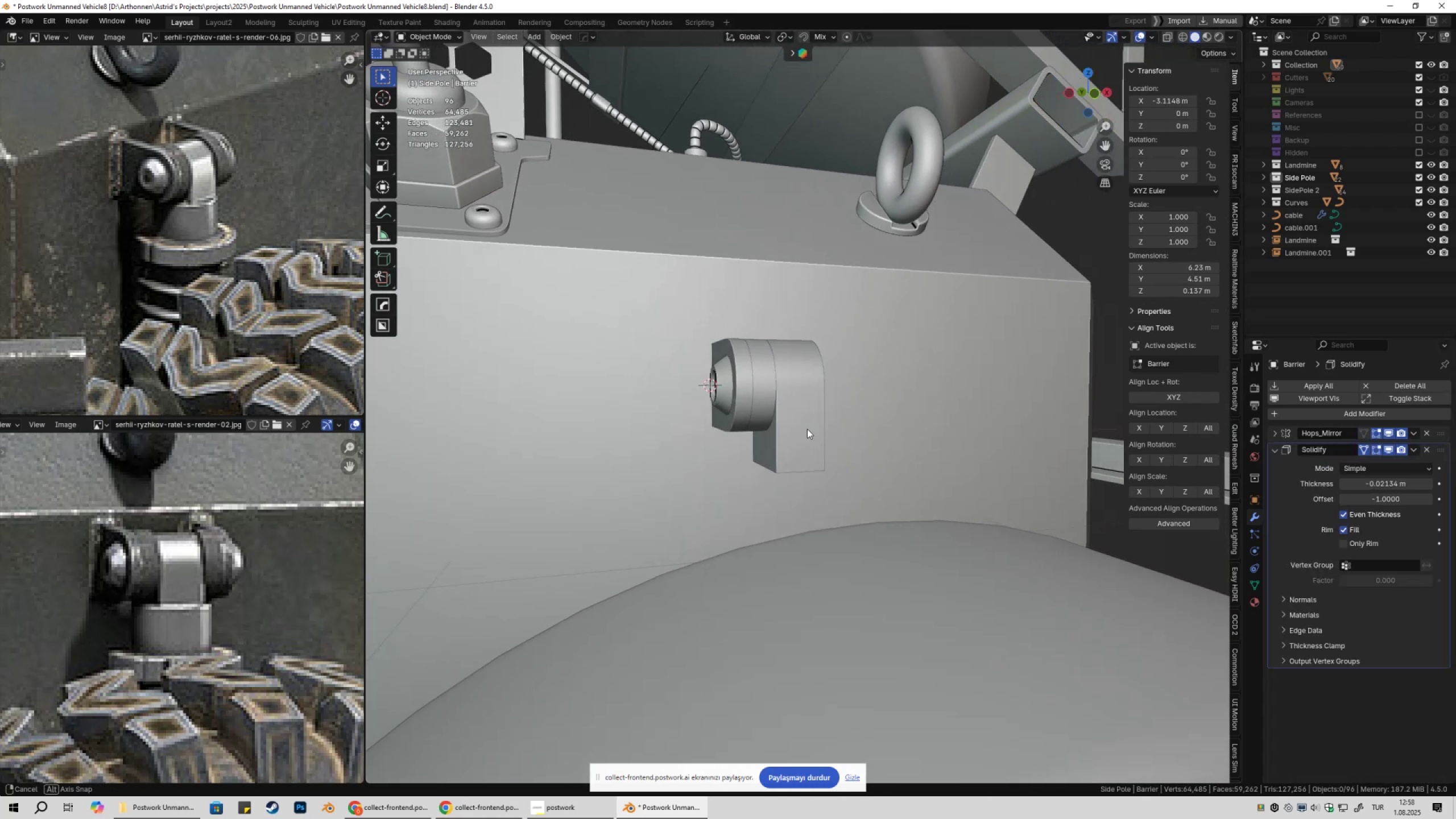 
key(Tab)
 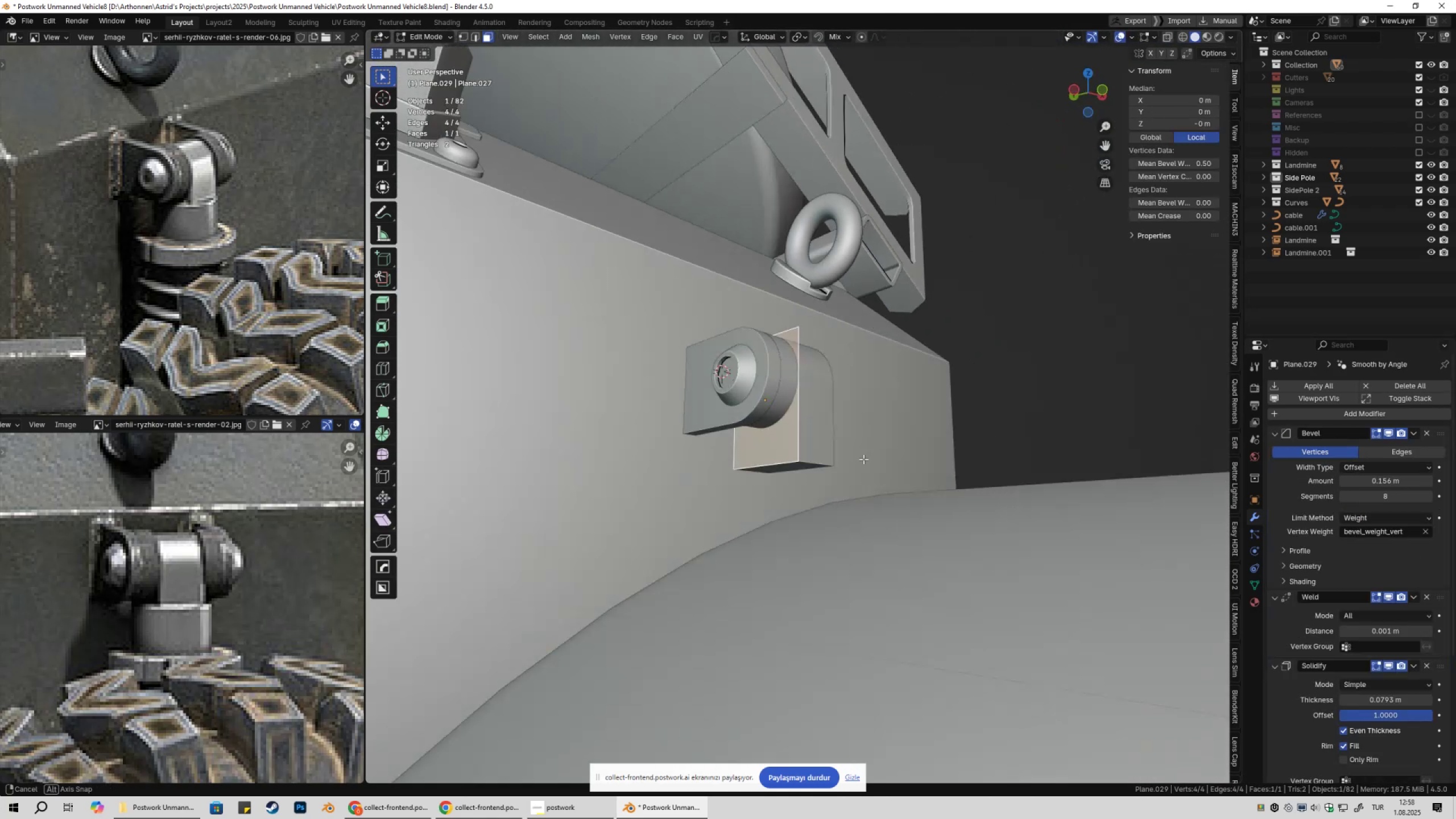 
key(2)
 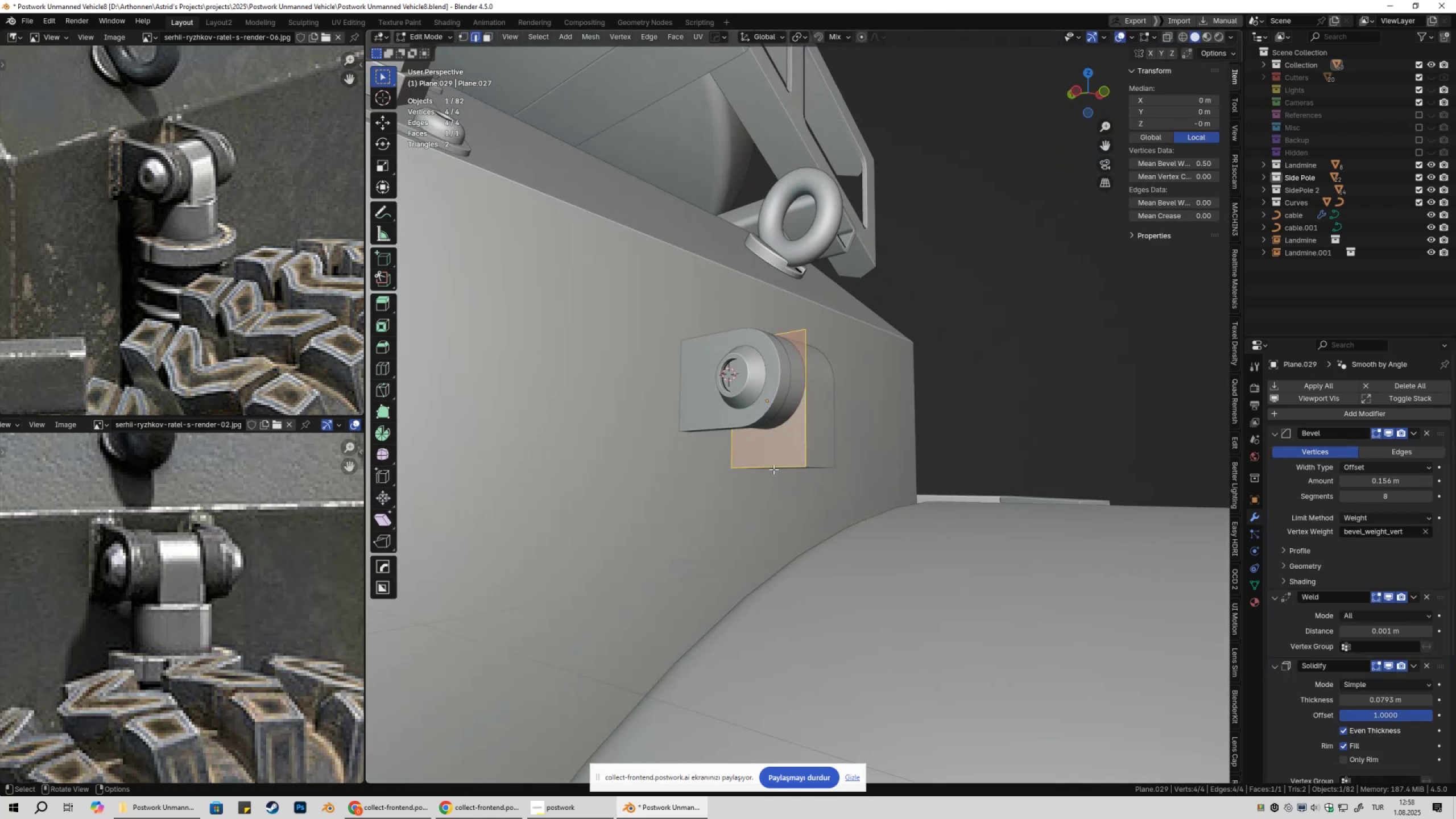 
left_click([773, 469])
 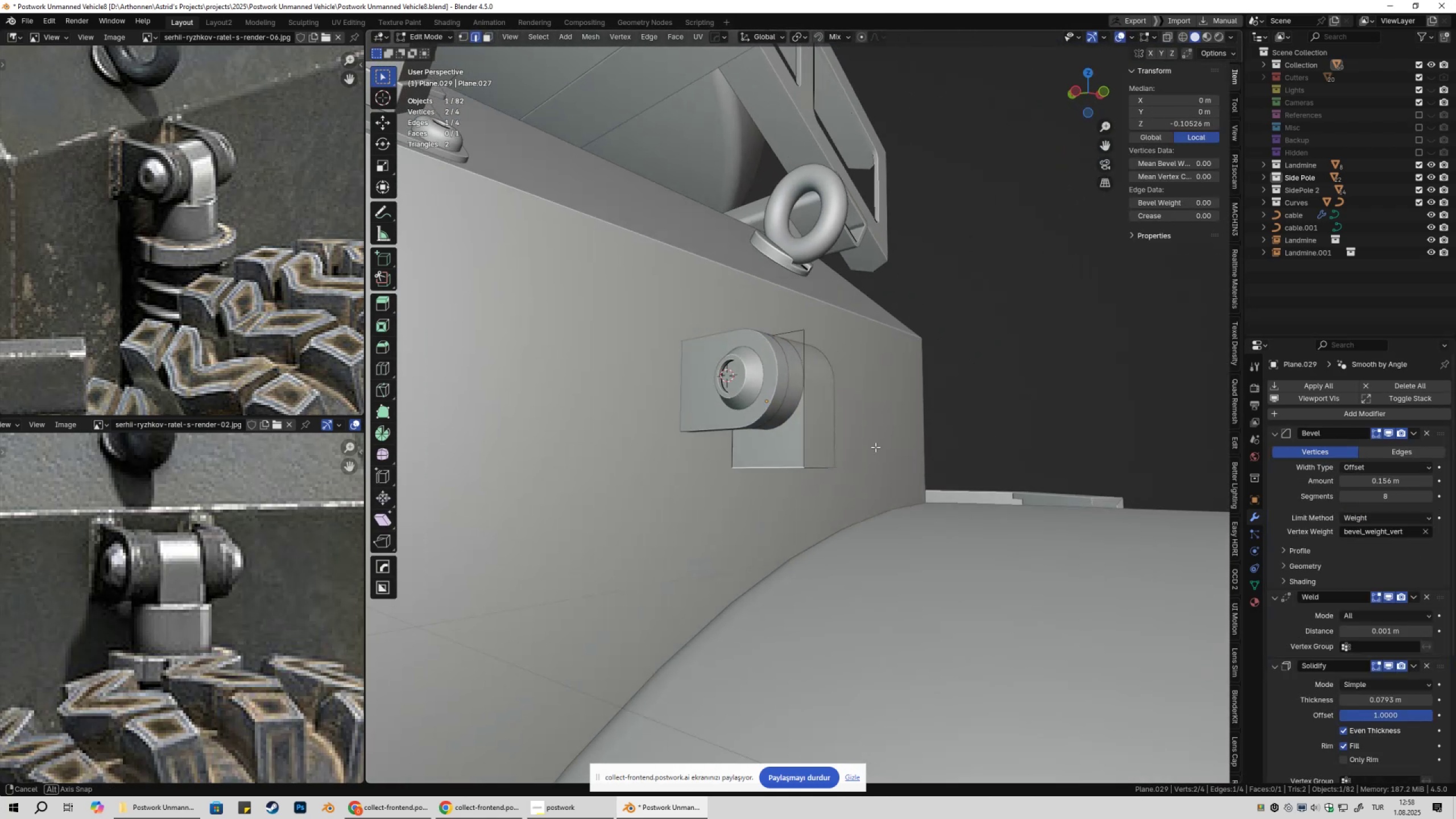 
type(gz)
 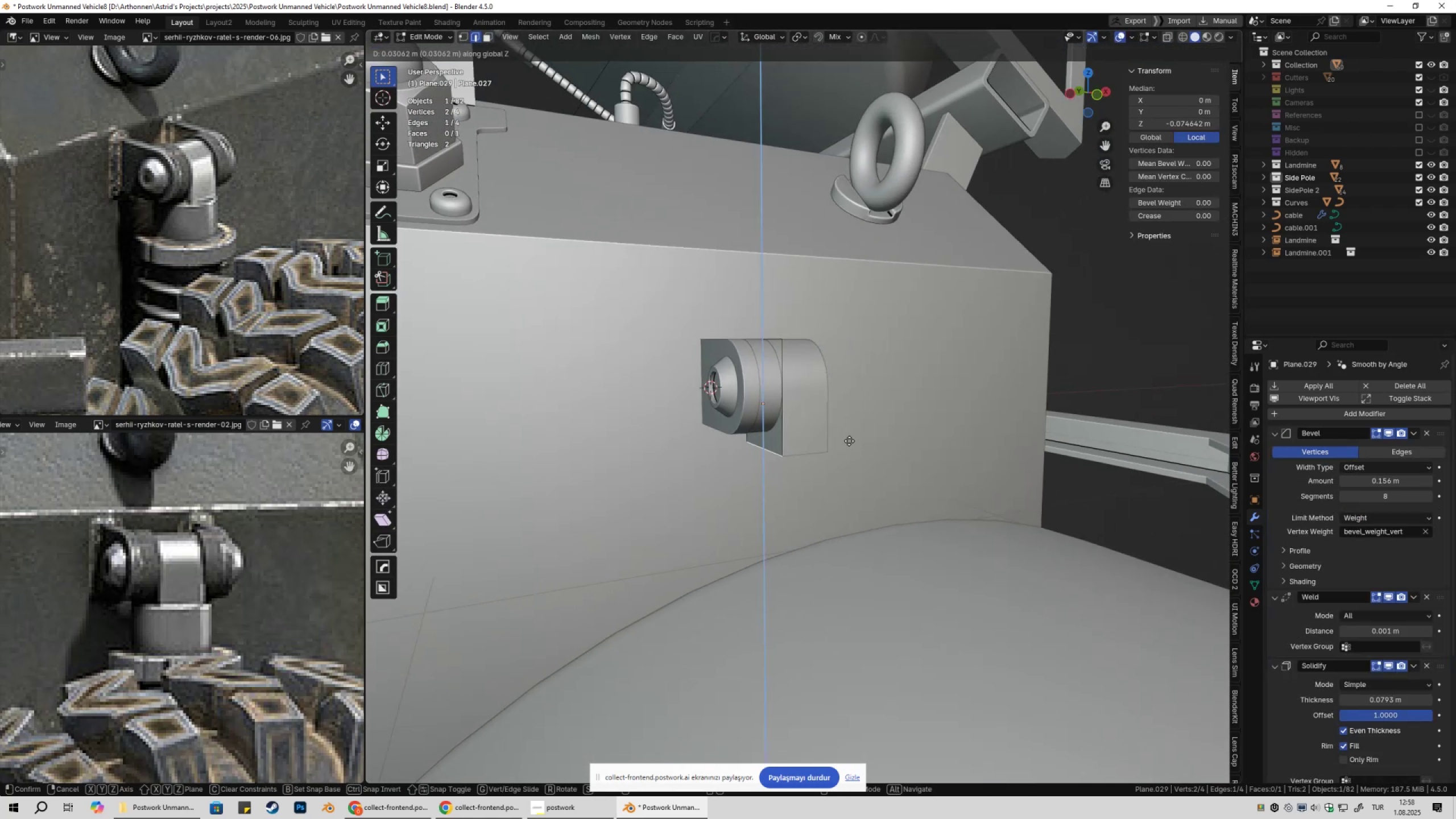 
hold_key(key=ShiftLeft, duration=1.52)
 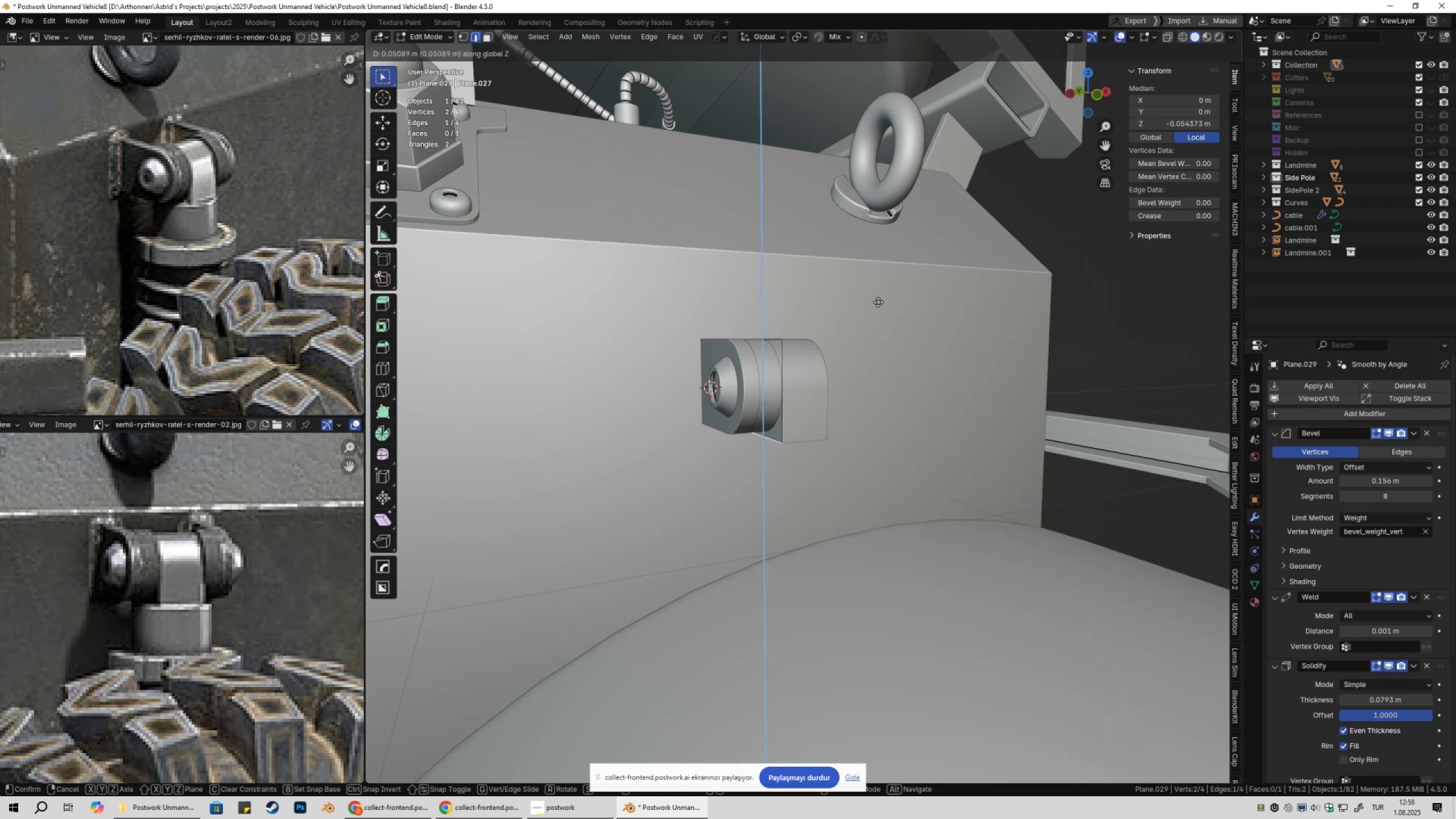 
hold_key(key=ShiftLeft, duration=1.52)
 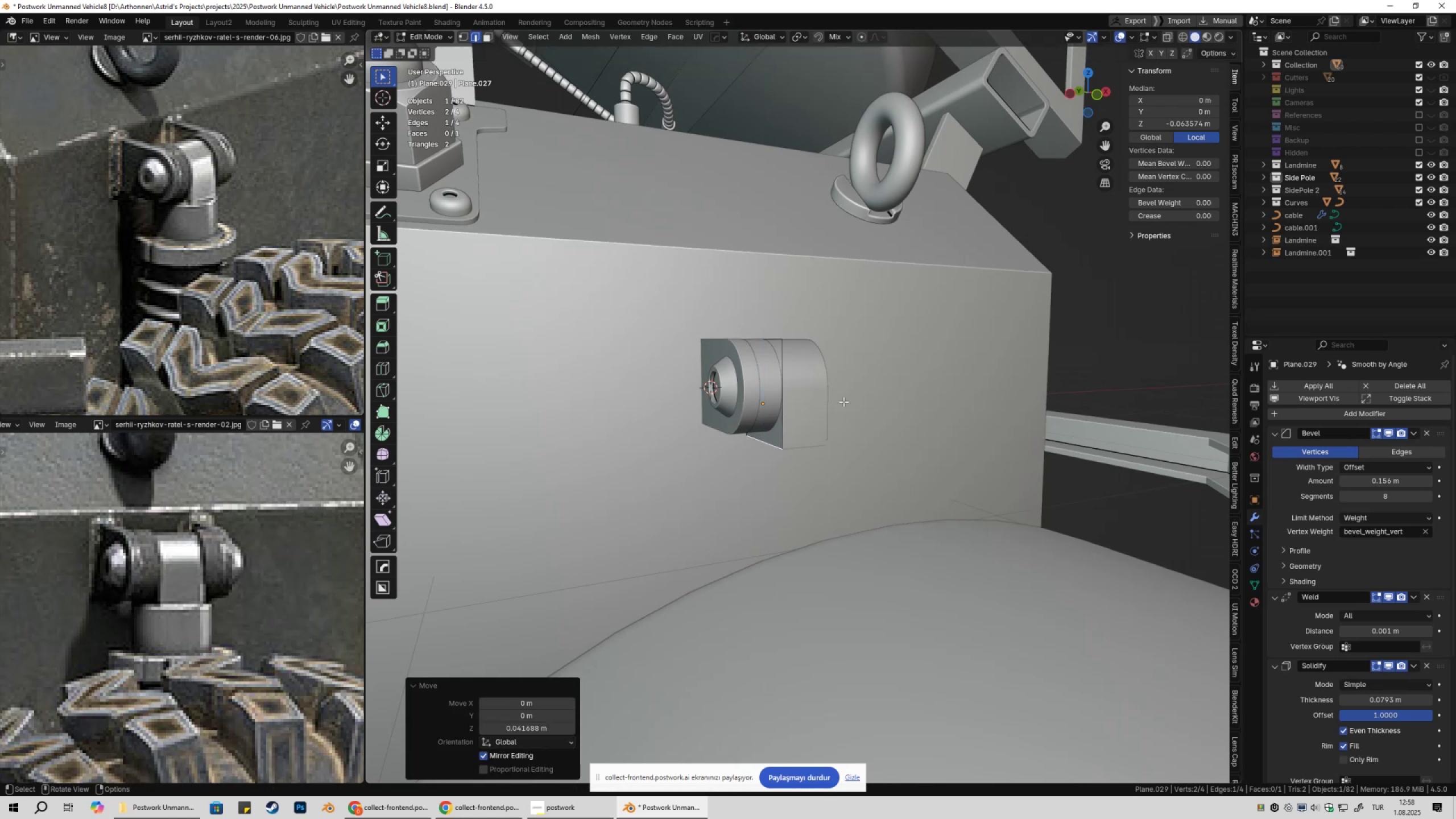 
hold_key(key=ShiftLeft, duration=0.36)
left_click([877, 357])
 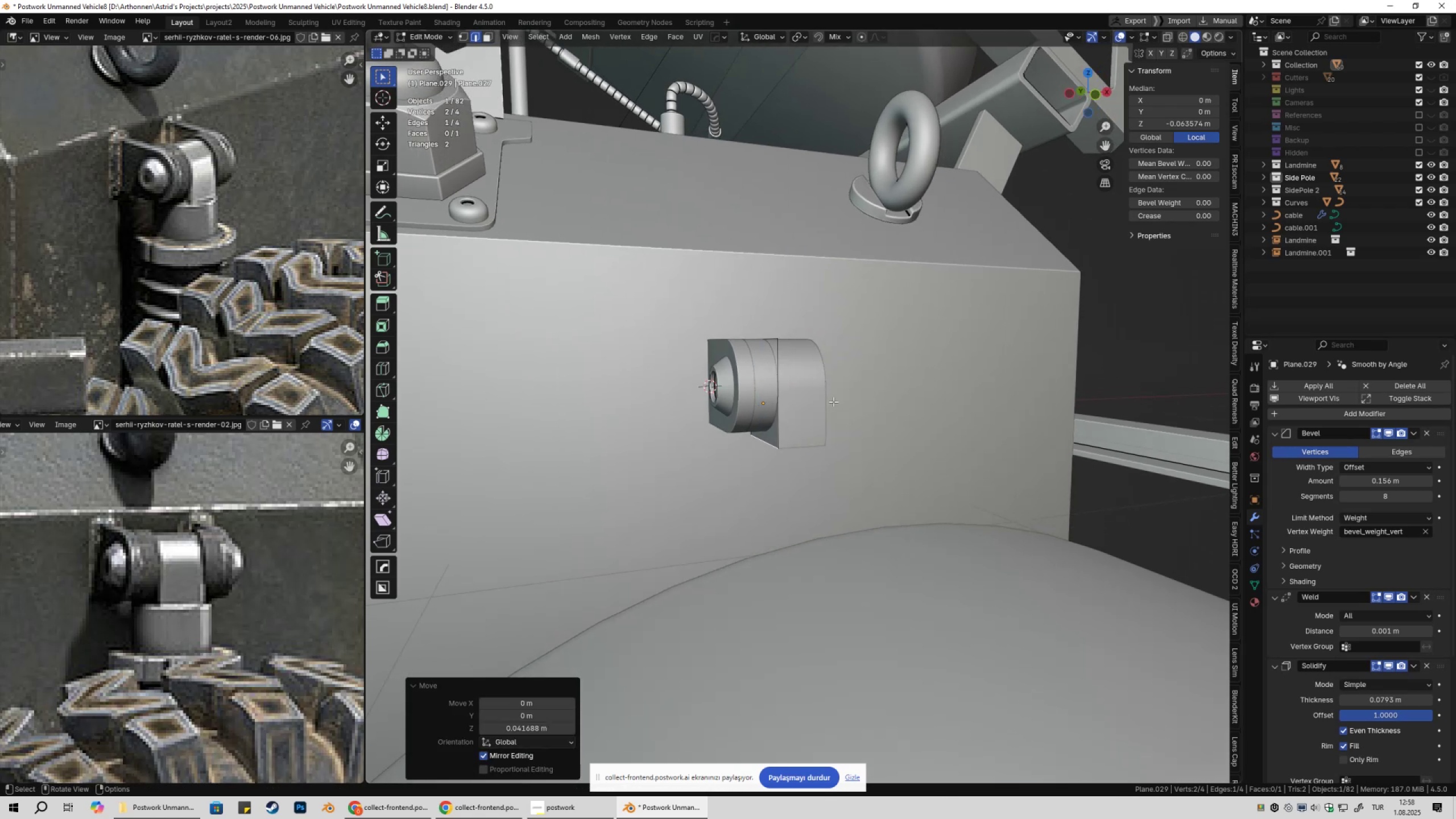 
scroll: coordinate [763, 471], scroll_direction: up, amount: 2.0
 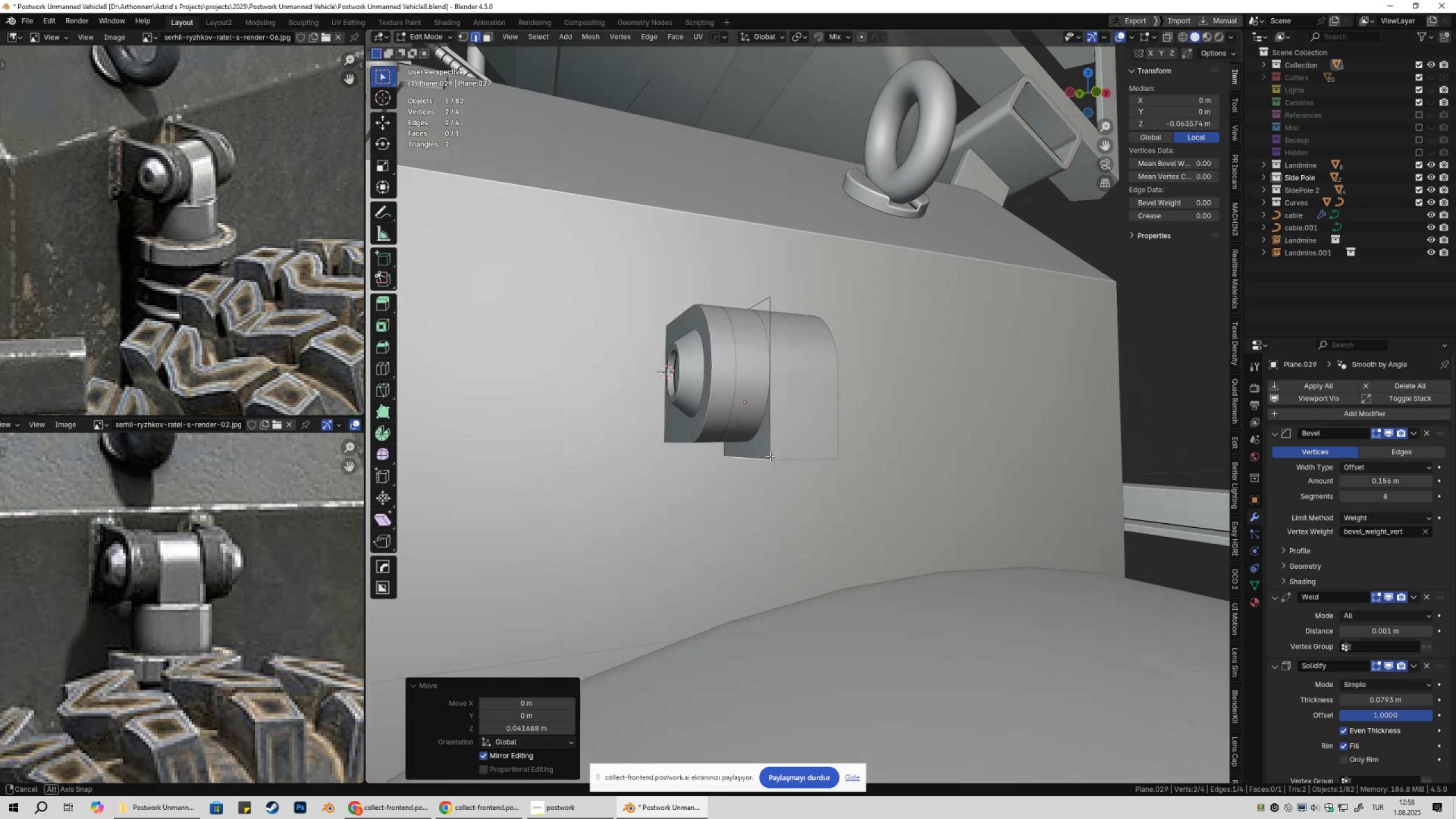 
type(gz)
 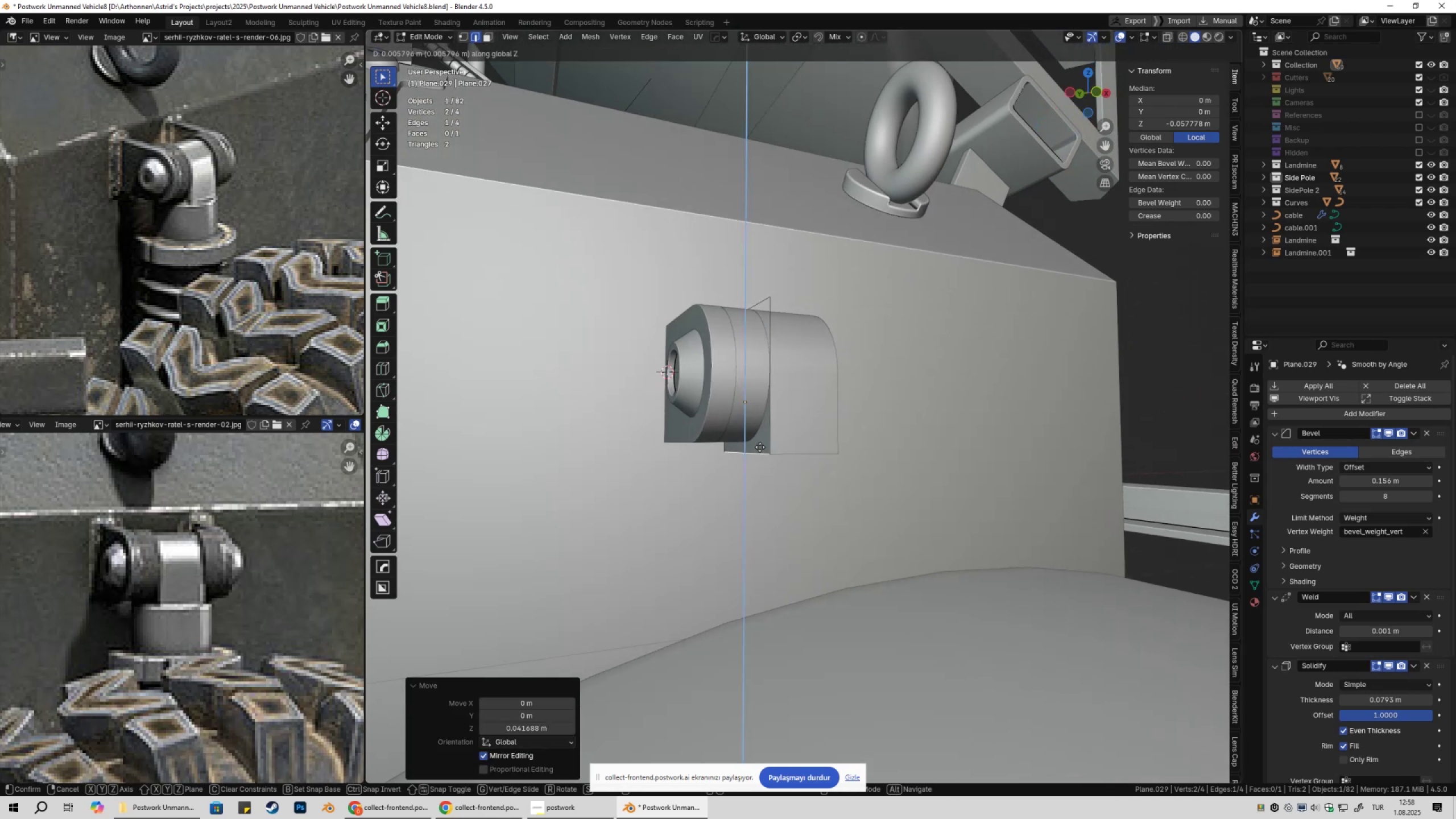 
hold_key(key=ControlLeft, duration=0.52)
left_click([754, 439])
 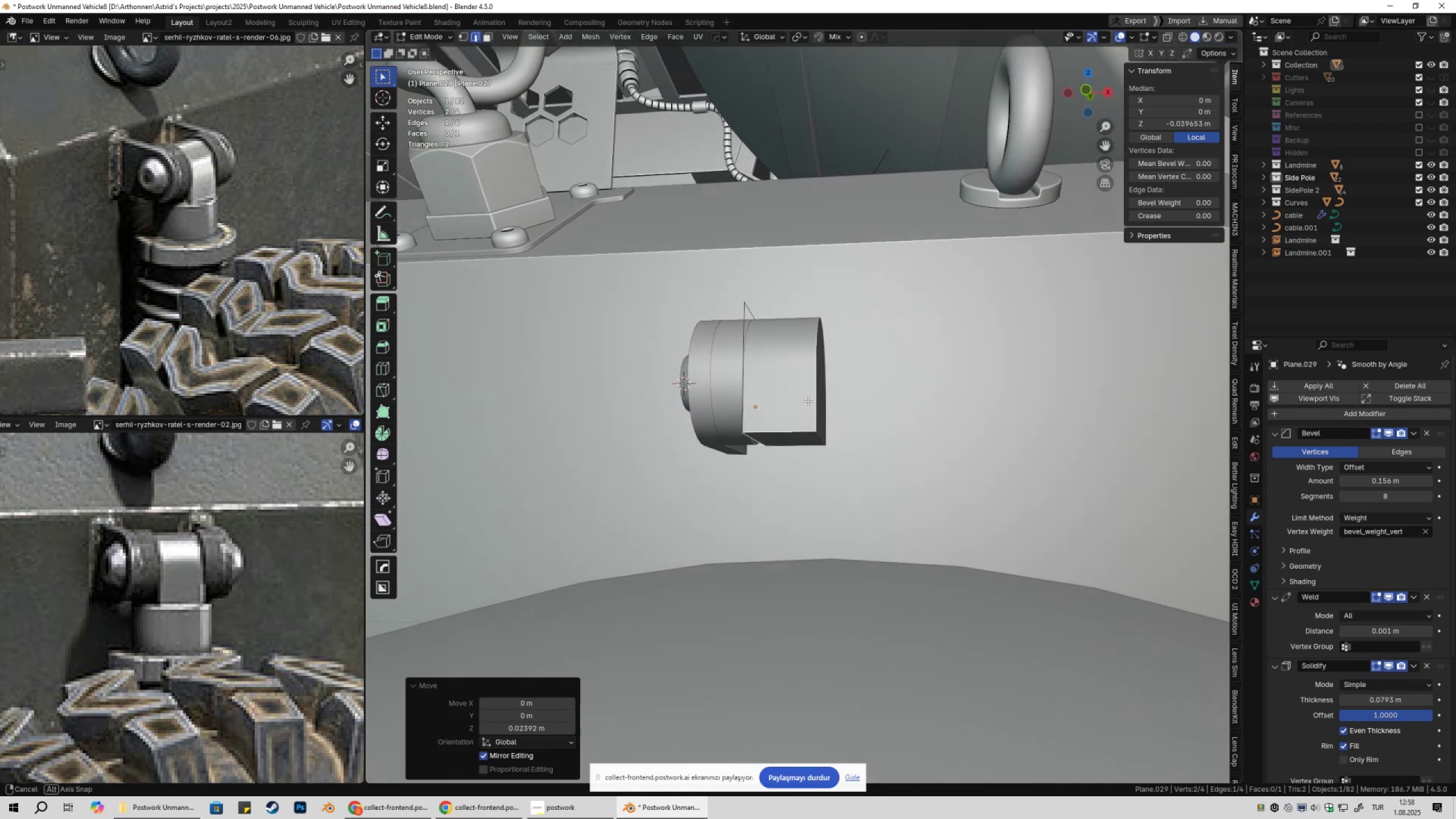 
scroll: coordinate [749, 520], scroll_direction: up, amount: 7.0
 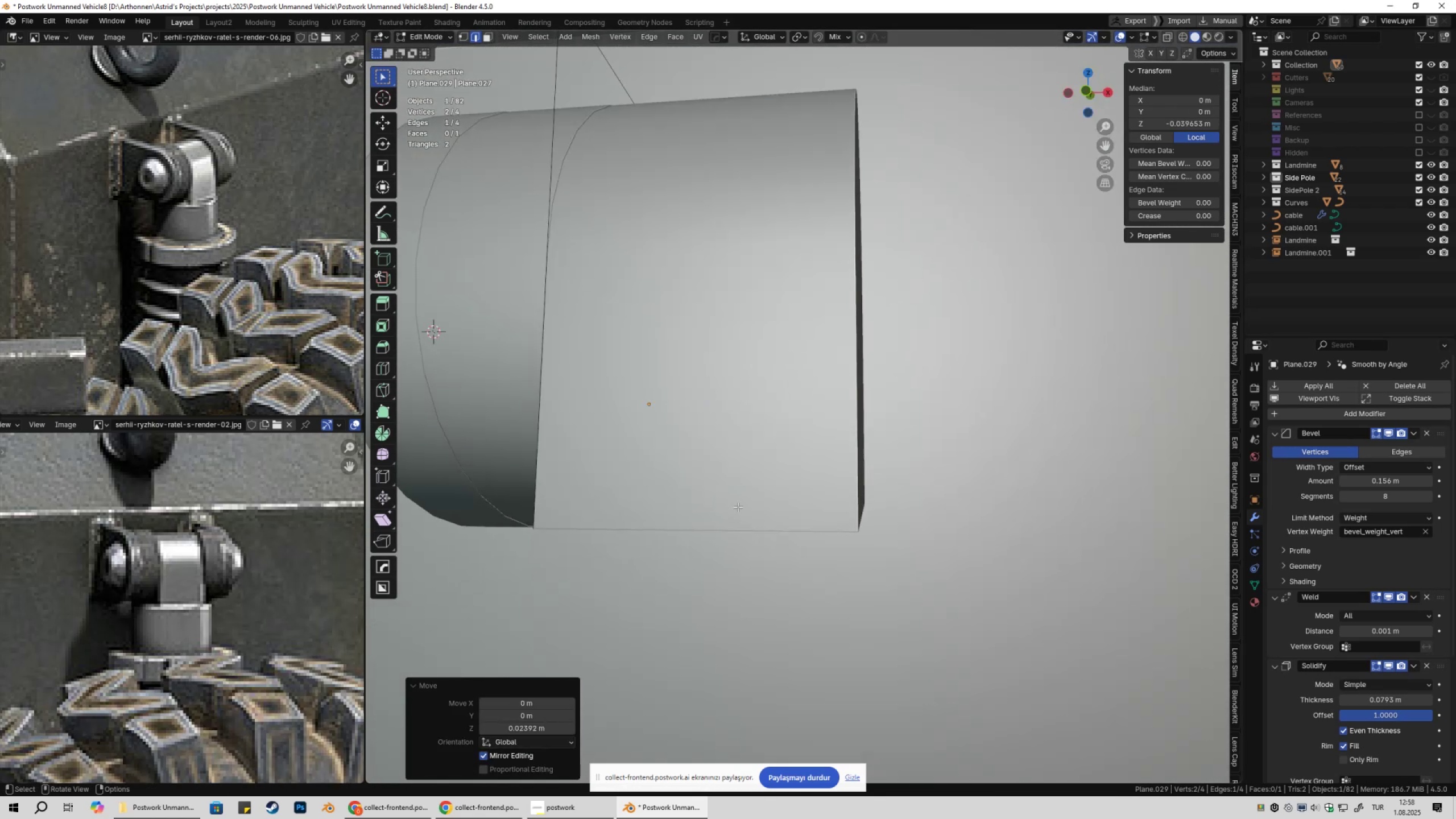 
type(gz)
key(Tab)
 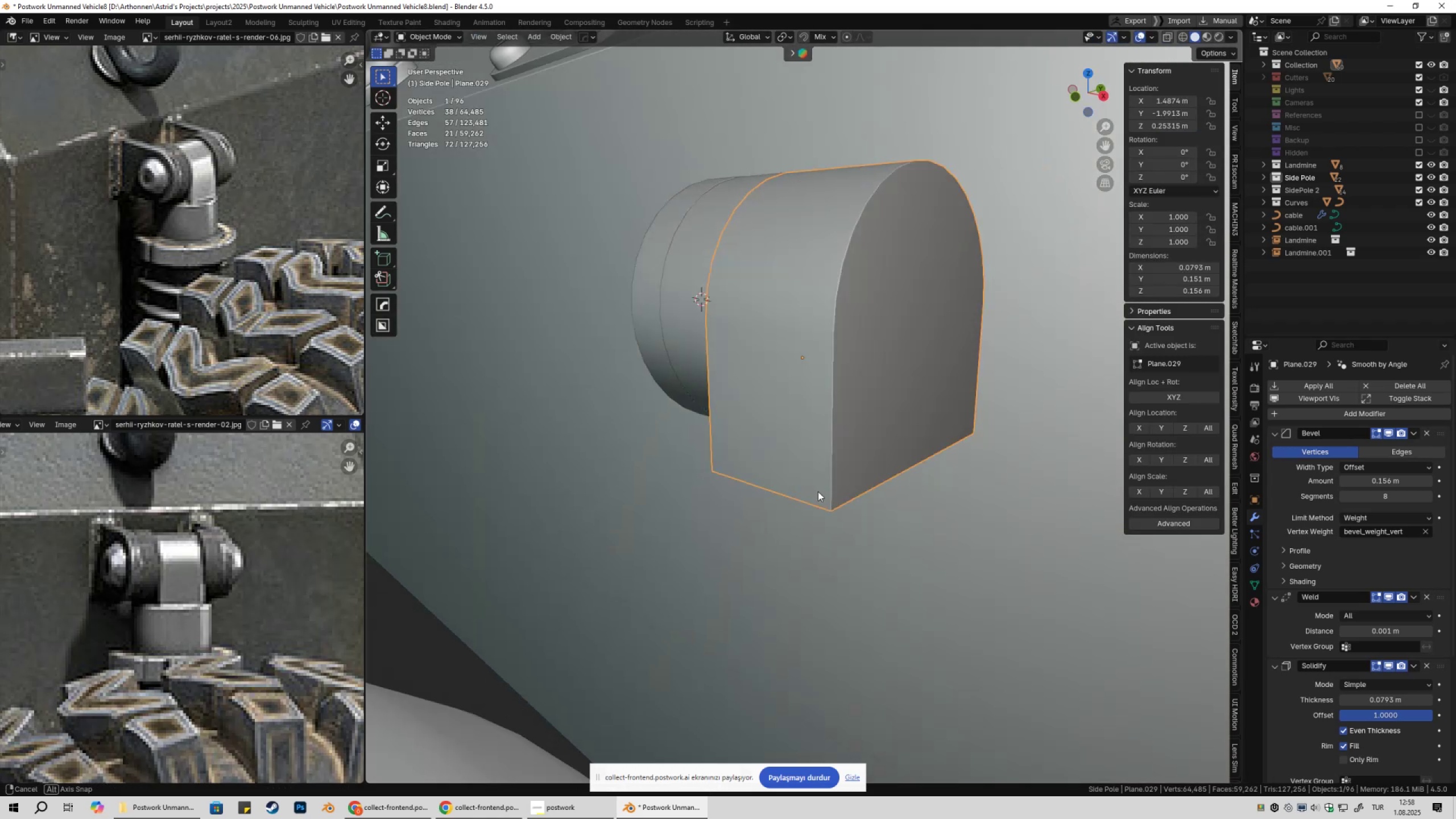 
scroll: coordinate [879, 481], scroll_direction: down, amount: 3.0
 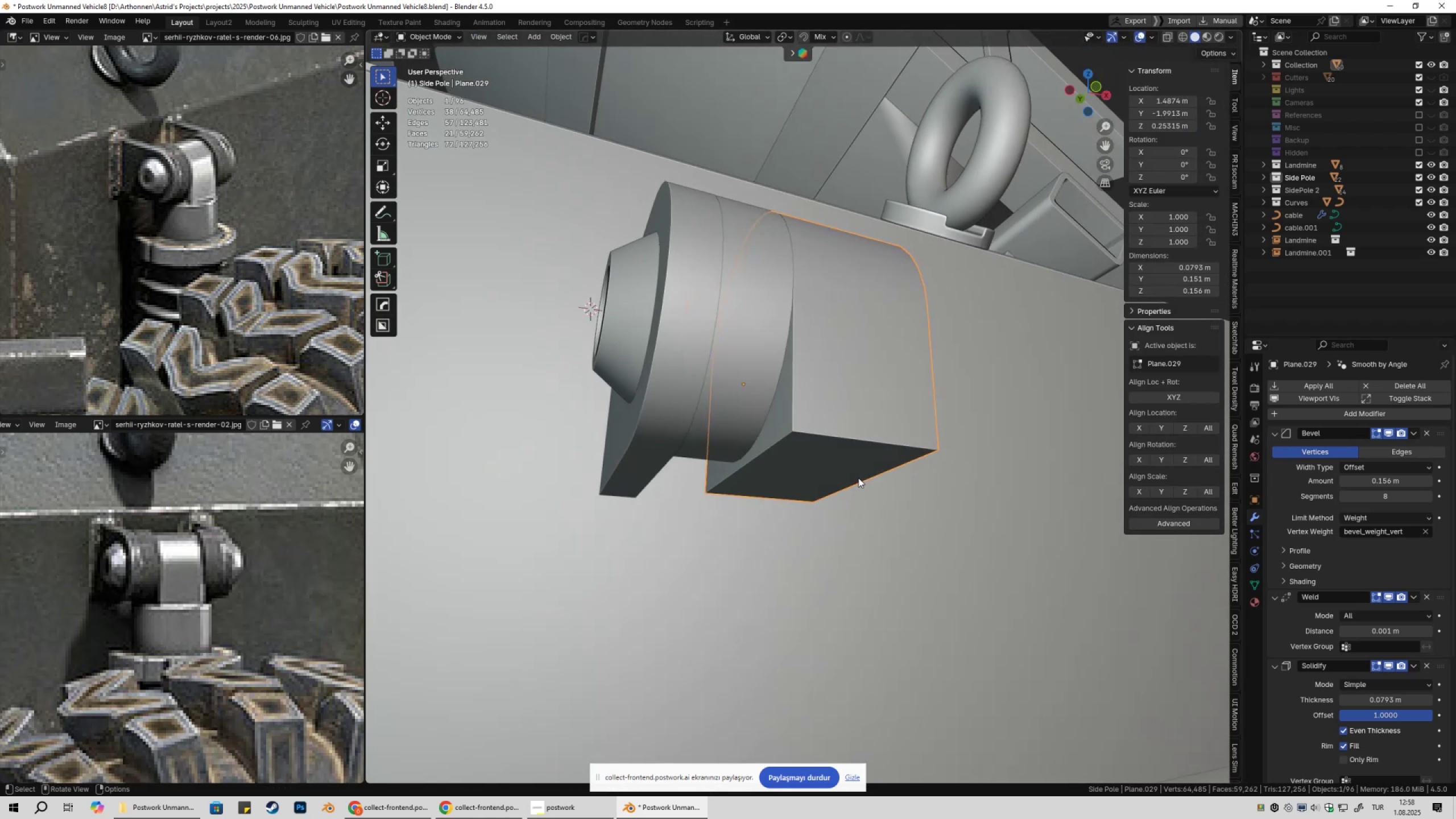 
key(Tab)
 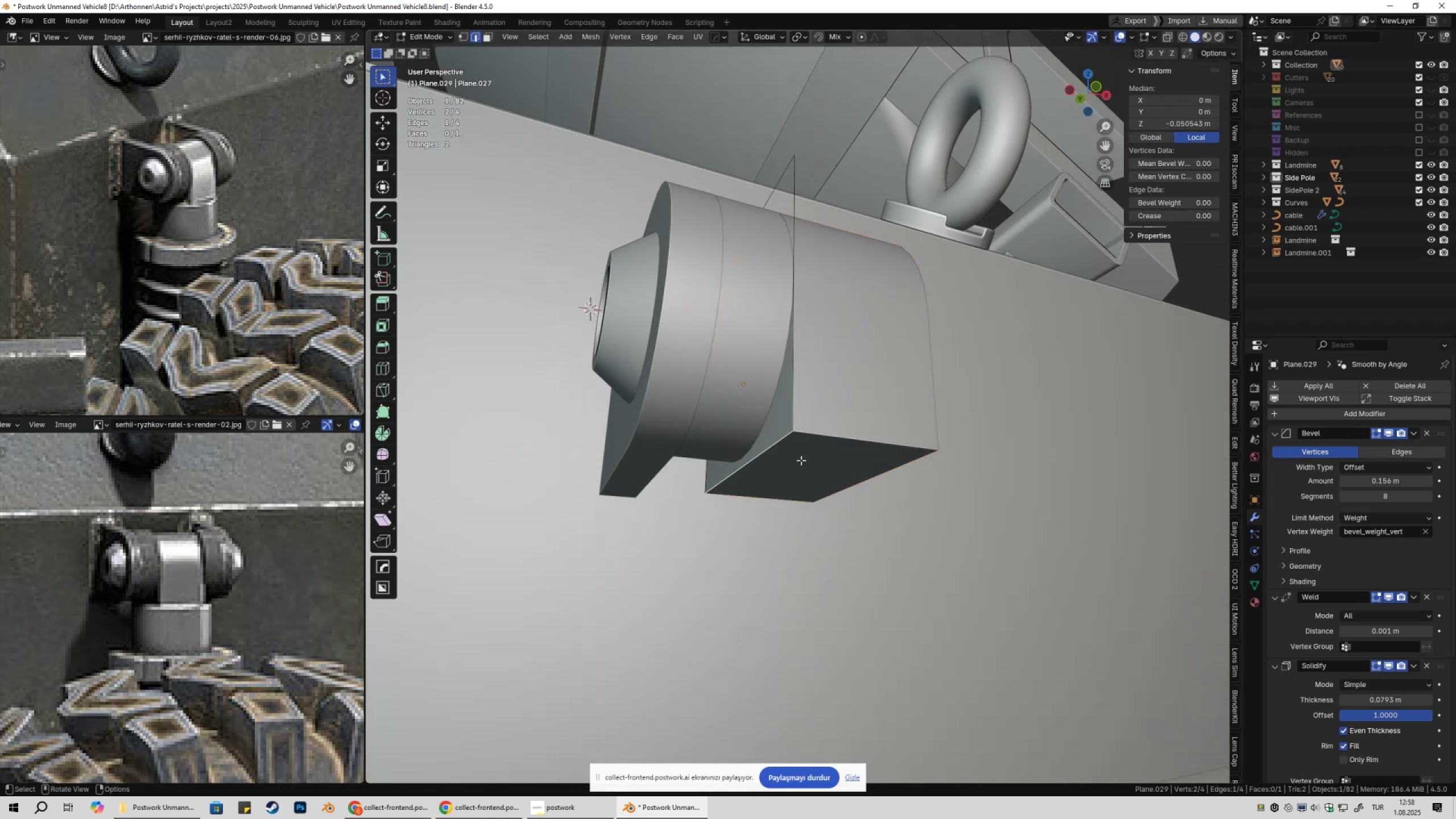 
key(2)
 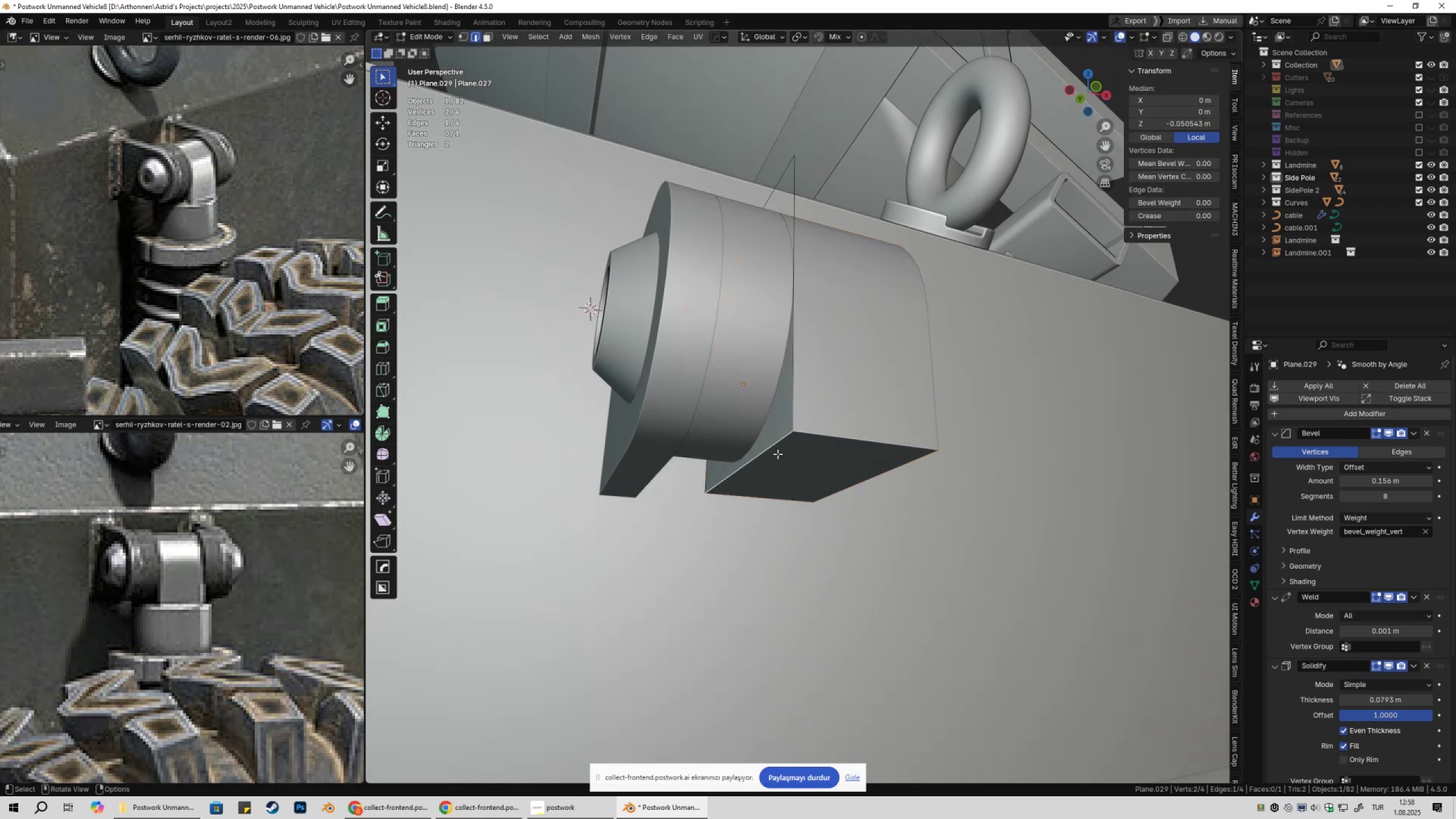 
left_click([777, 454])
 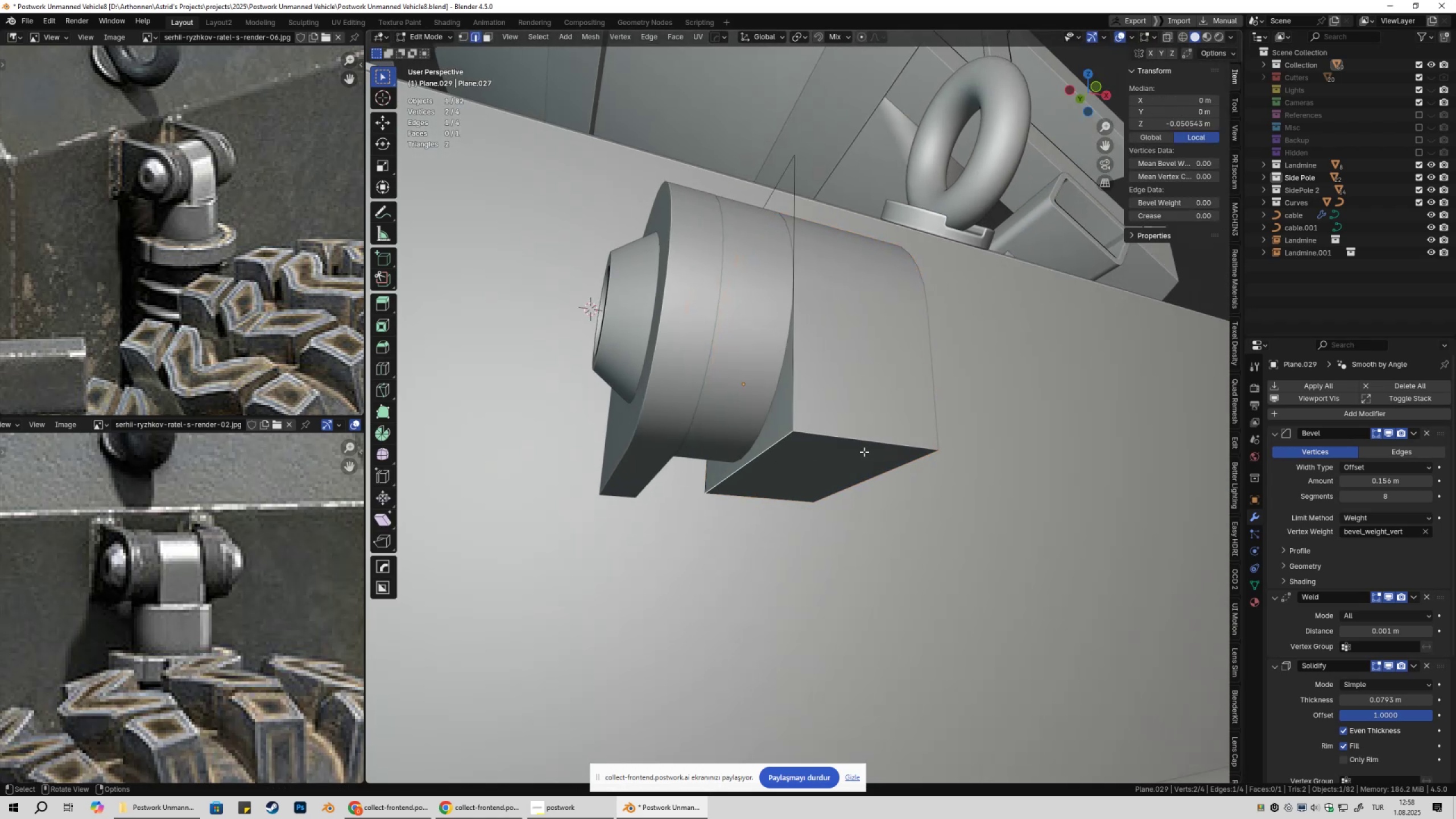 
key(Tab)
 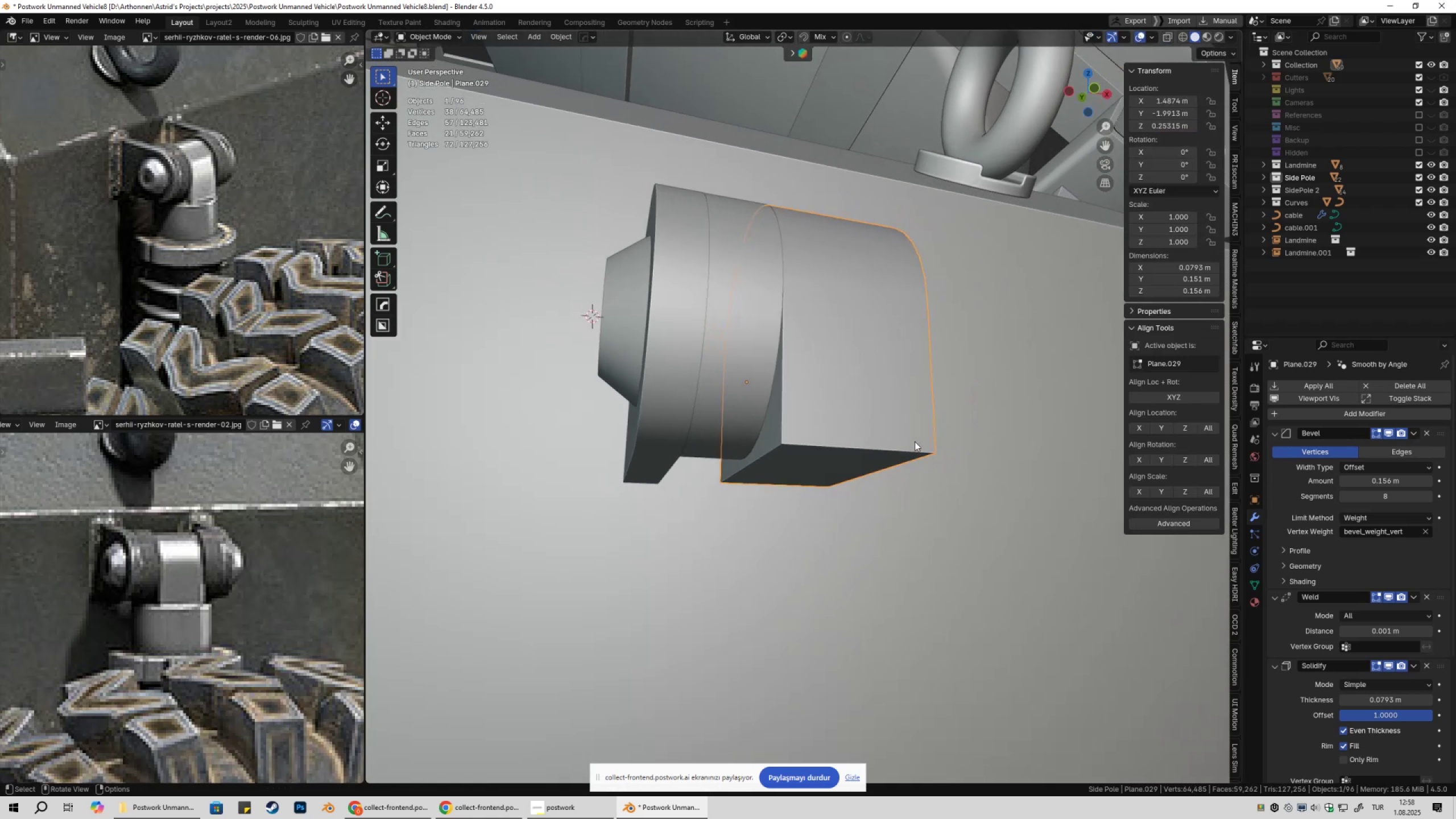 
key(Tab)
 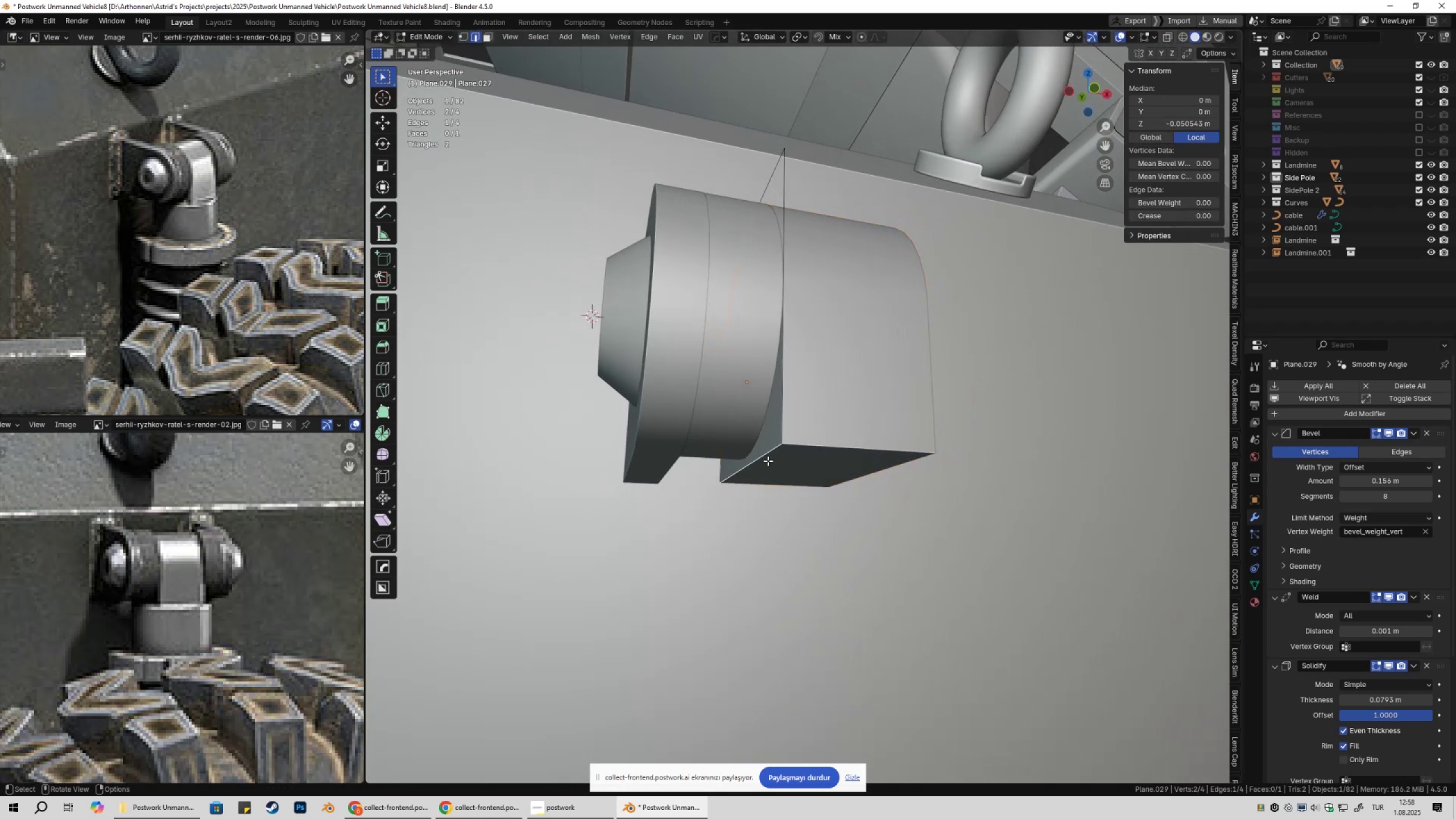 
left_click([768, 461])
 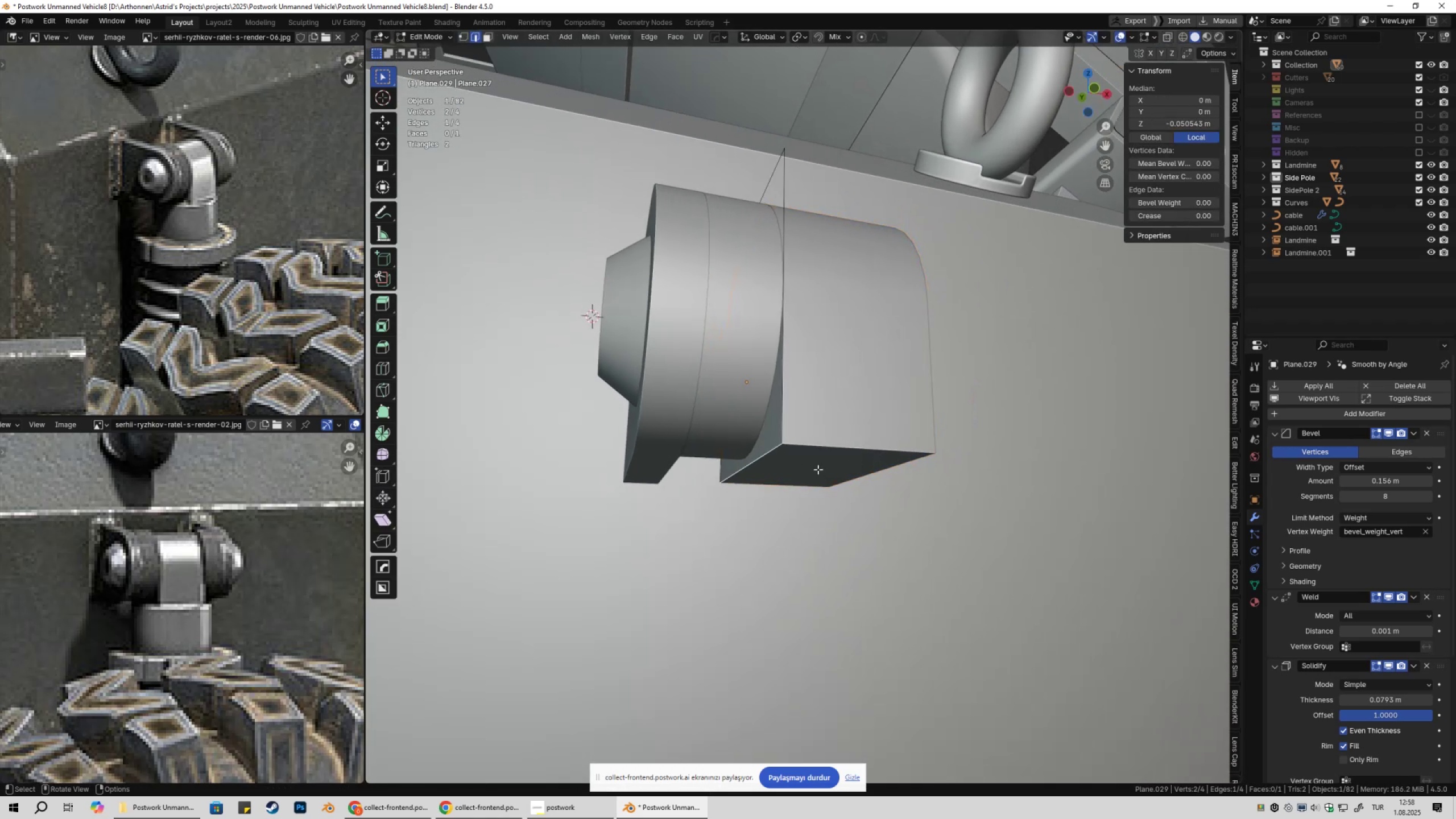 
hold_key(key=ShiftLeft, duration=0.38)
 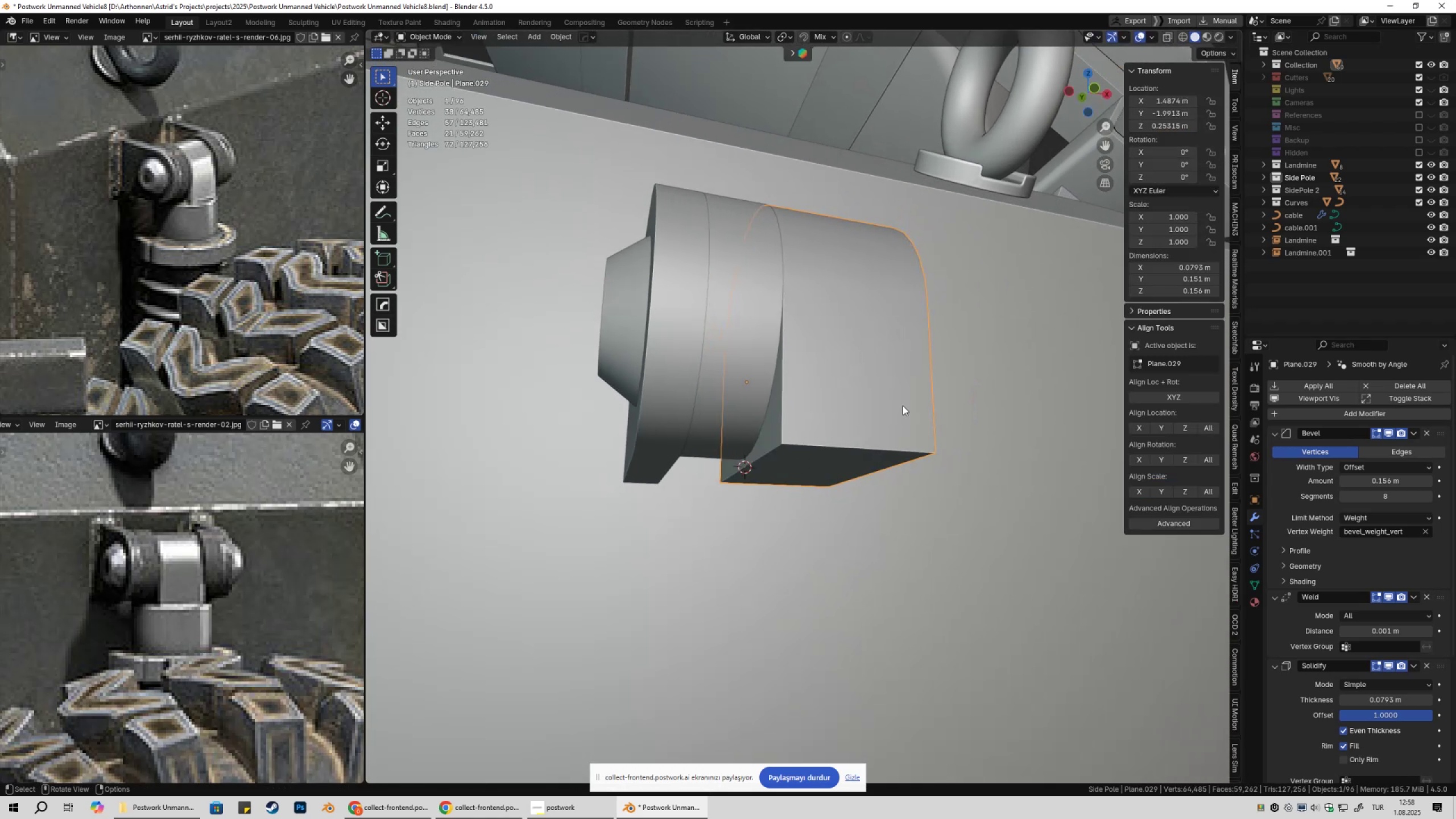 
hold_key(key=S, duration=0.31)
 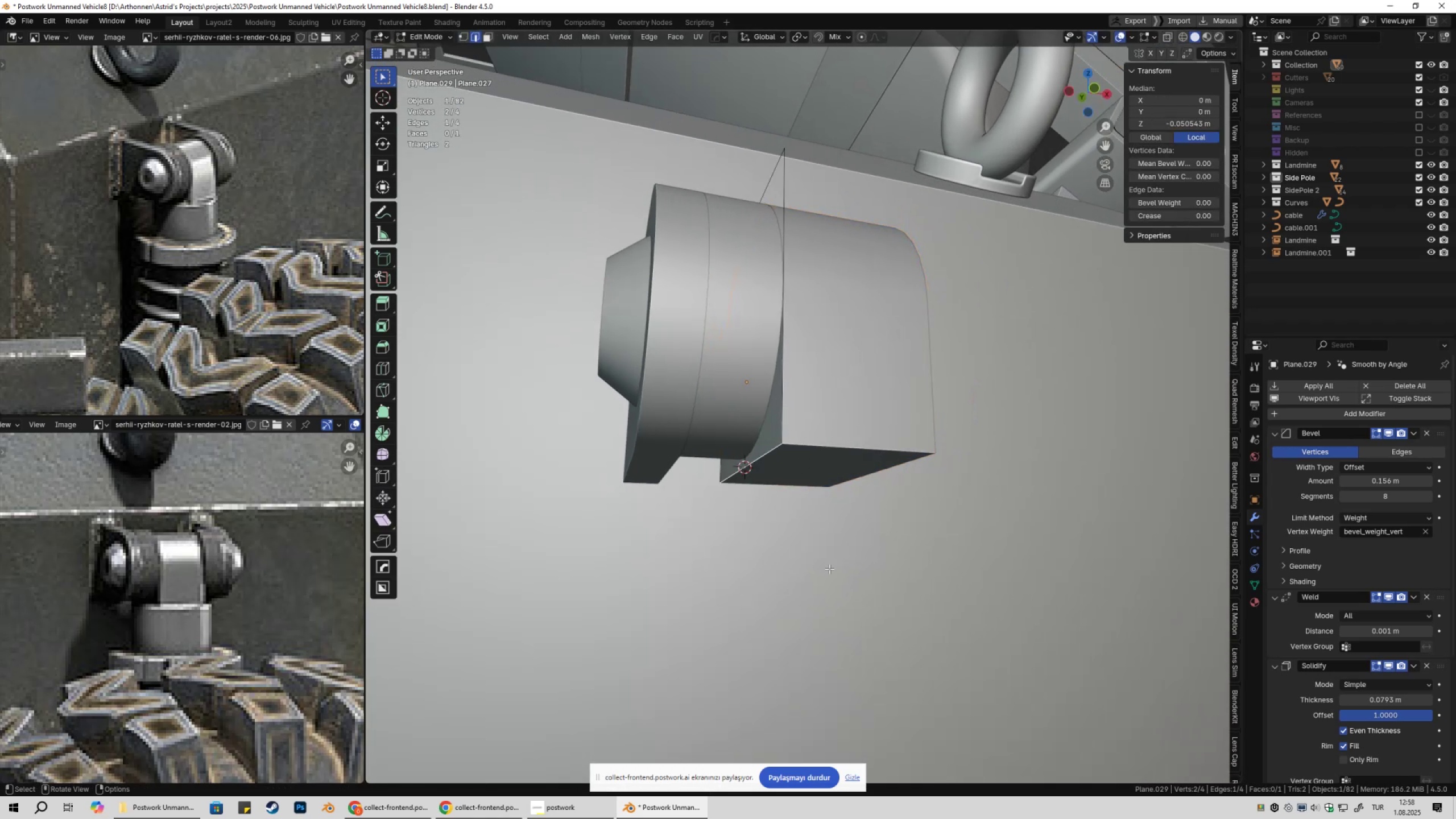 
key(Tab)
 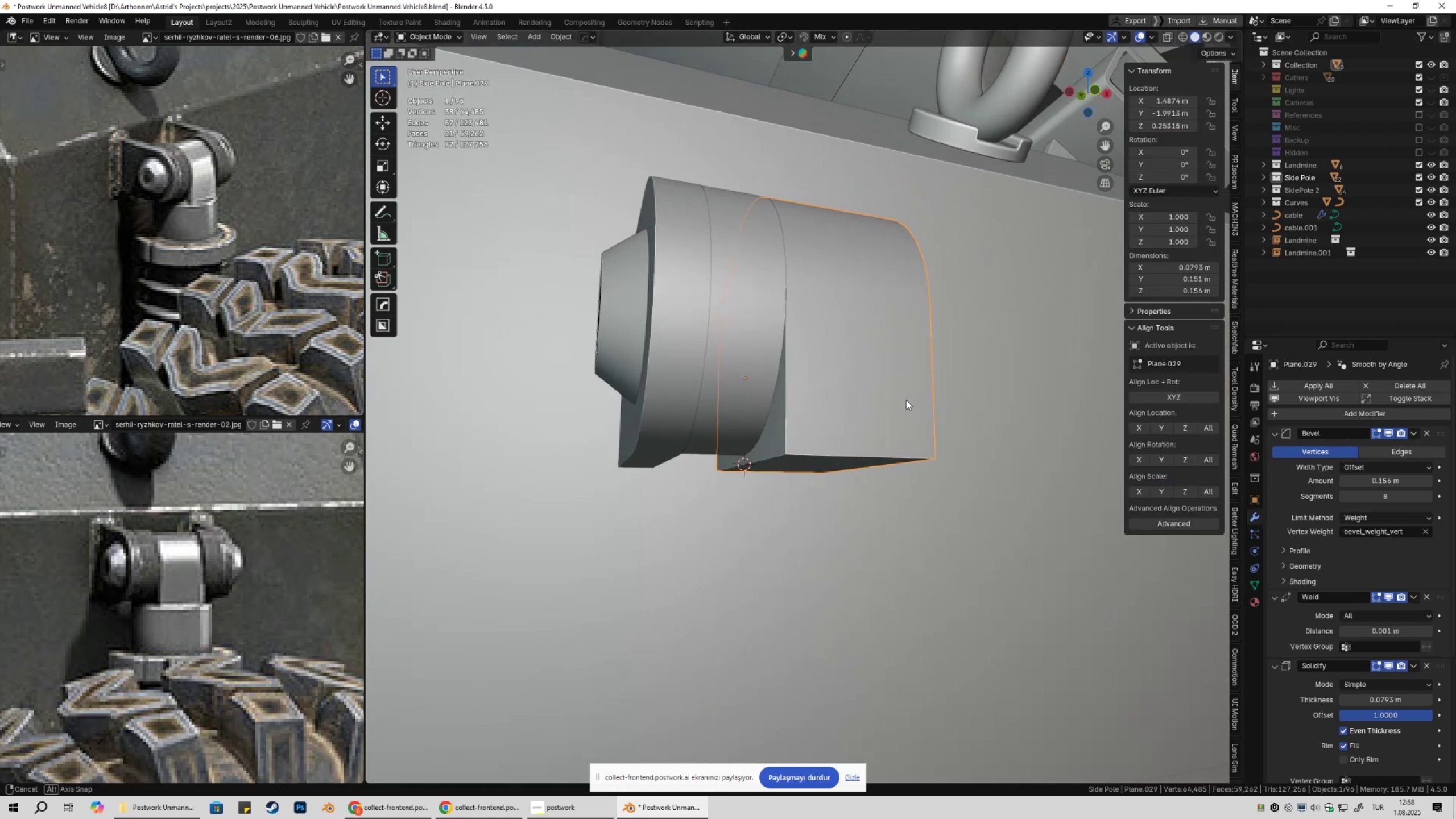 
scroll: coordinate [908, 424], scroll_direction: down, amount: 3.0
 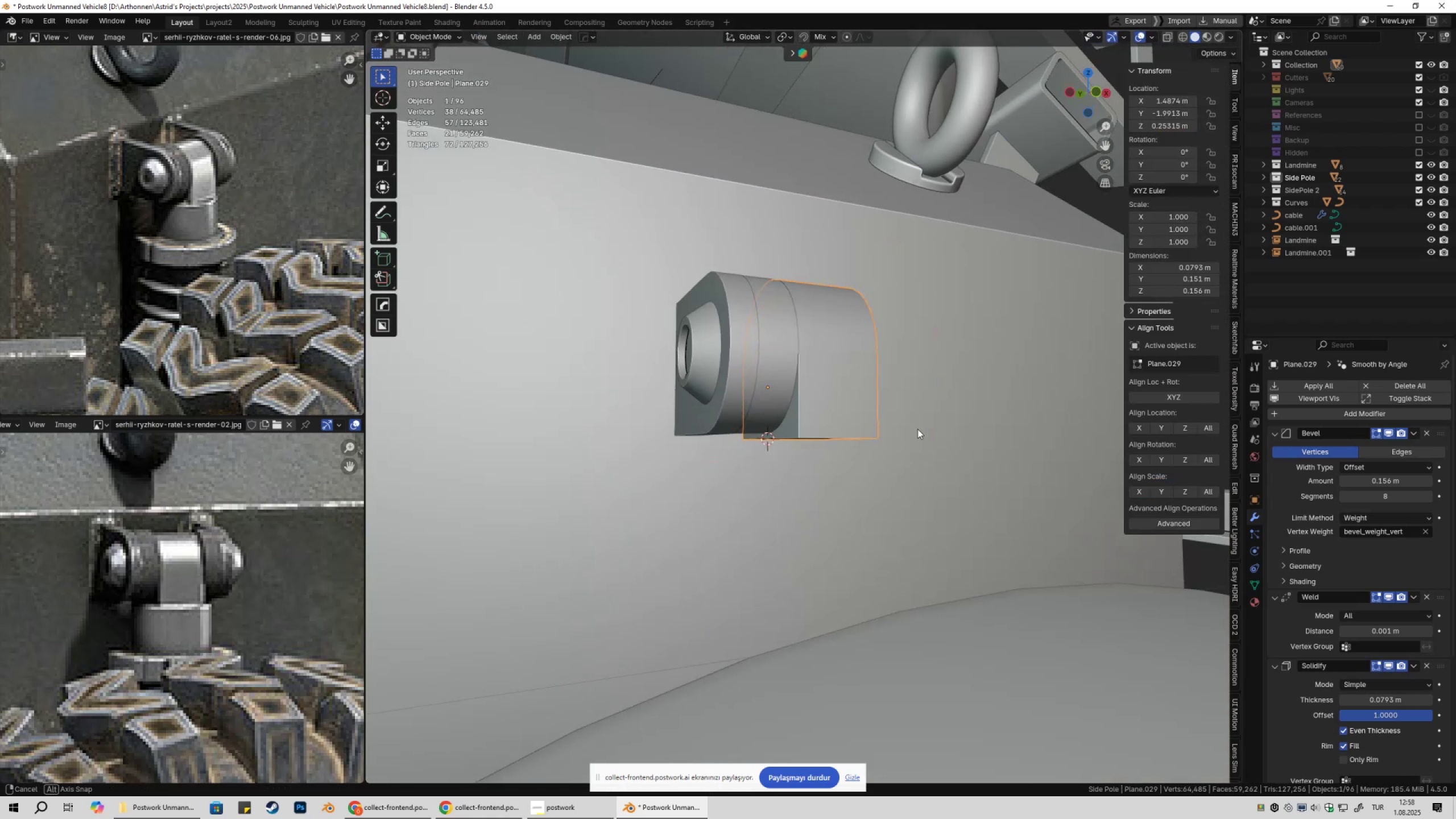 
key(Shift+ShiftLeft)
 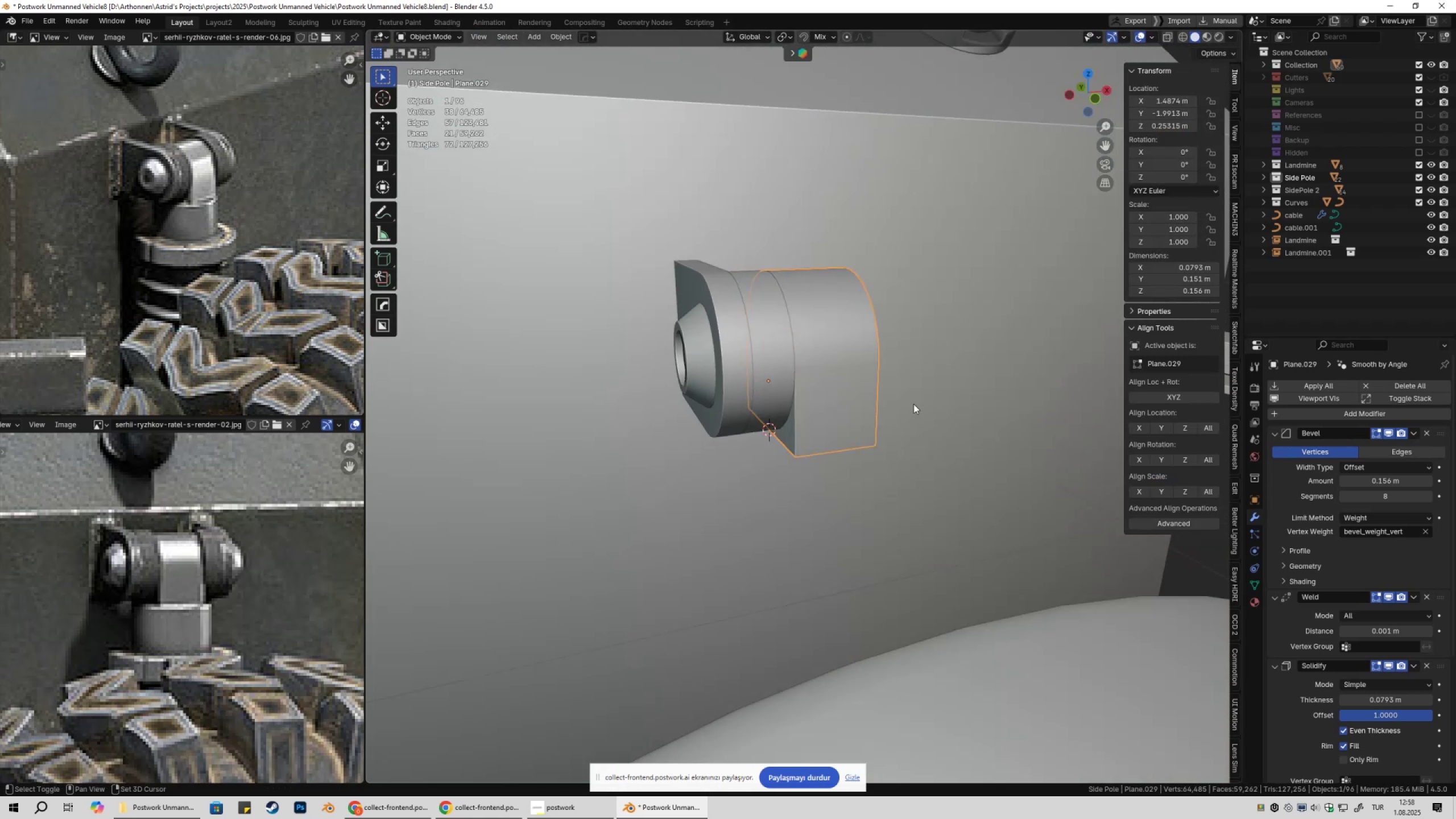 
key(Shift+A)
 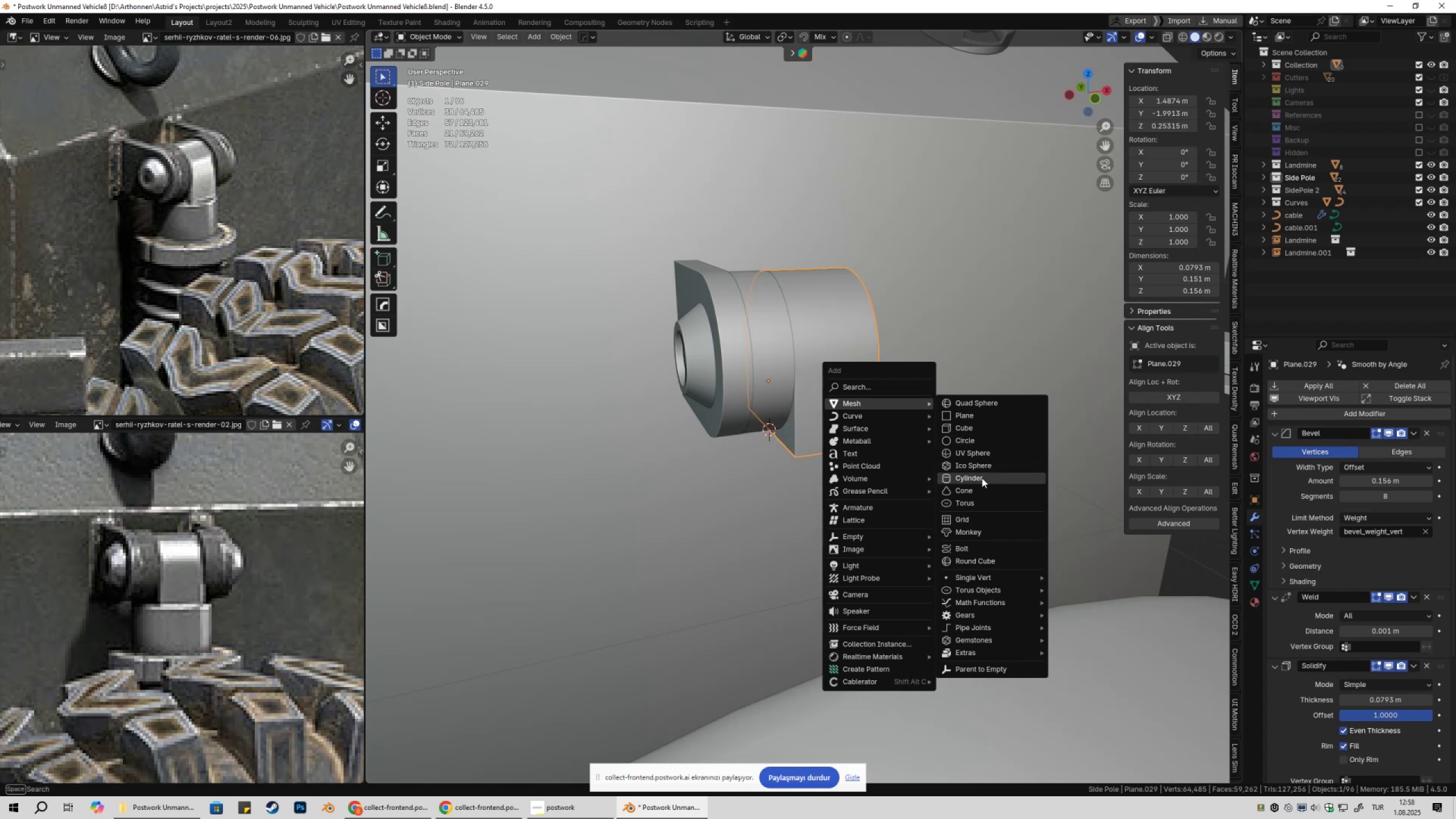 
scroll: coordinate [982, 478], scroll_direction: down, amount: 11.0
 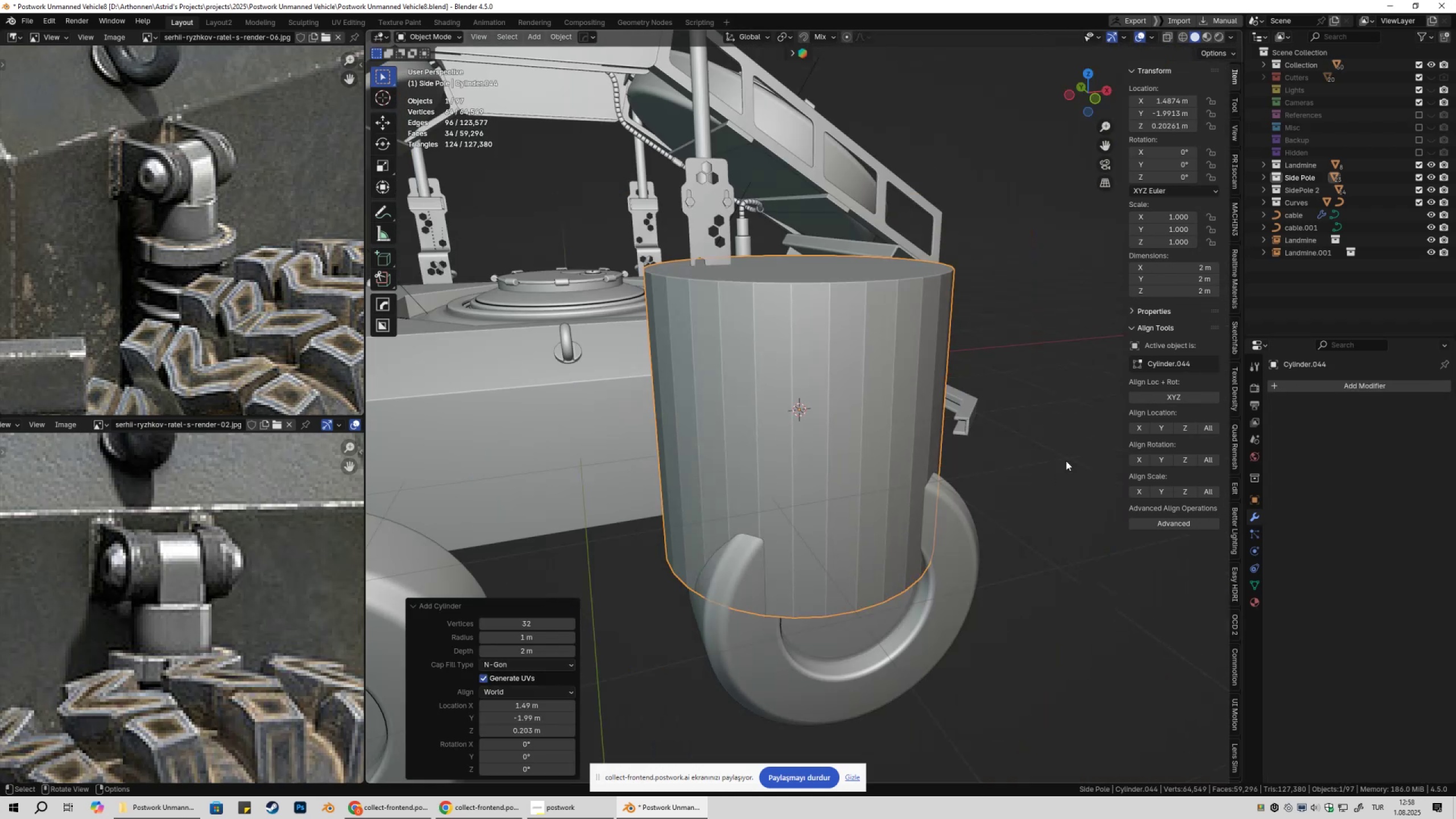 
type(ss)
 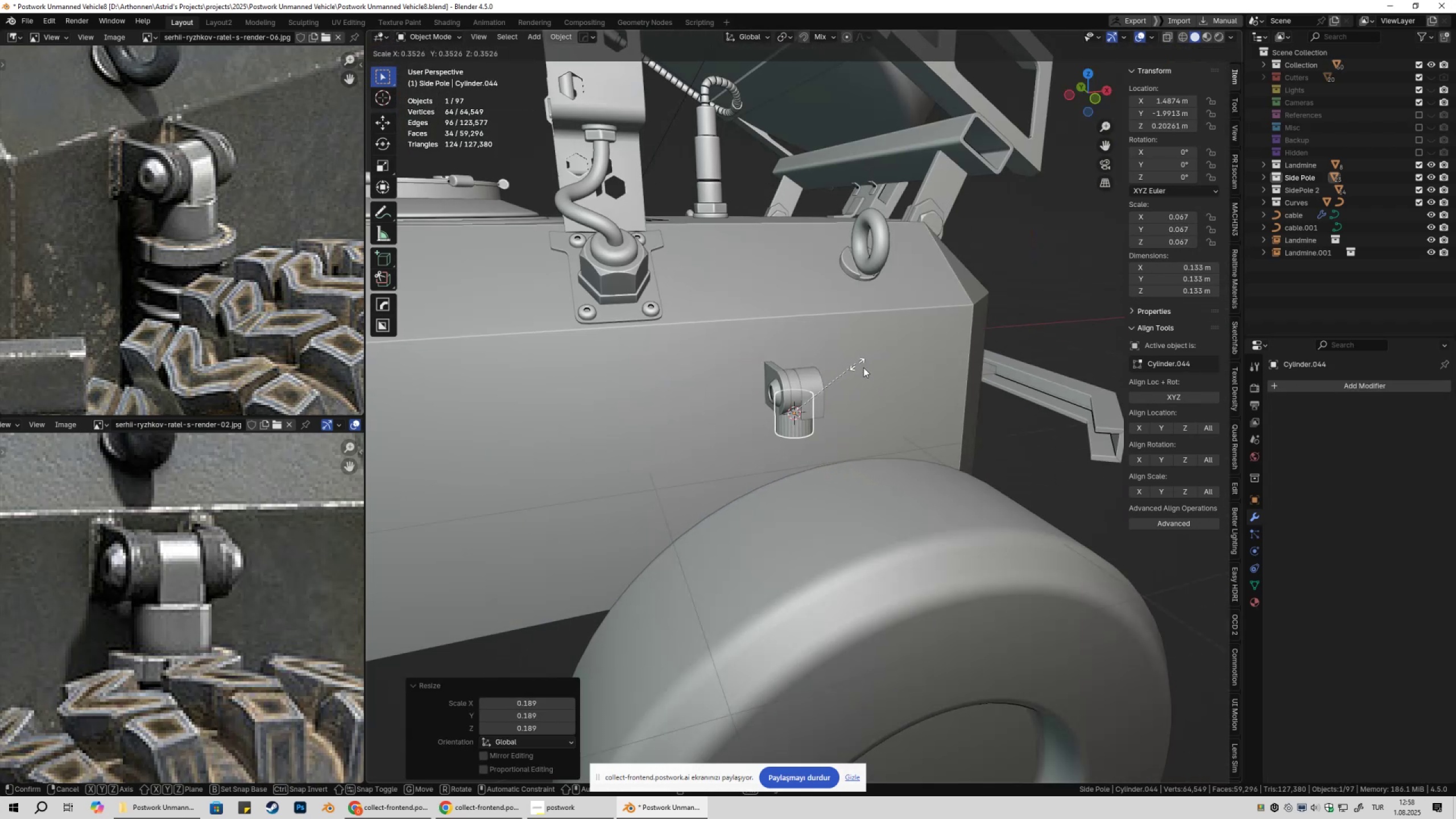 
scroll: coordinate [908, 407], scroll_direction: up, amount: 10.0
 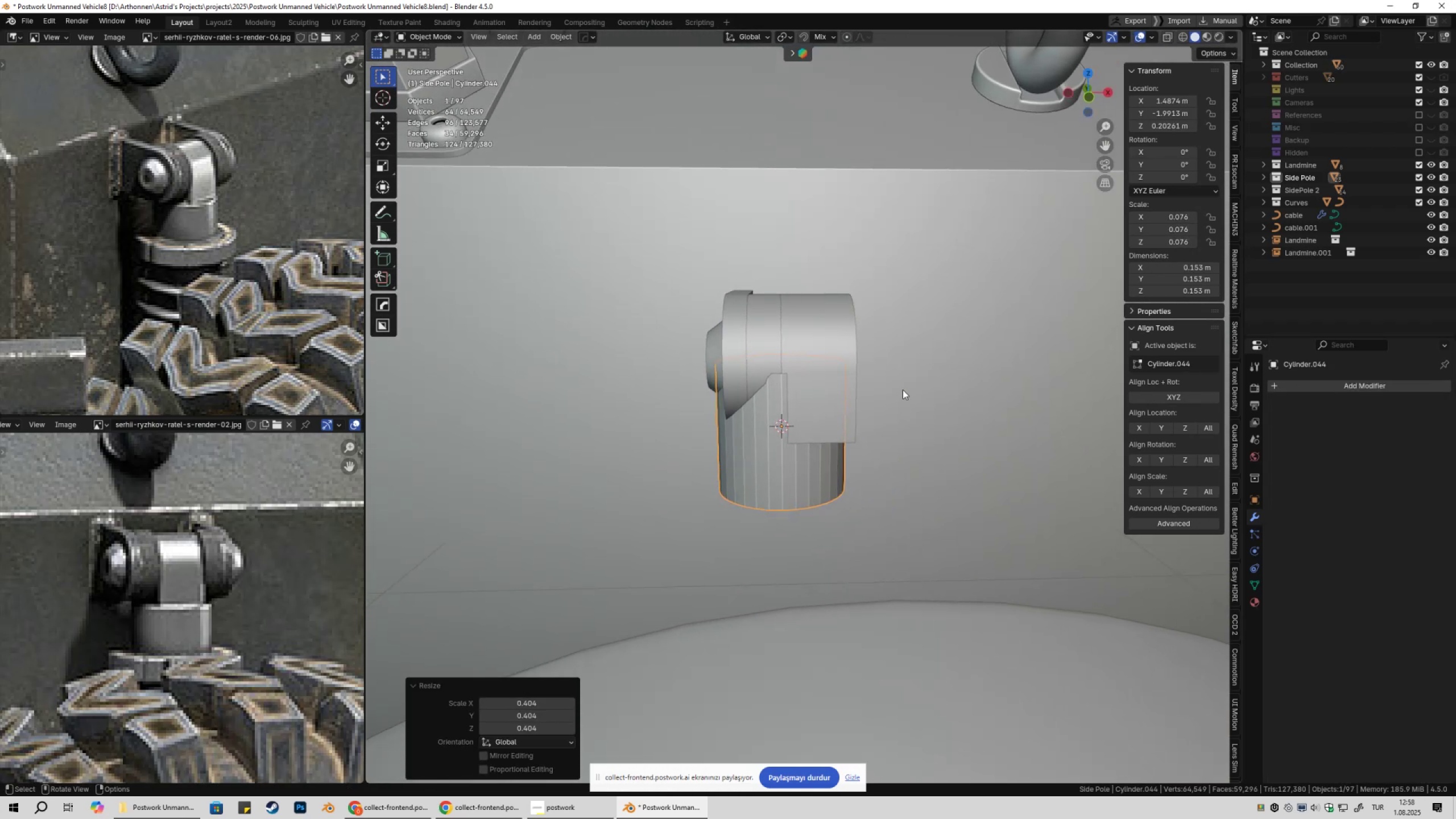 
type(gz)
 